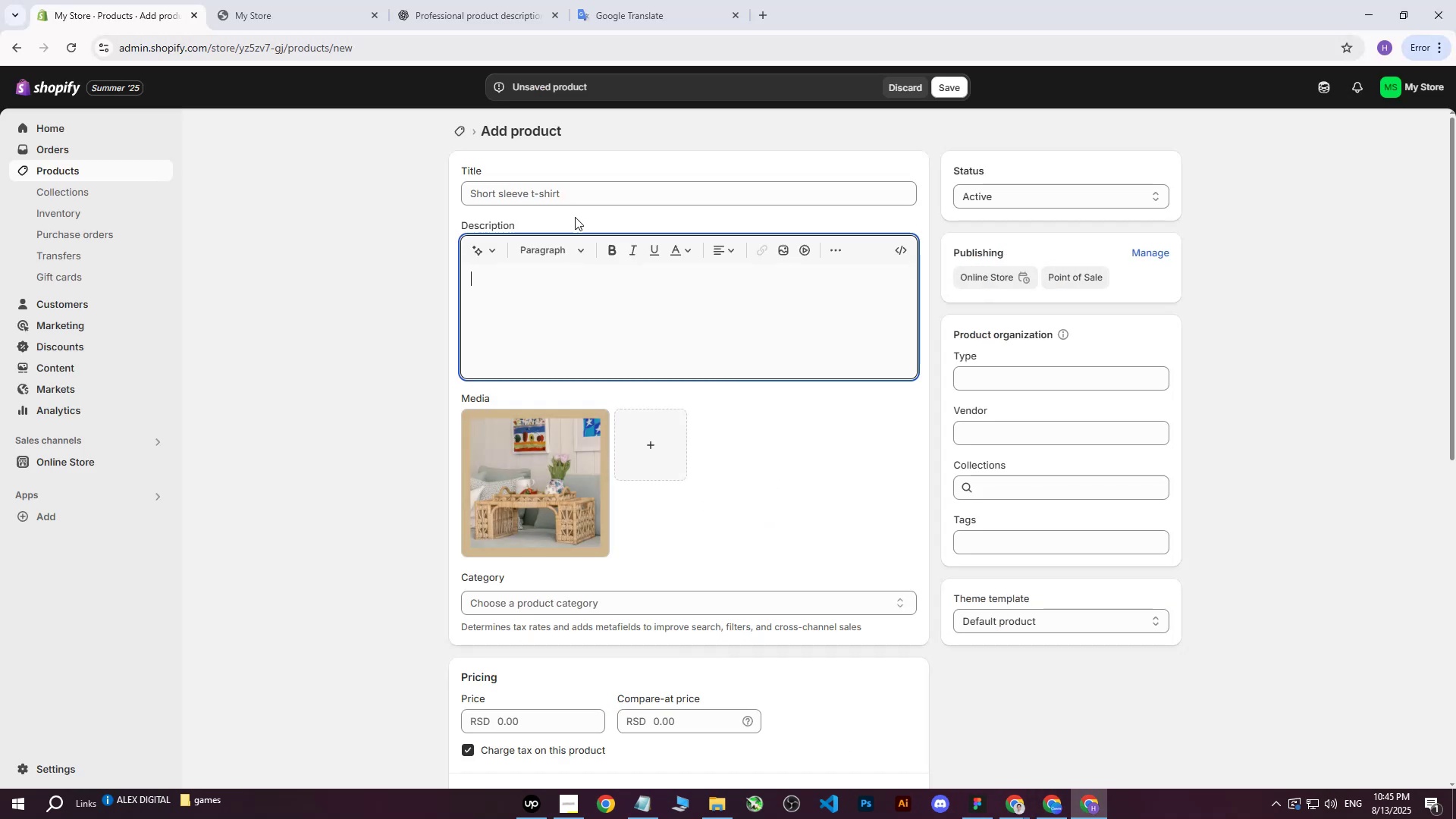 
double_click([569, 195])
 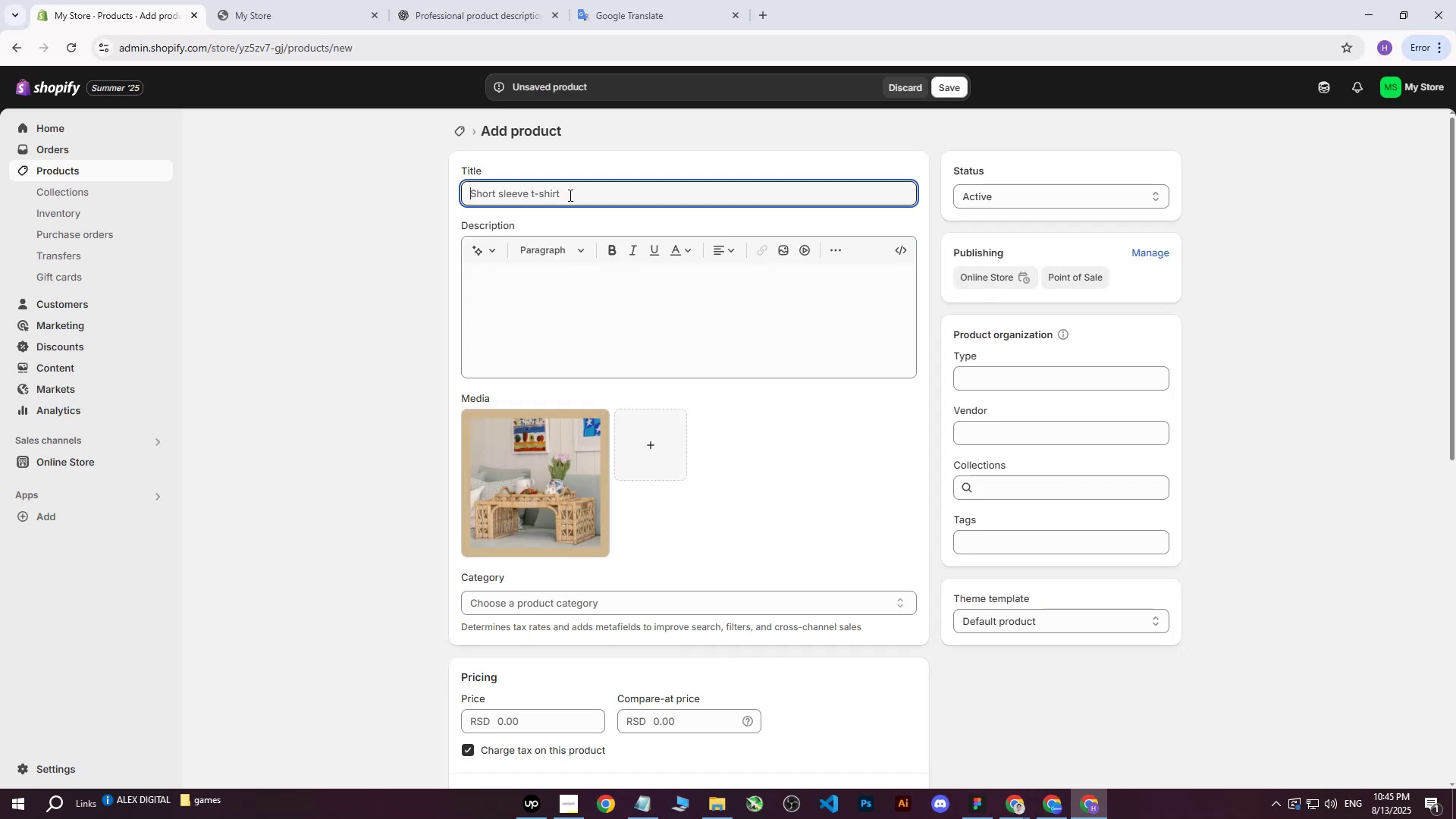 
key(Control+ControlLeft)
 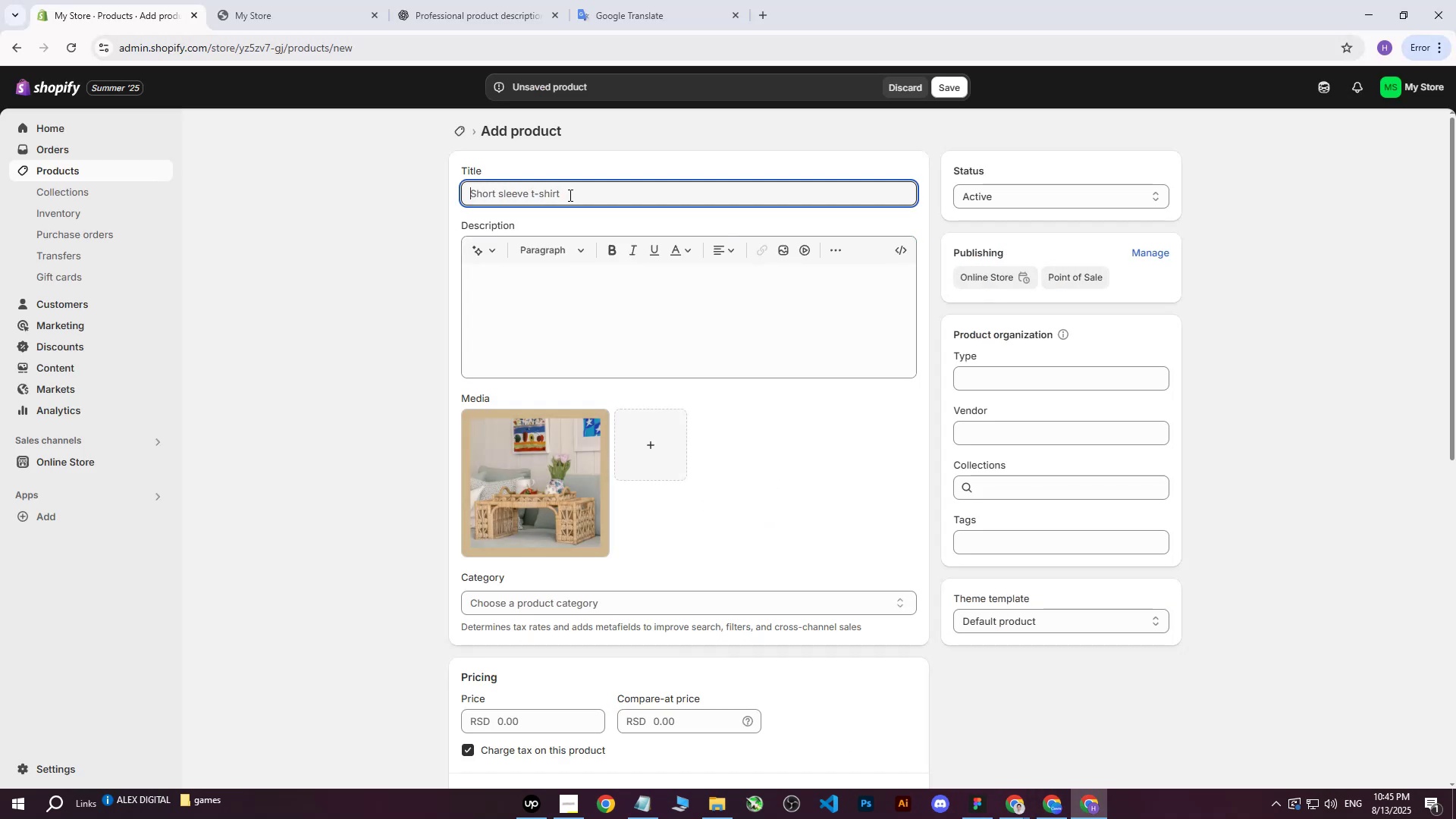 
key(Control+V)
 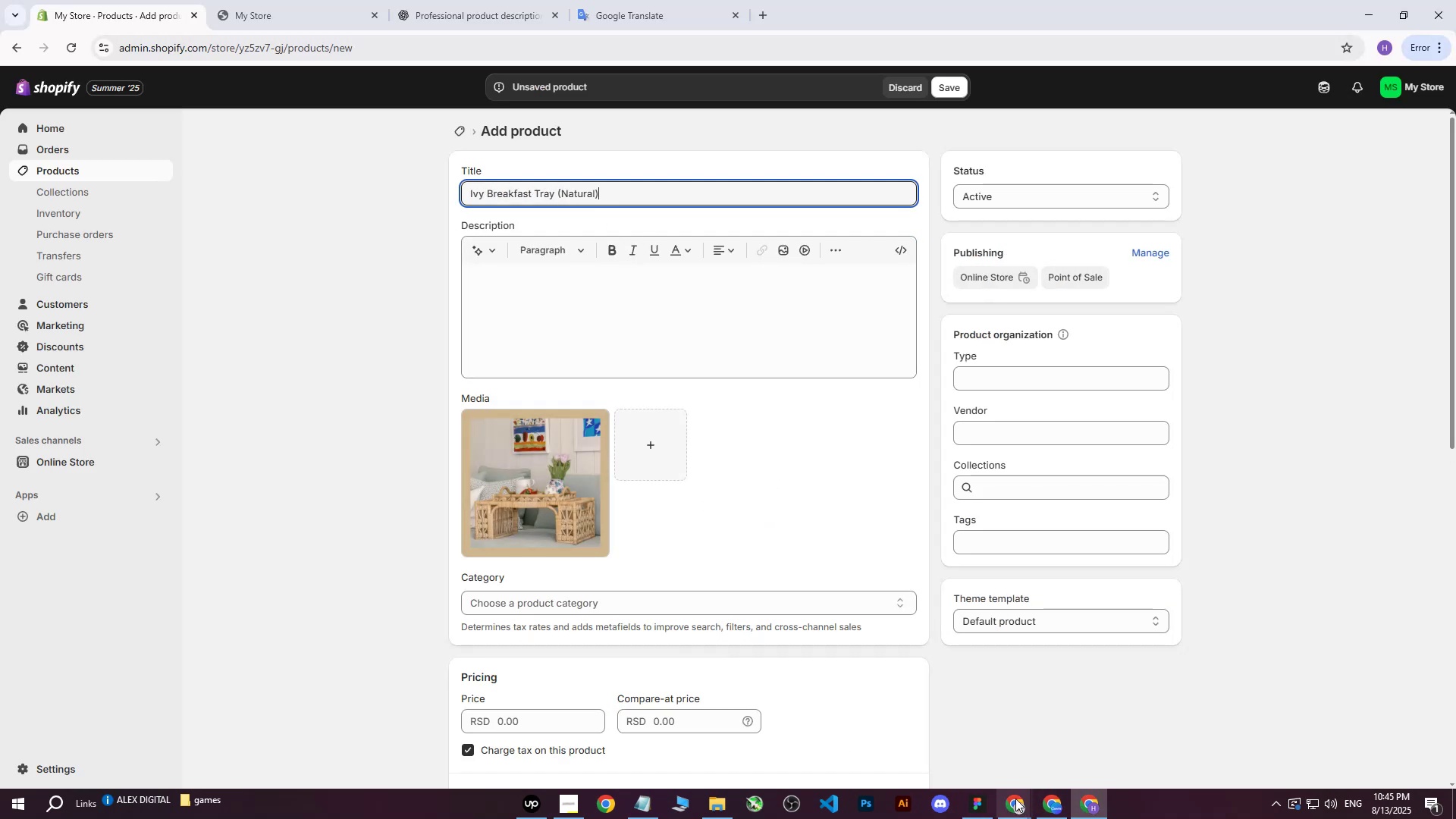 
double_click([921, 740])
 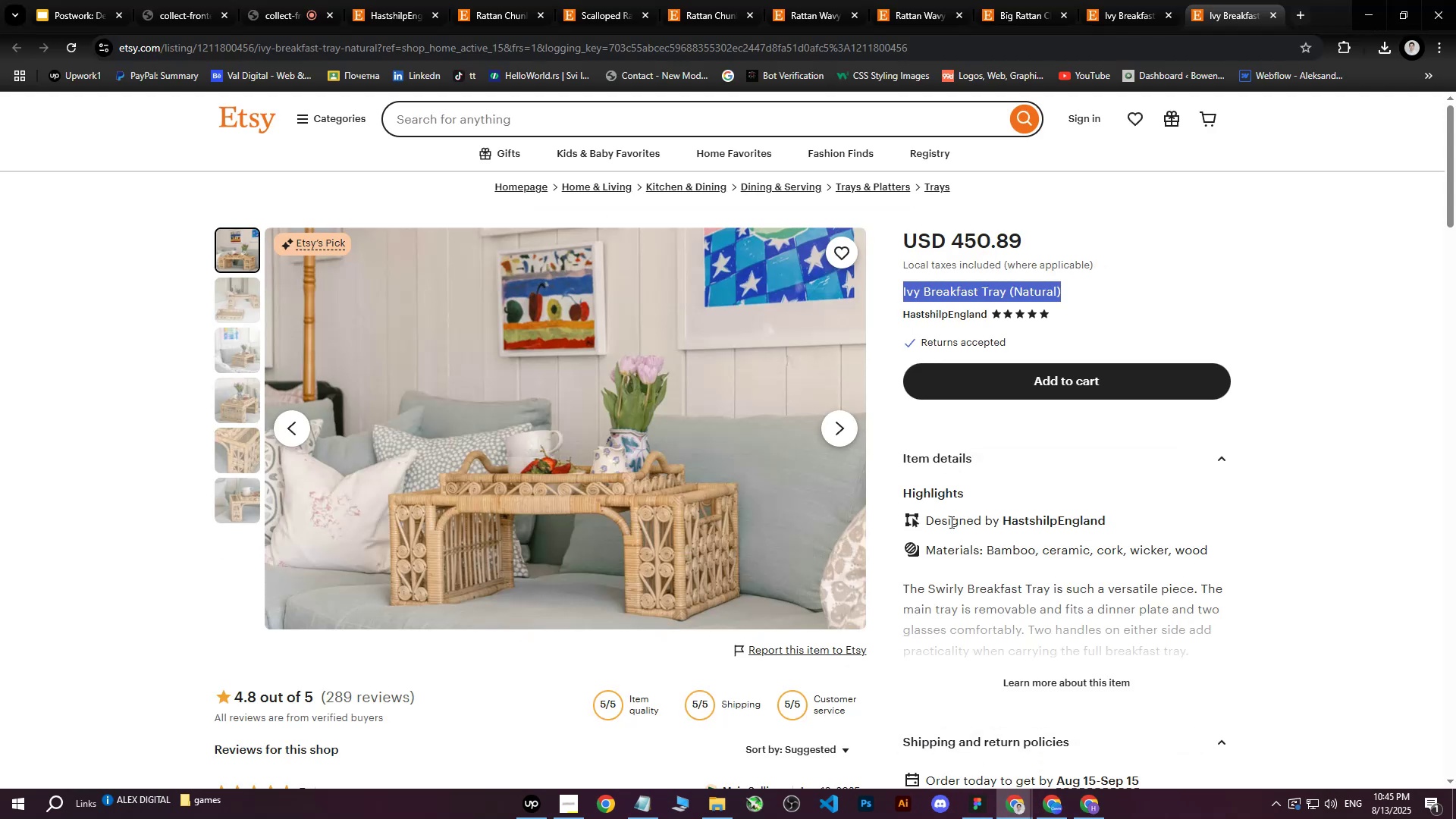 
scroll: coordinate [950, 531], scroll_direction: down, amount: 3.0
 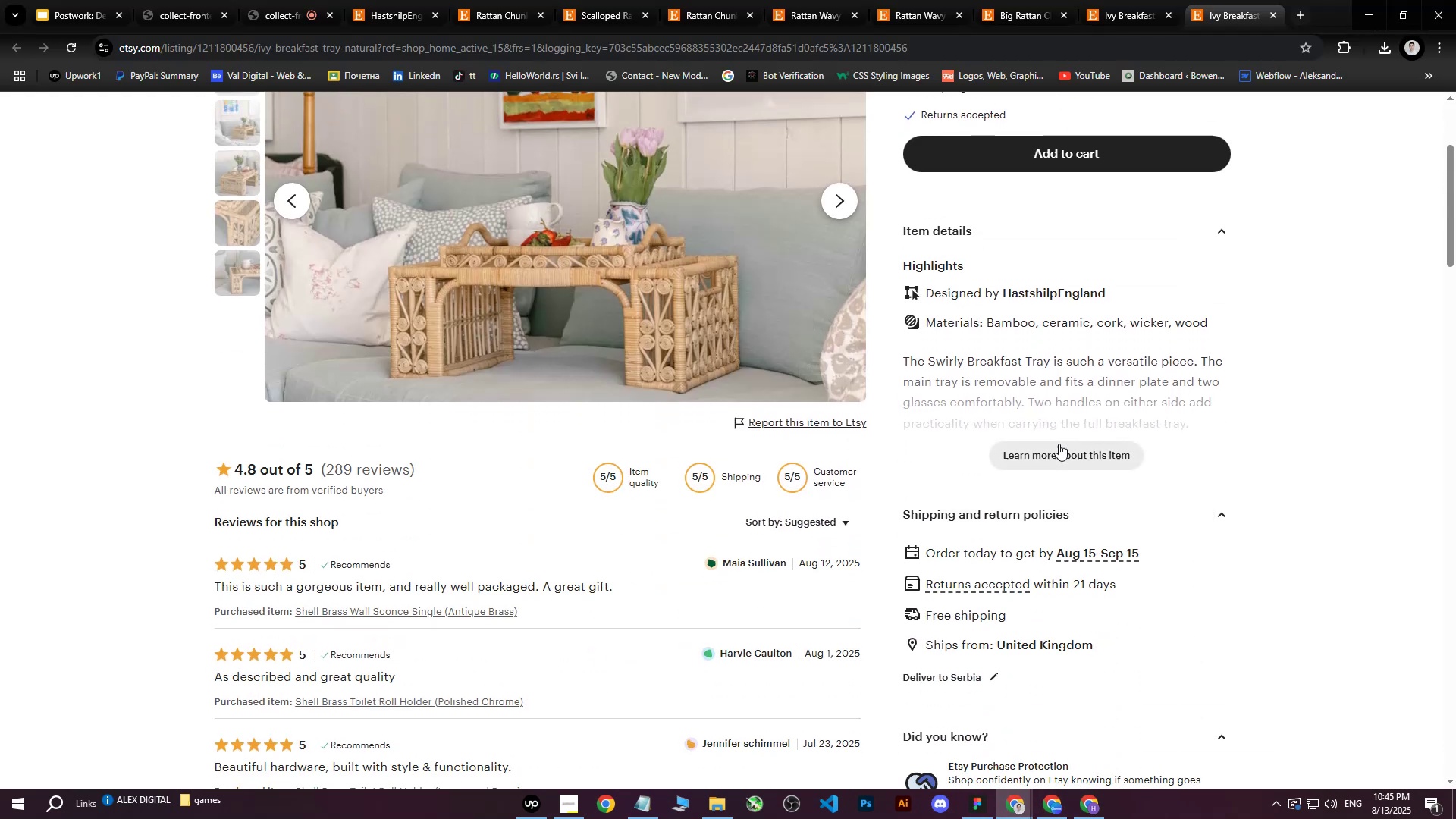 
left_click([1059, 444])
 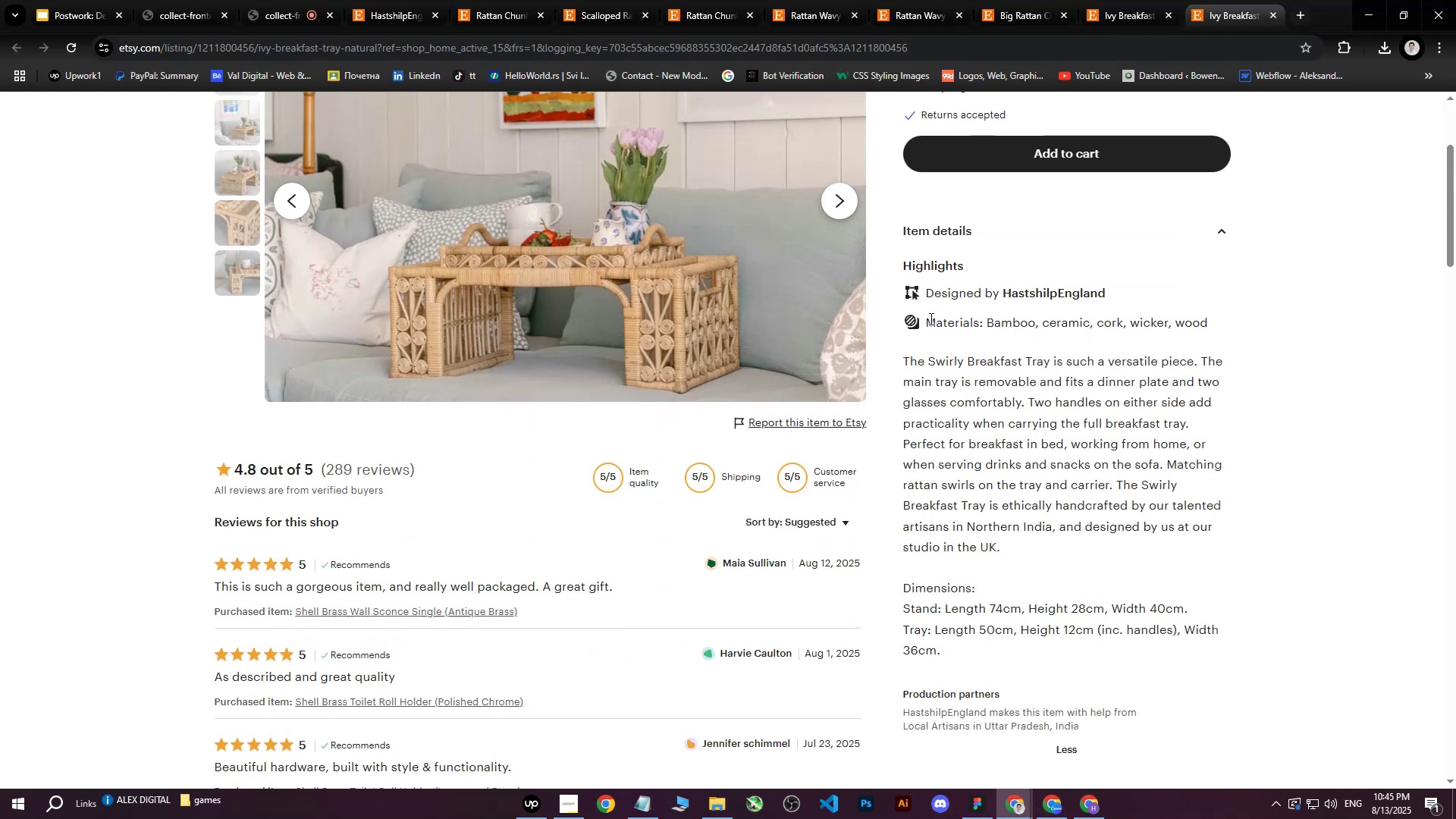 
left_click_drag(start_coordinate=[929, 319], to_coordinate=[1107, 420])
 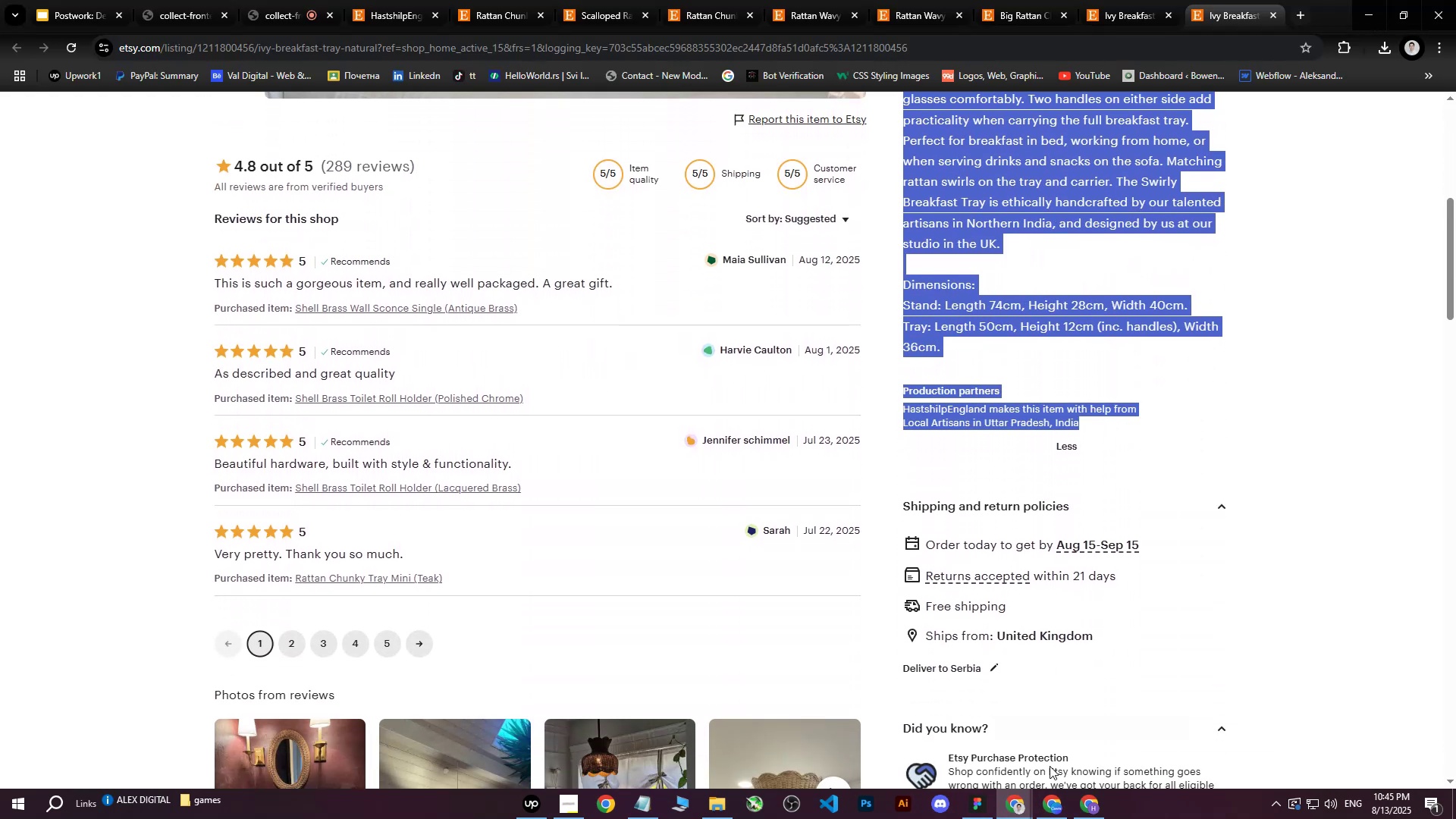 
scroll: coordinate [1137, 397], scroll_direction: down, amount: 4.0
 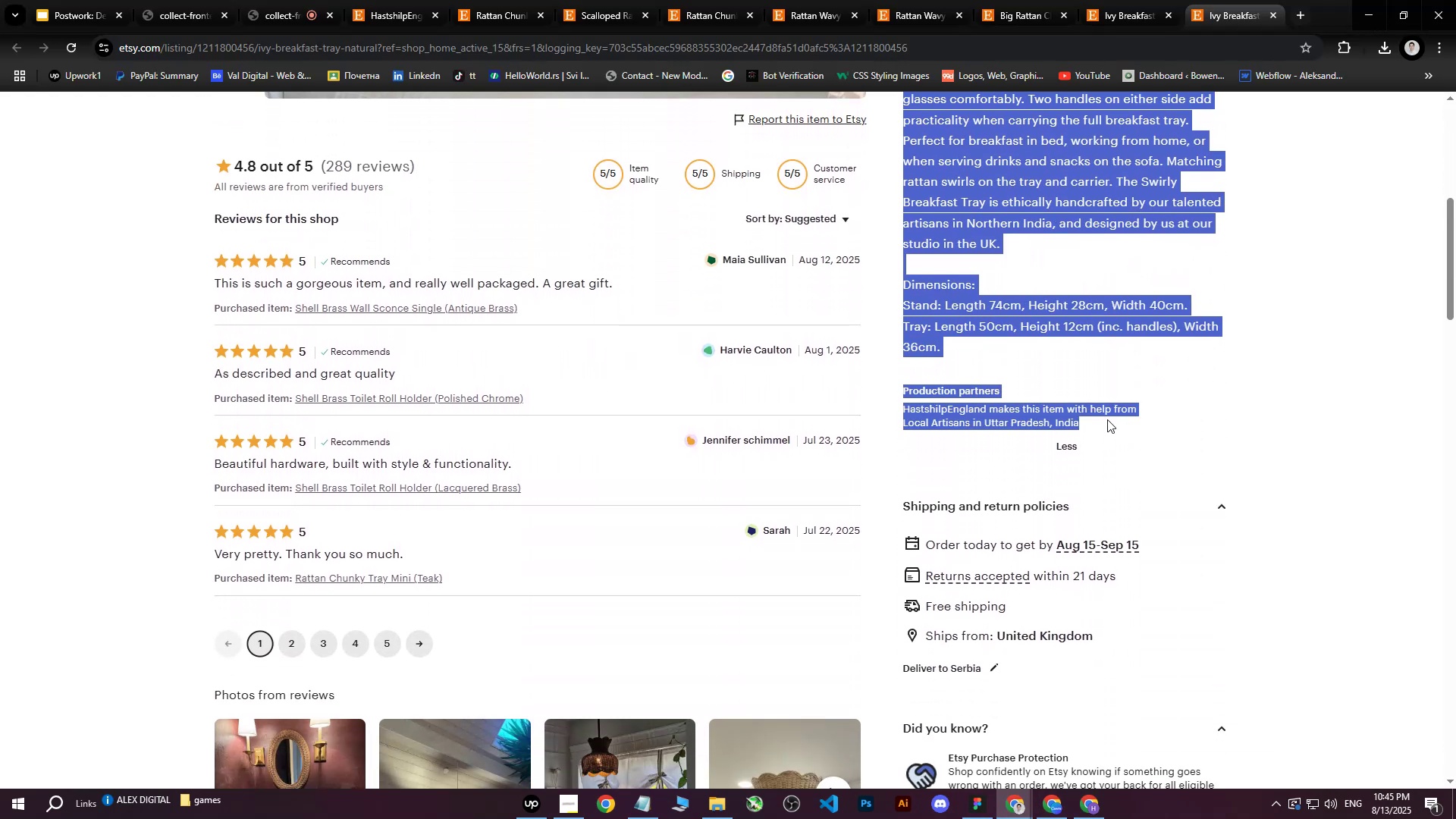 
key(Control+ControlLeft)
 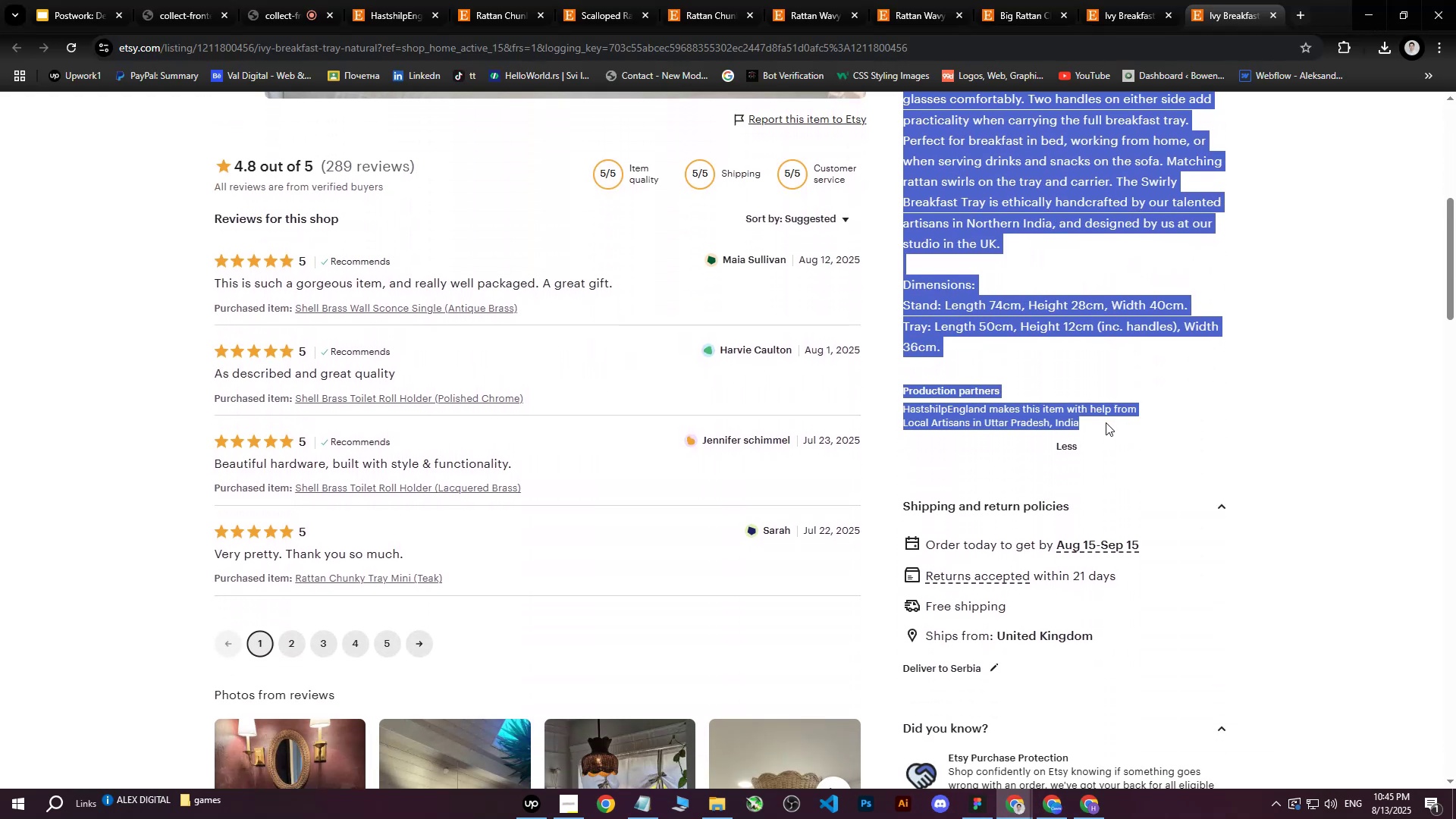 
key(Control+C)
 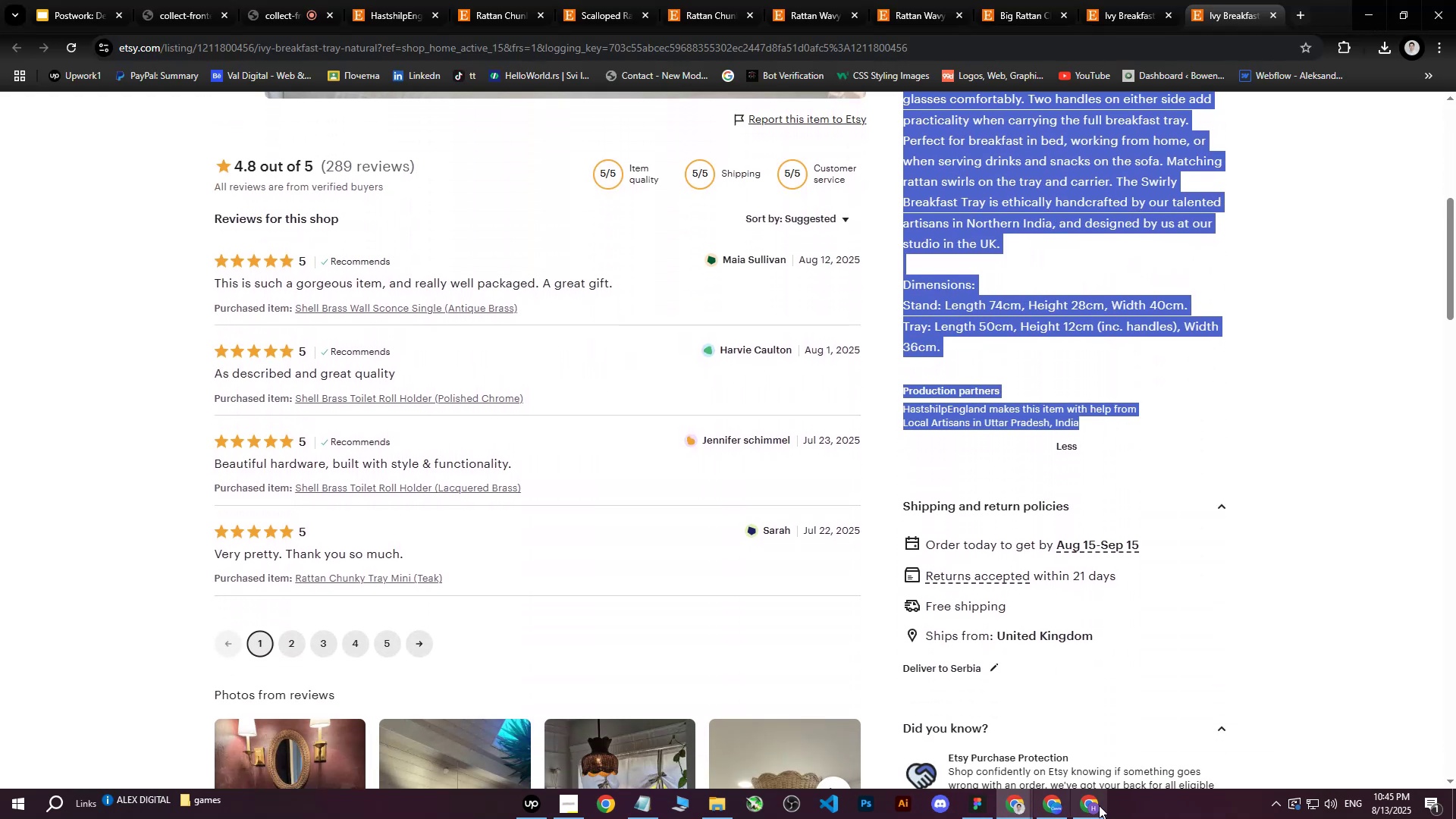 
left_click([1105, 810])
 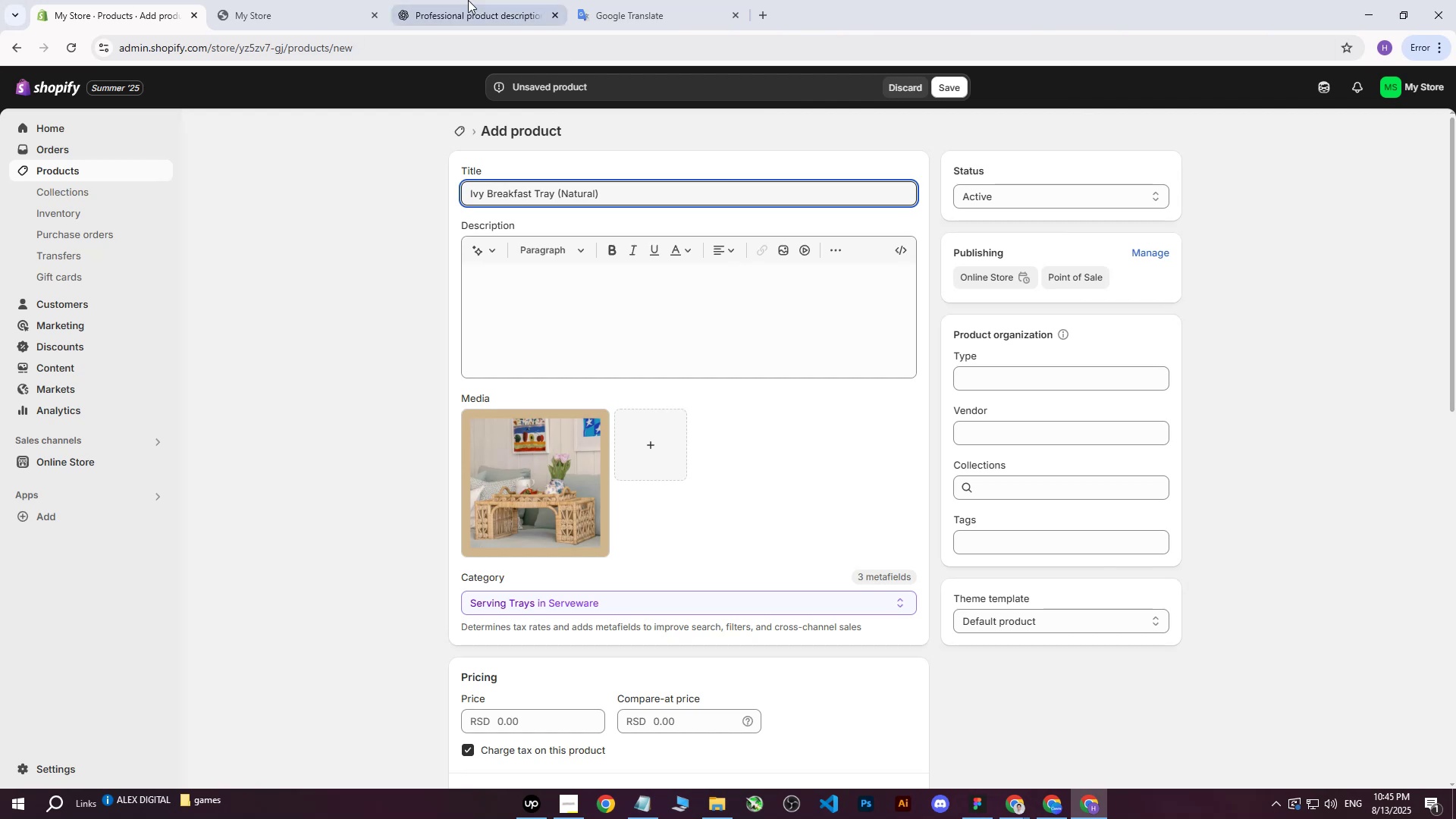 
left_click([290, 0])
 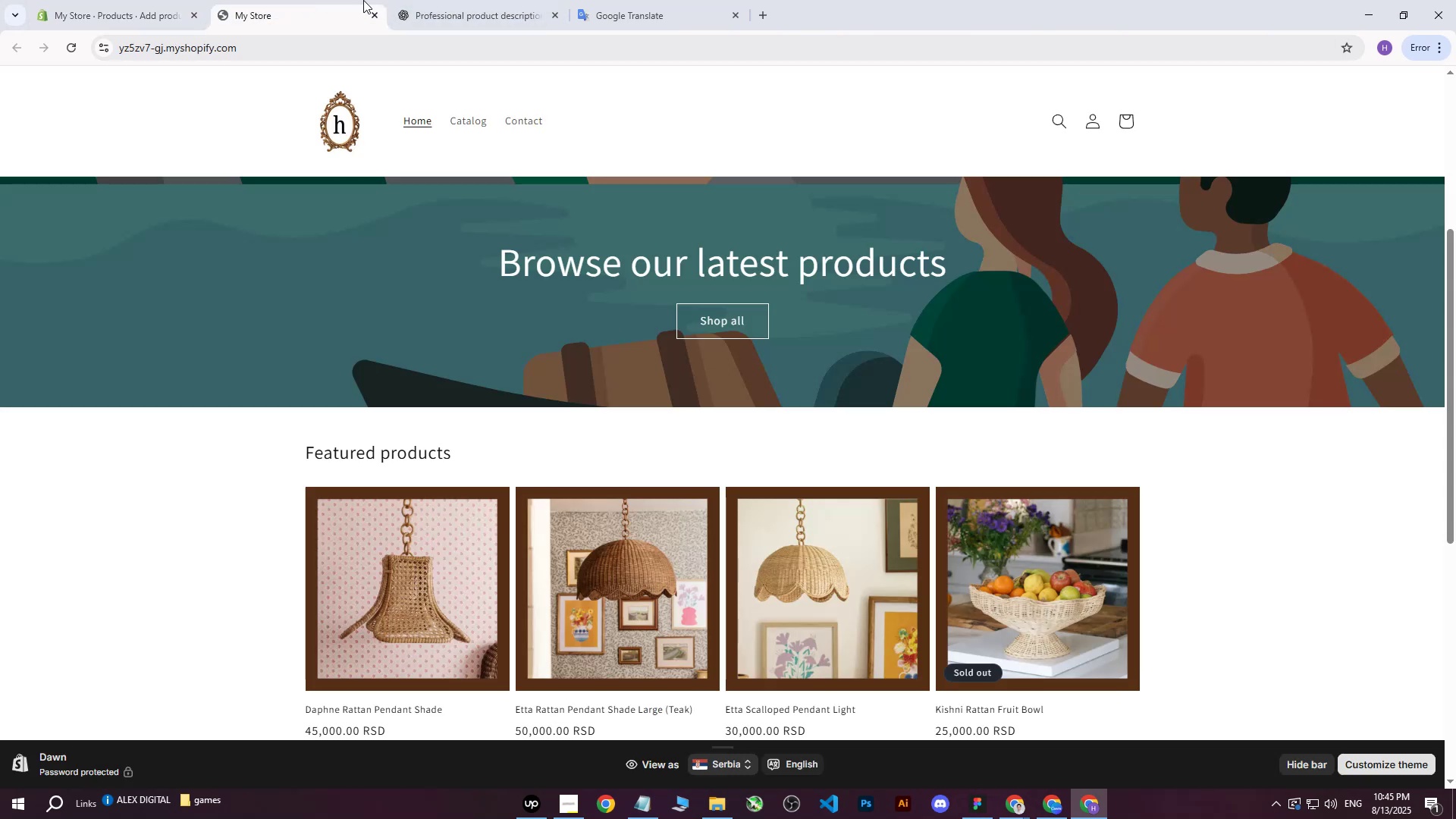 
left_click_drag(start_coordinate=[469, 0], to_coordinate=[472, 0])
 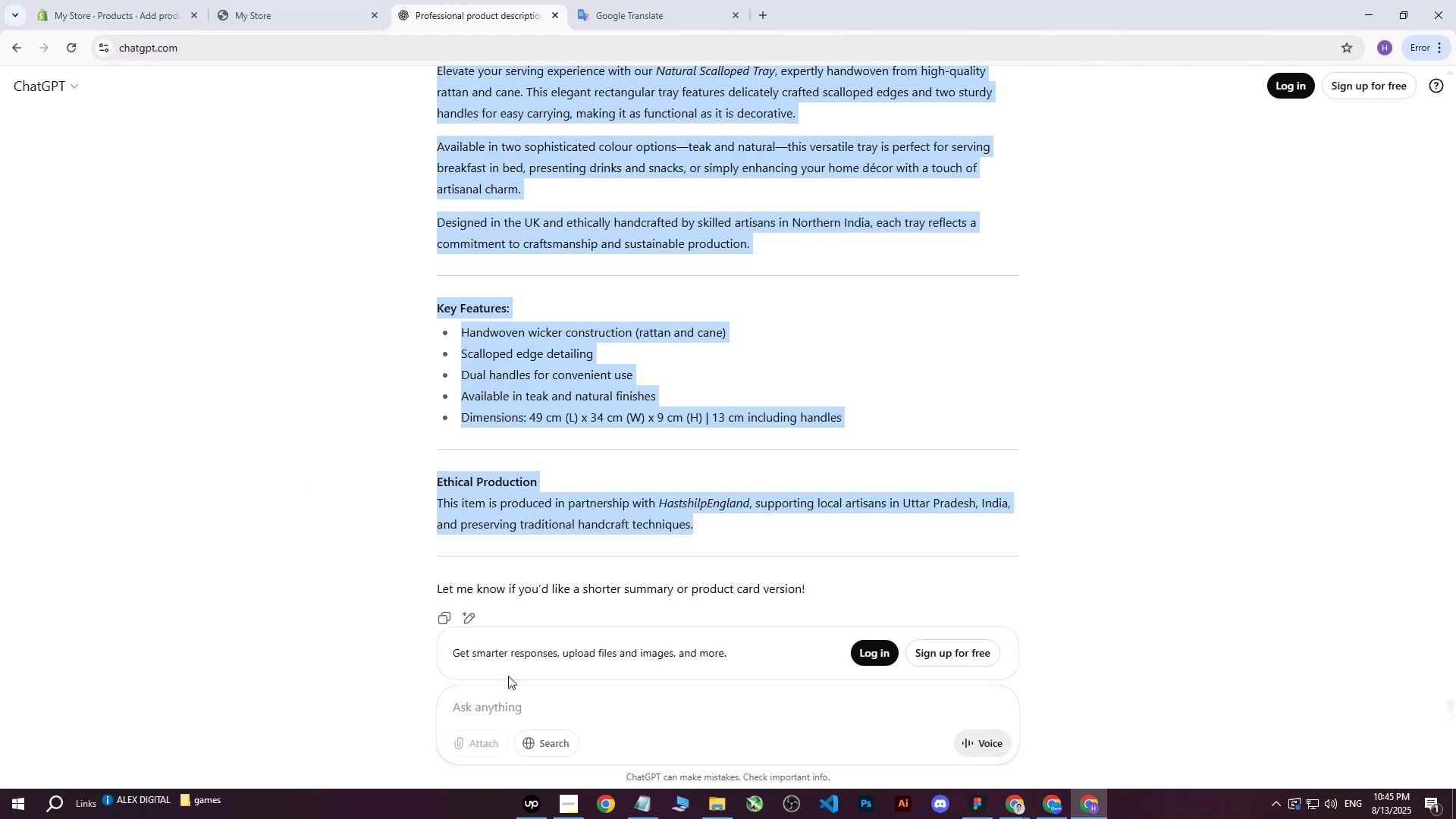 
left_click([496, 713])
 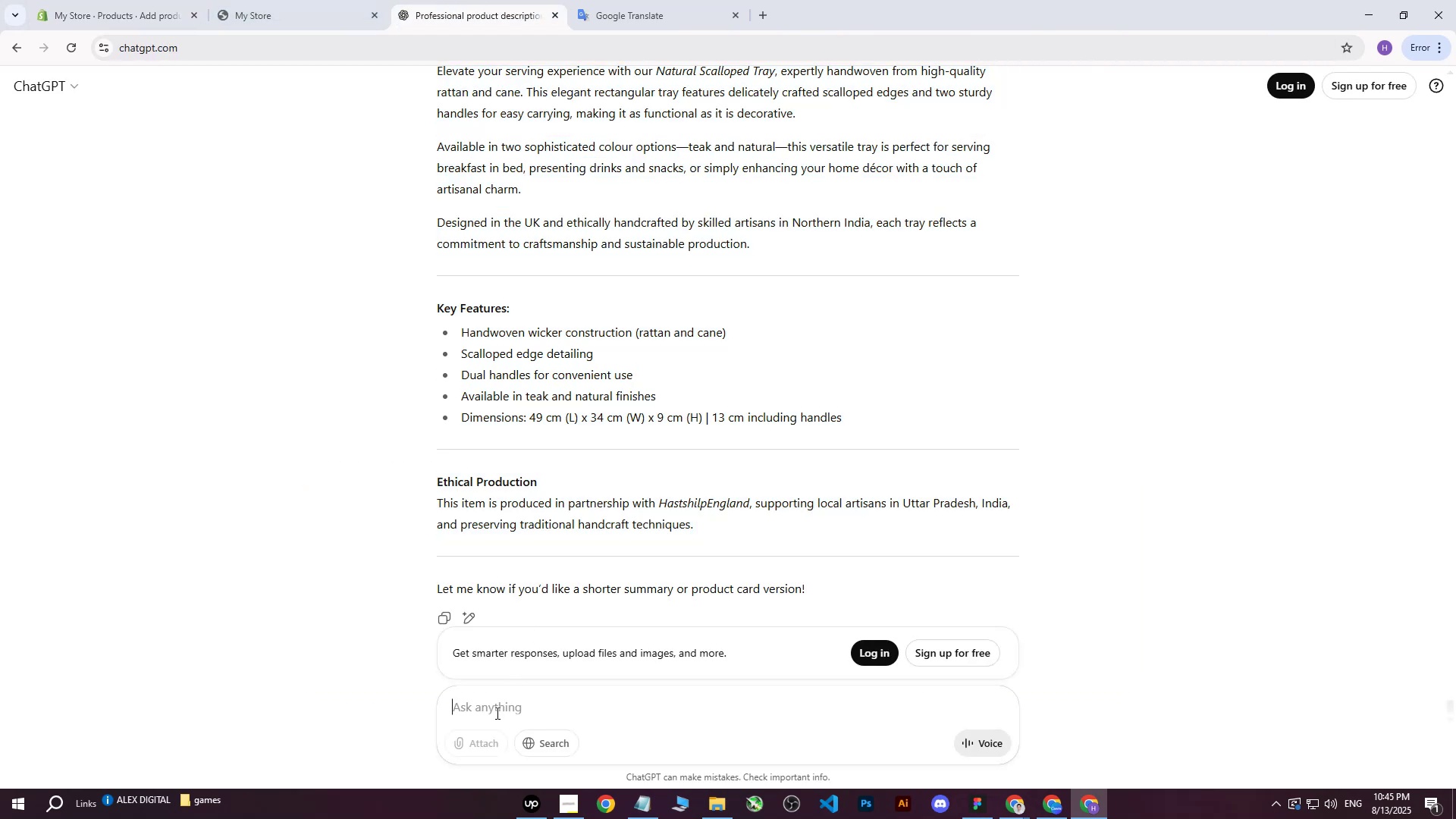 
type(write me on more pore)
key(Backspace)
key(Backspace)
key(Backspace)
type(rofessional way : )
 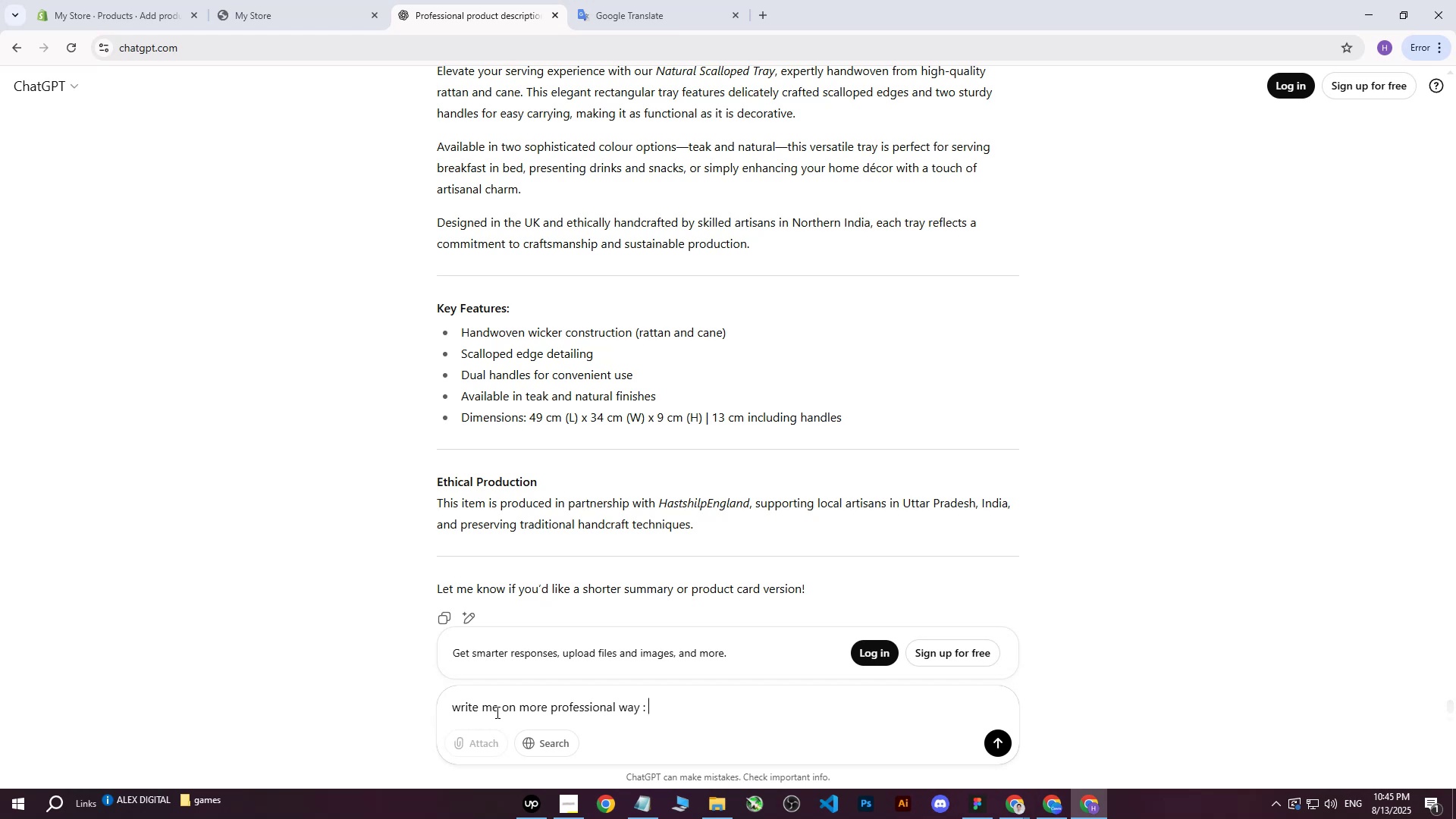 
key(Control+ControlLeft)
 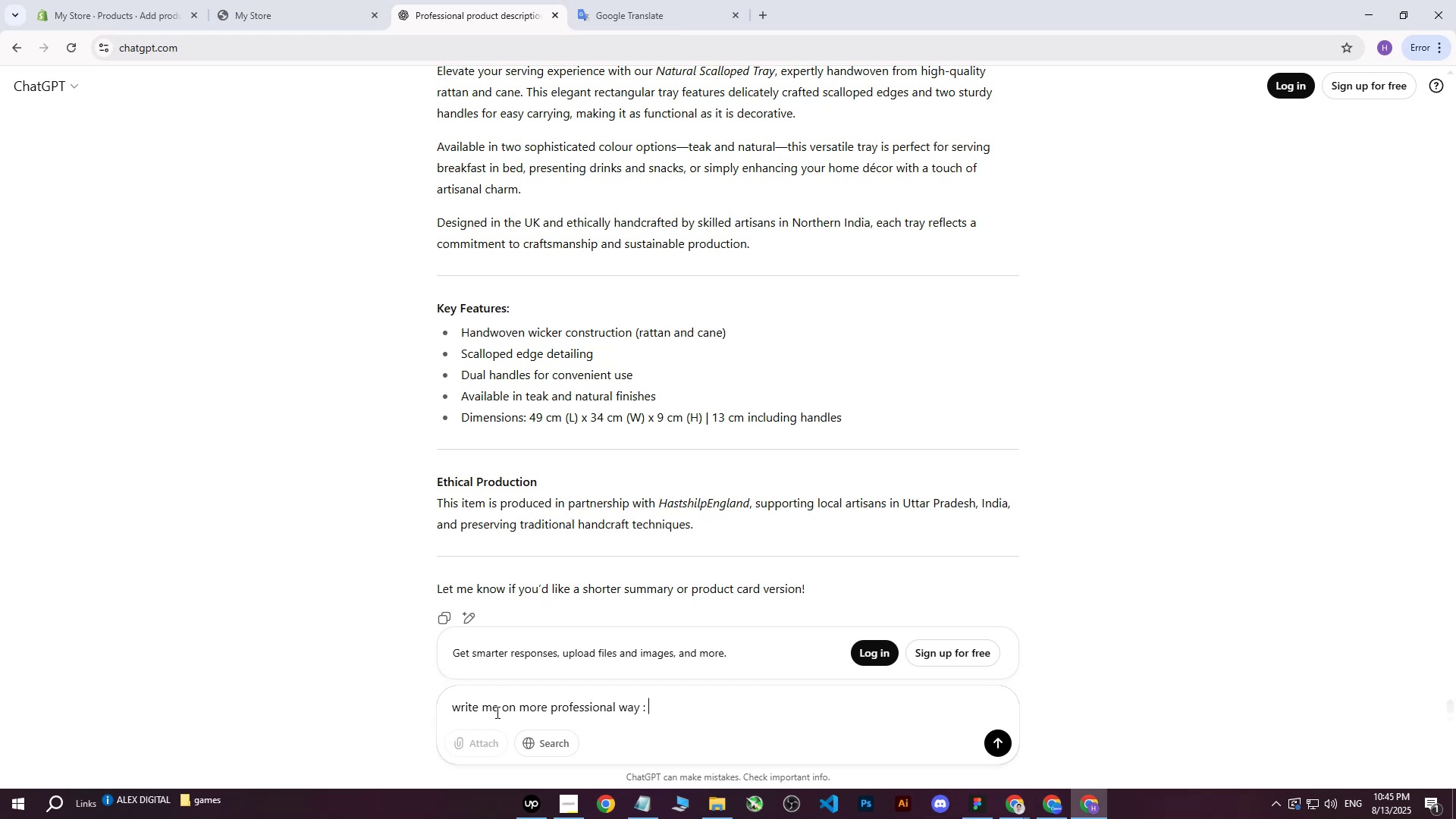 
key(Control+V)
 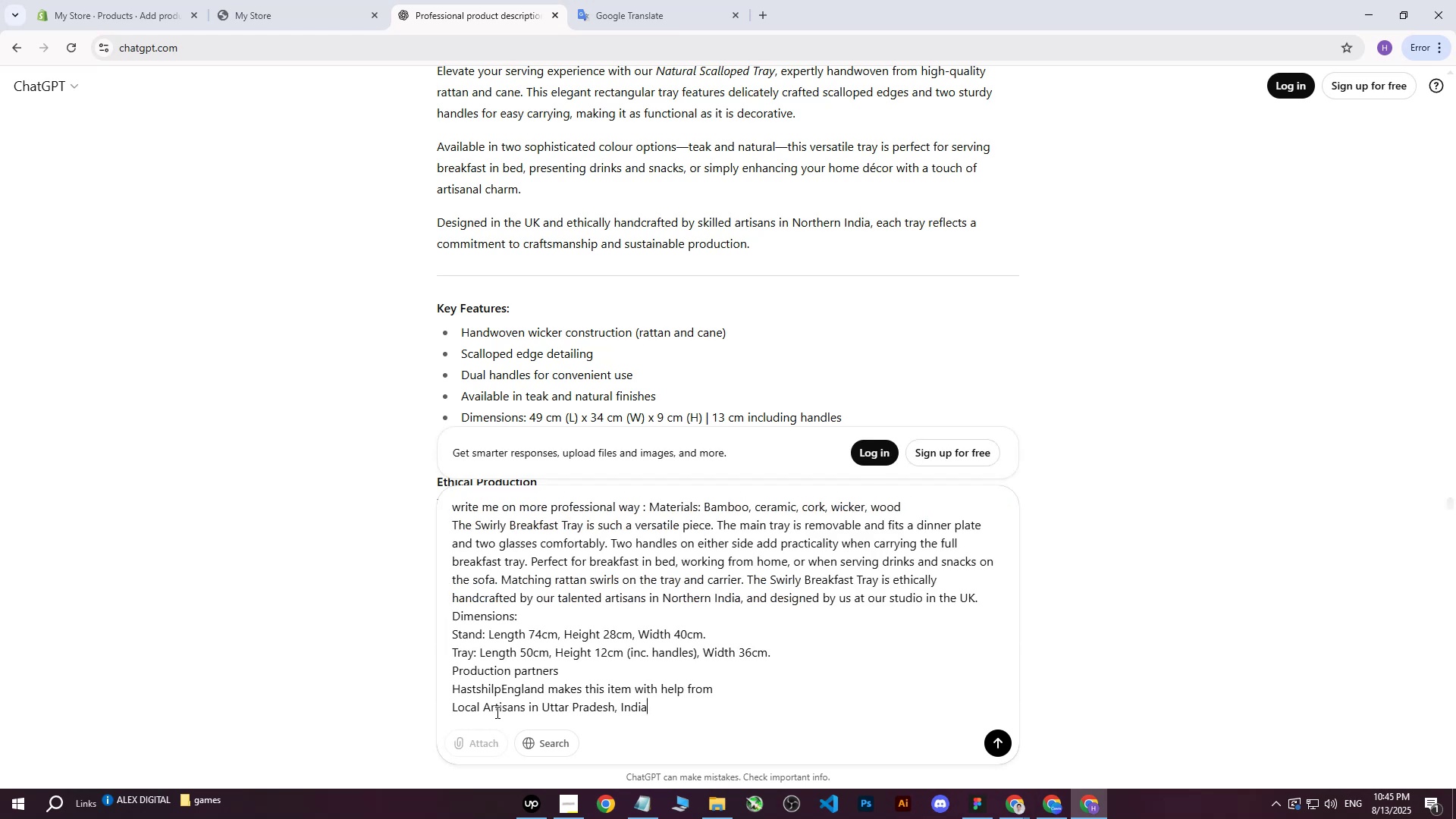 
key(Enter)
 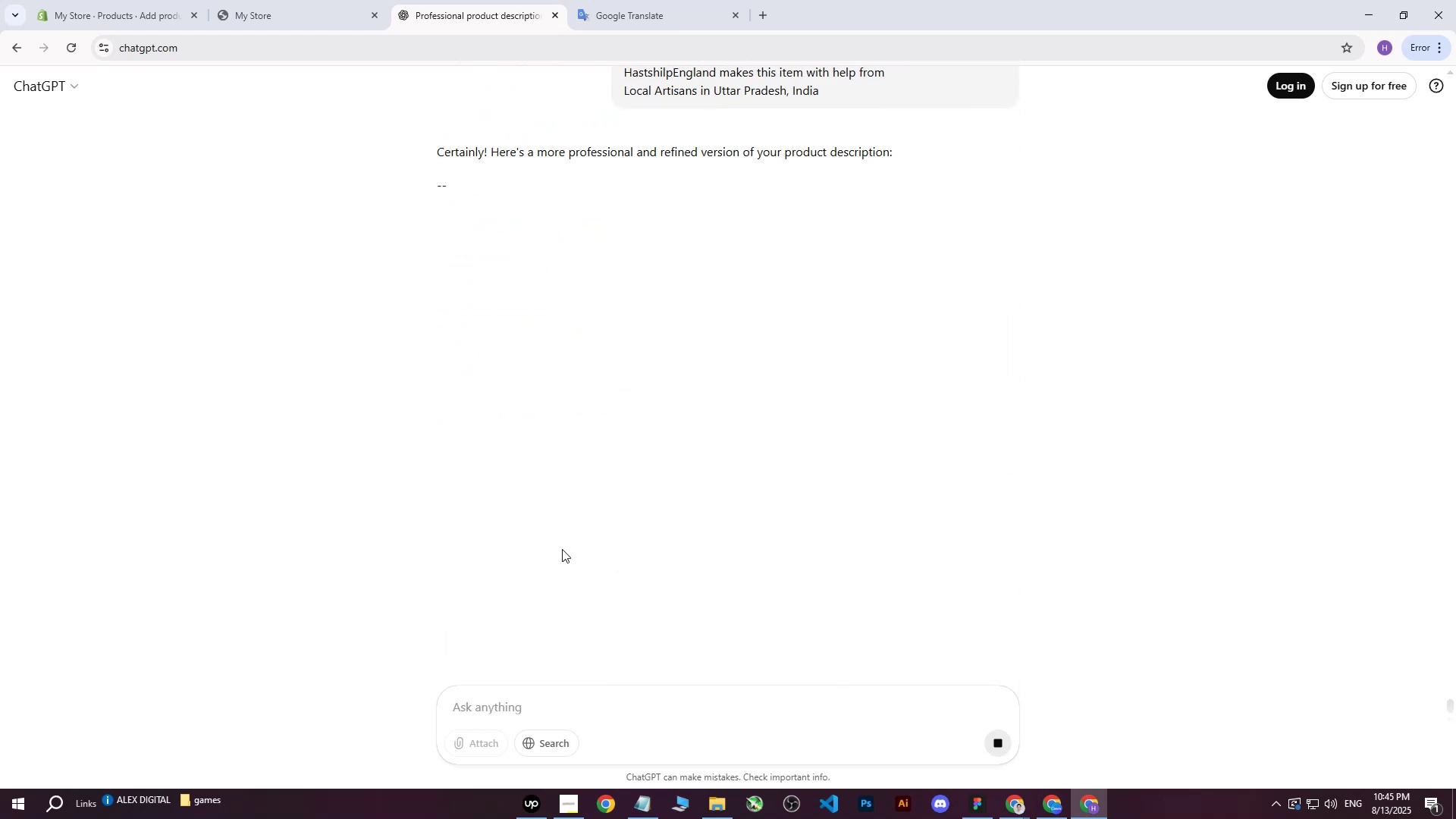 
left_click([577, 814])
 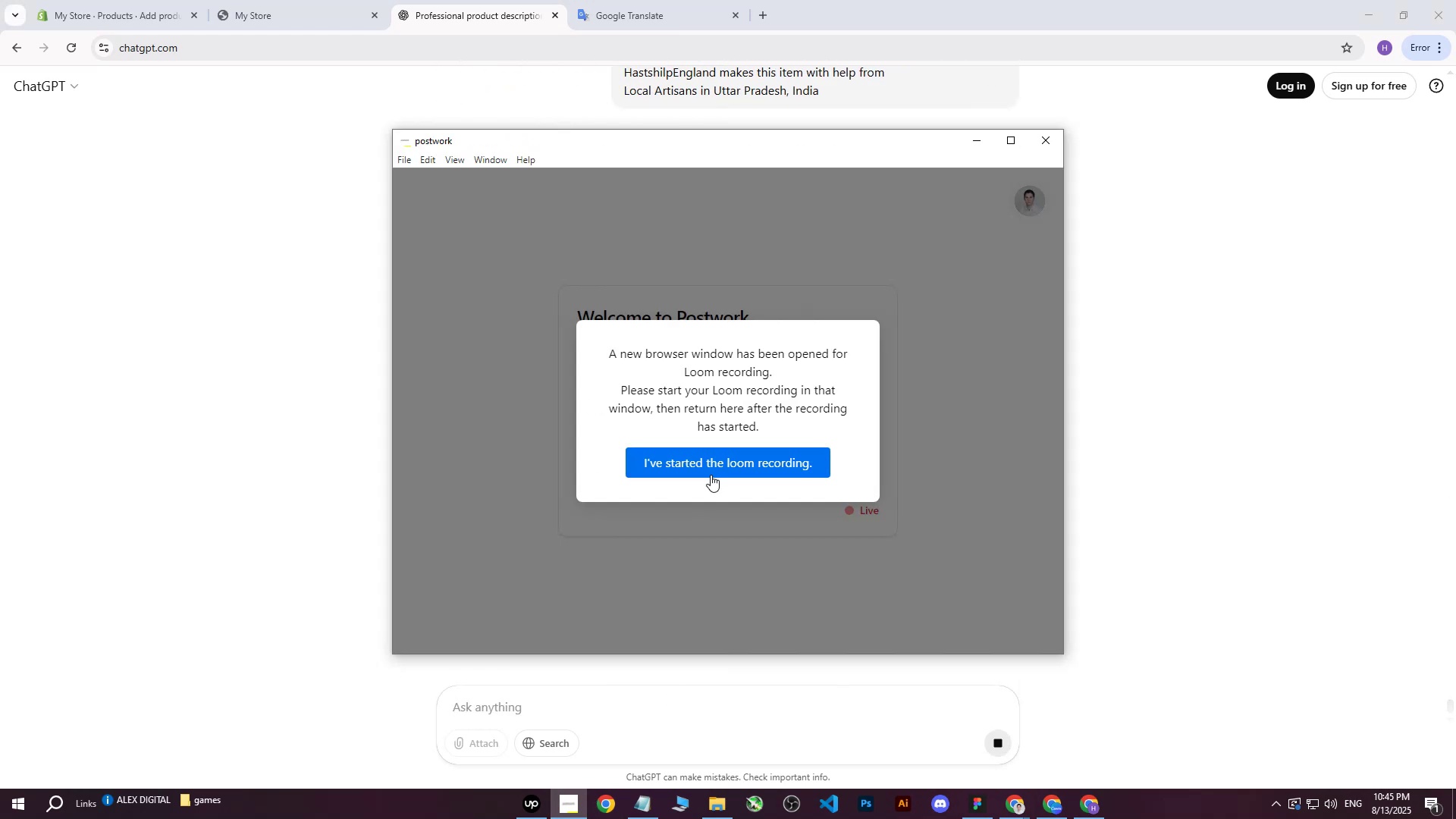 
left_click([715, 464])
 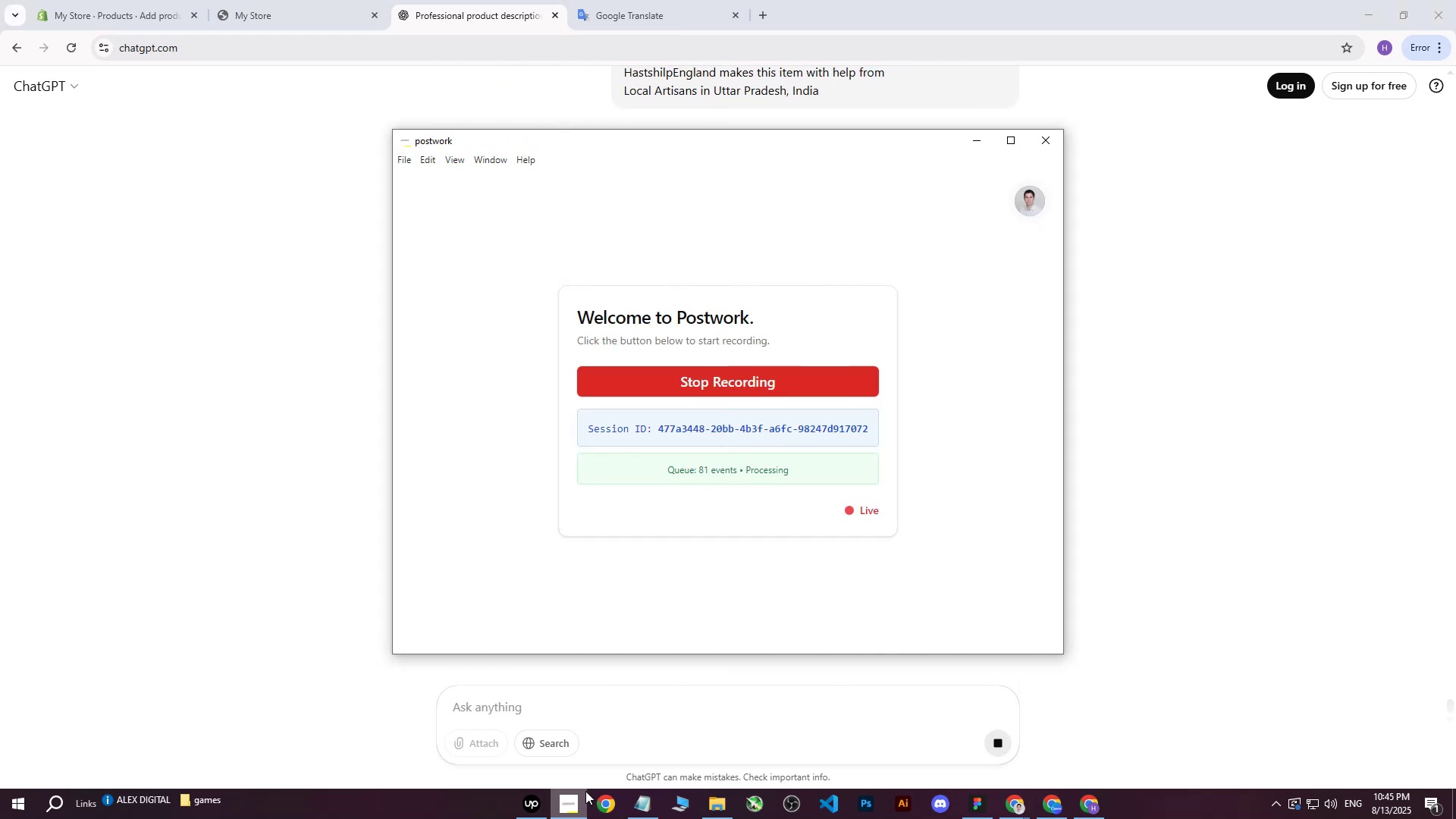 
left_click([573, 805])
 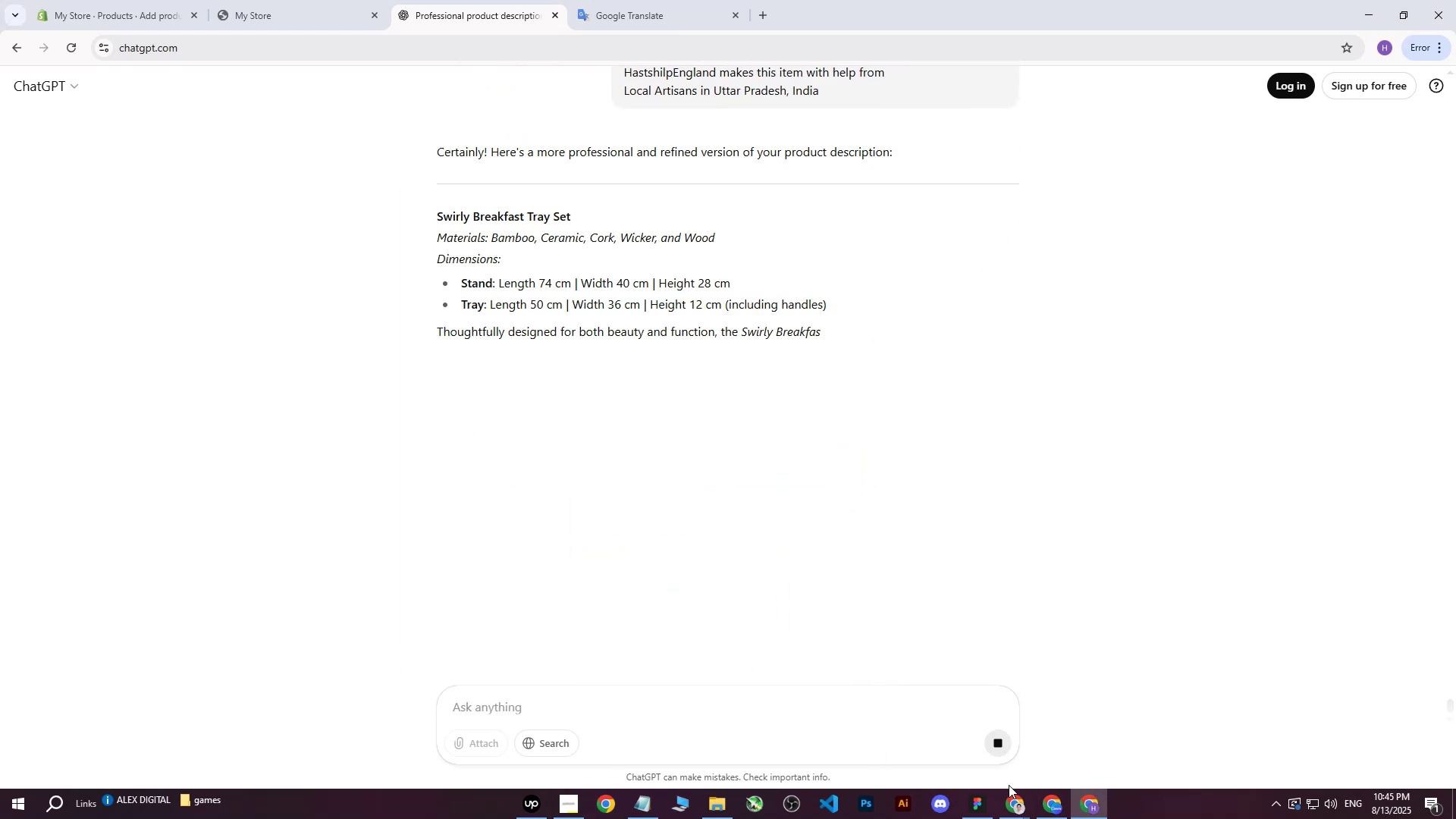 
left_click([1012, 807])
 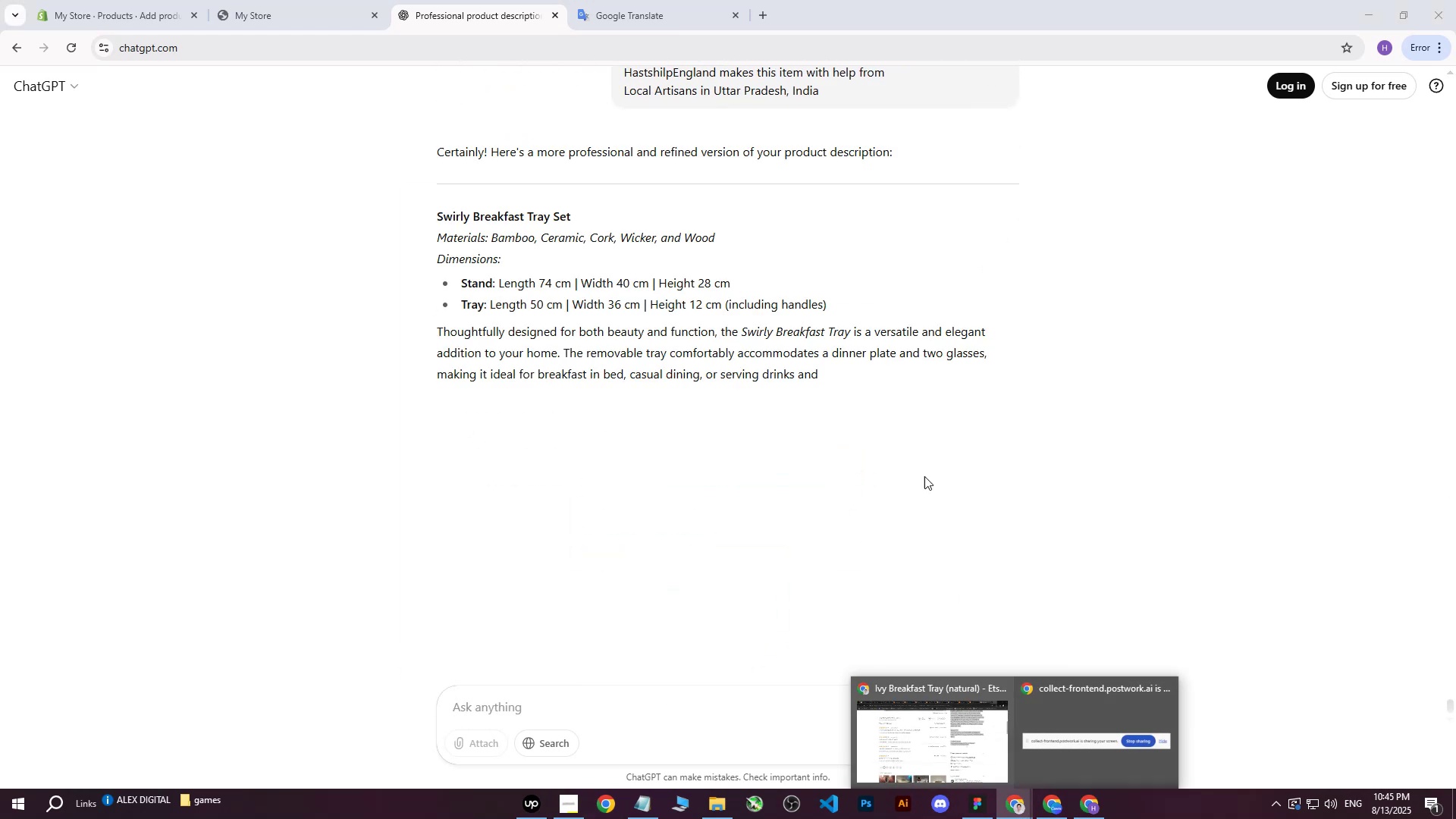 
left_click([905, 392])
 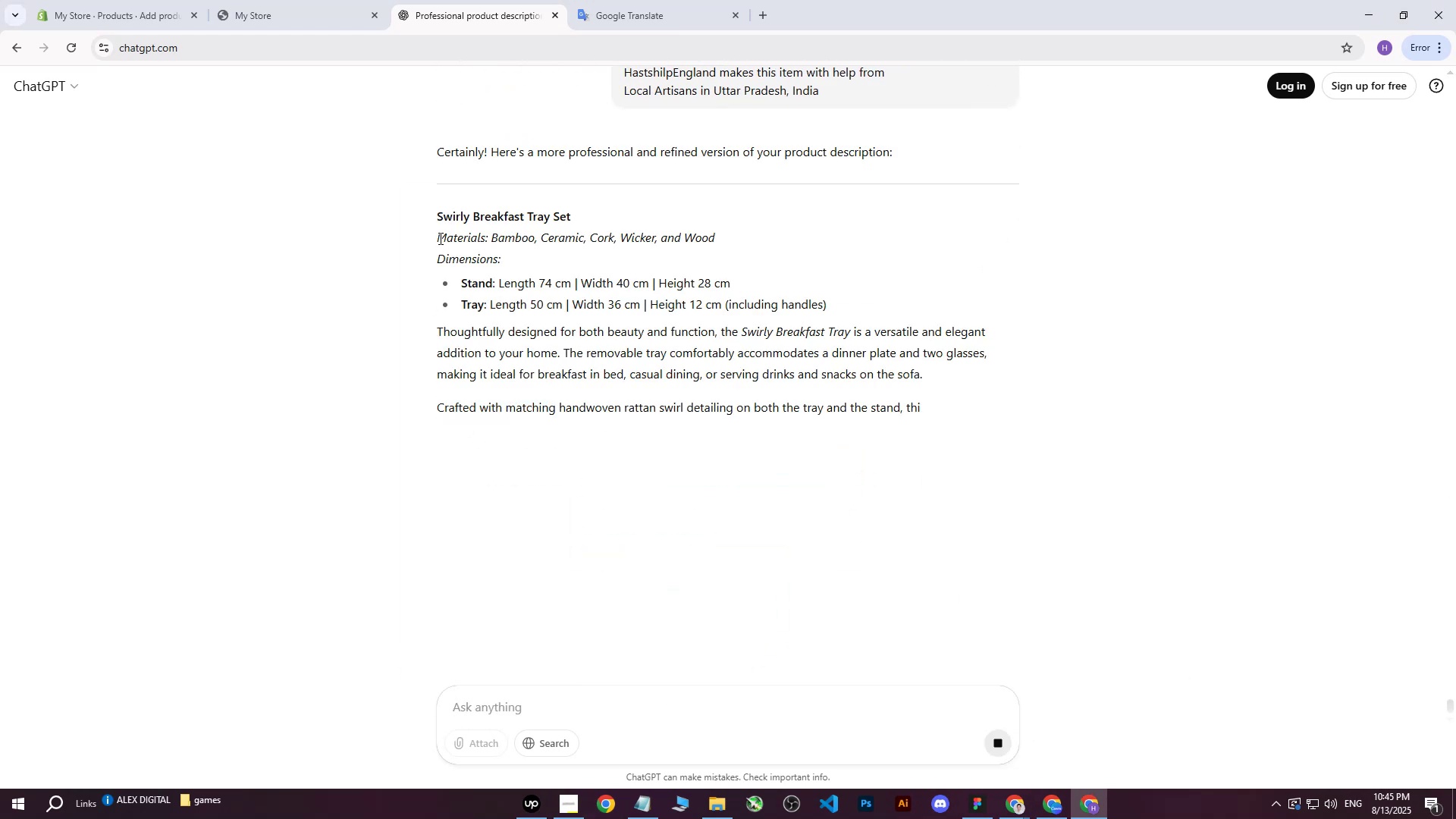 
left_click_drag(start_coordinate=[439, 238], to_coordinate=[930, 543])
 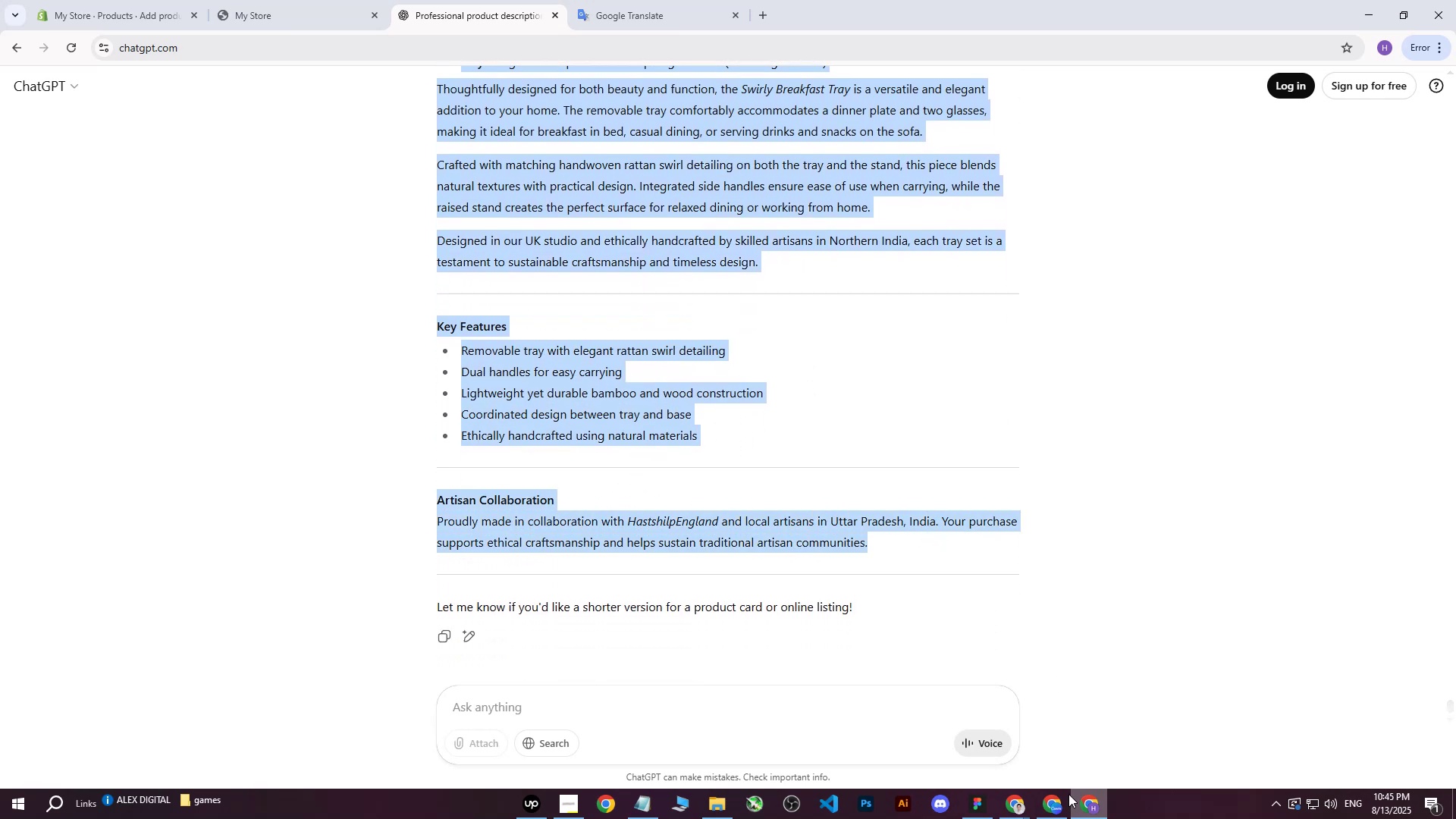 
scroll: coordinate [654, 506], scroll_direction: down, amount: 9.0
 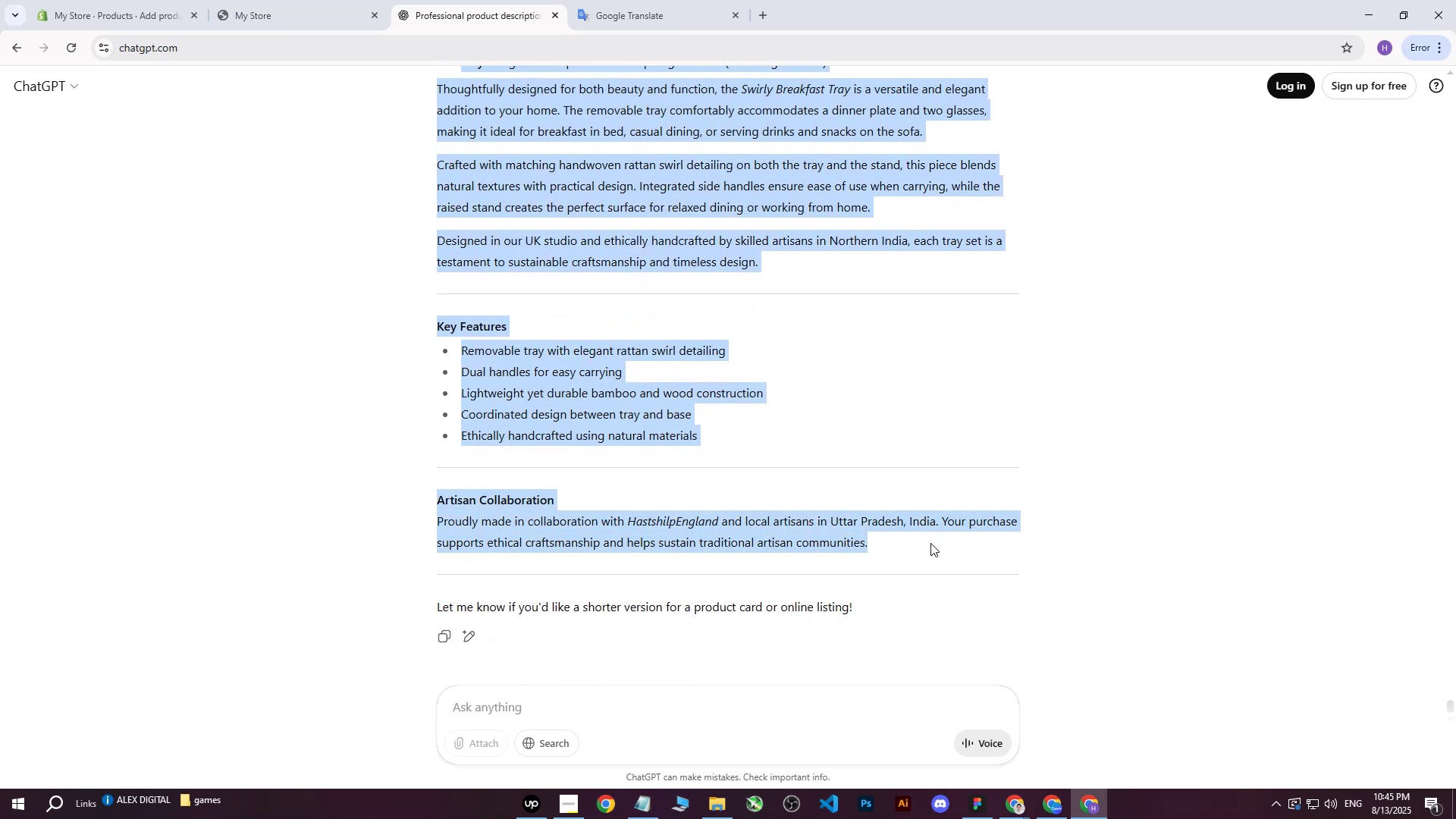 
key(Control+ControlLeft)
 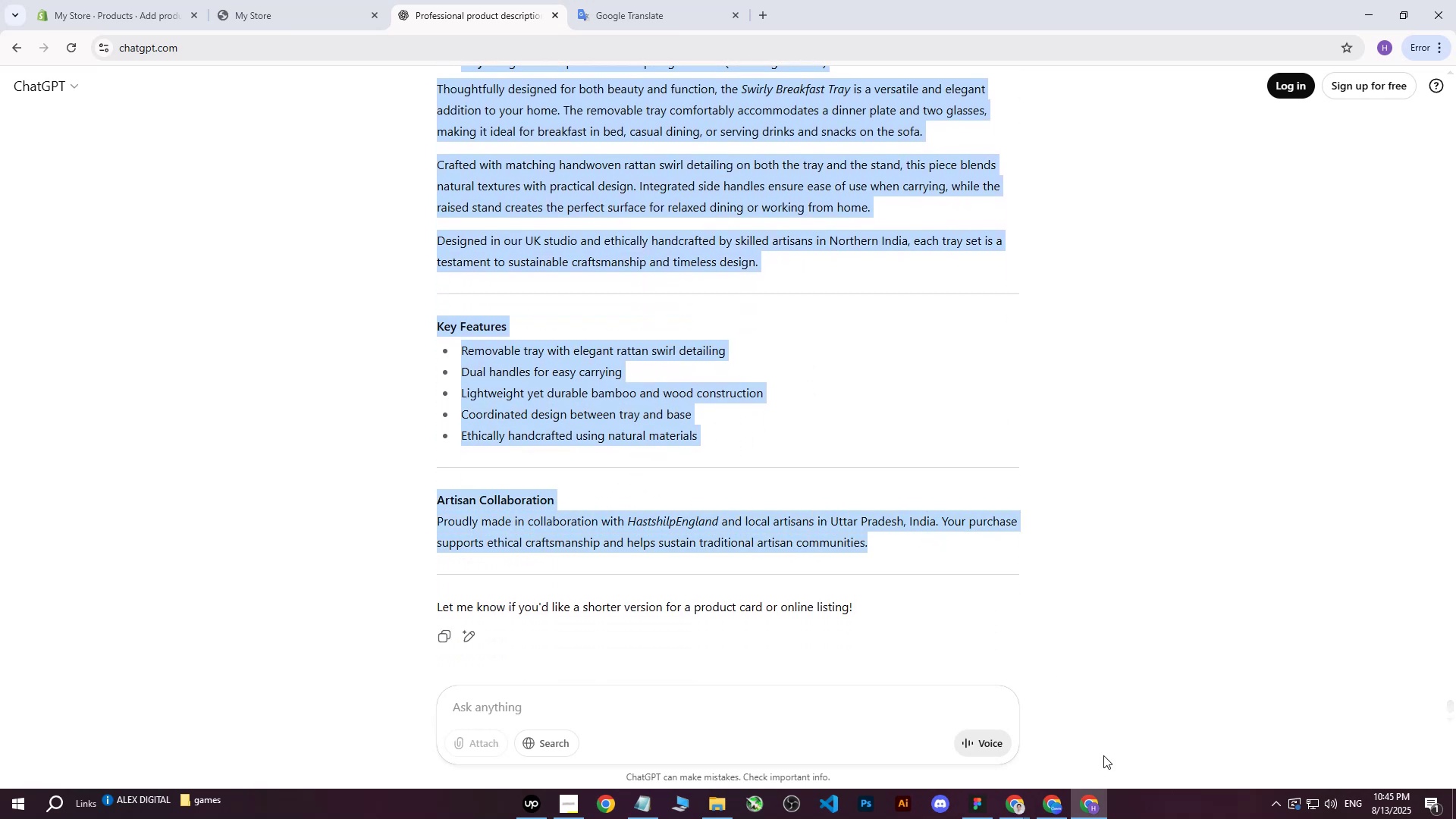 
key(Control+C)
 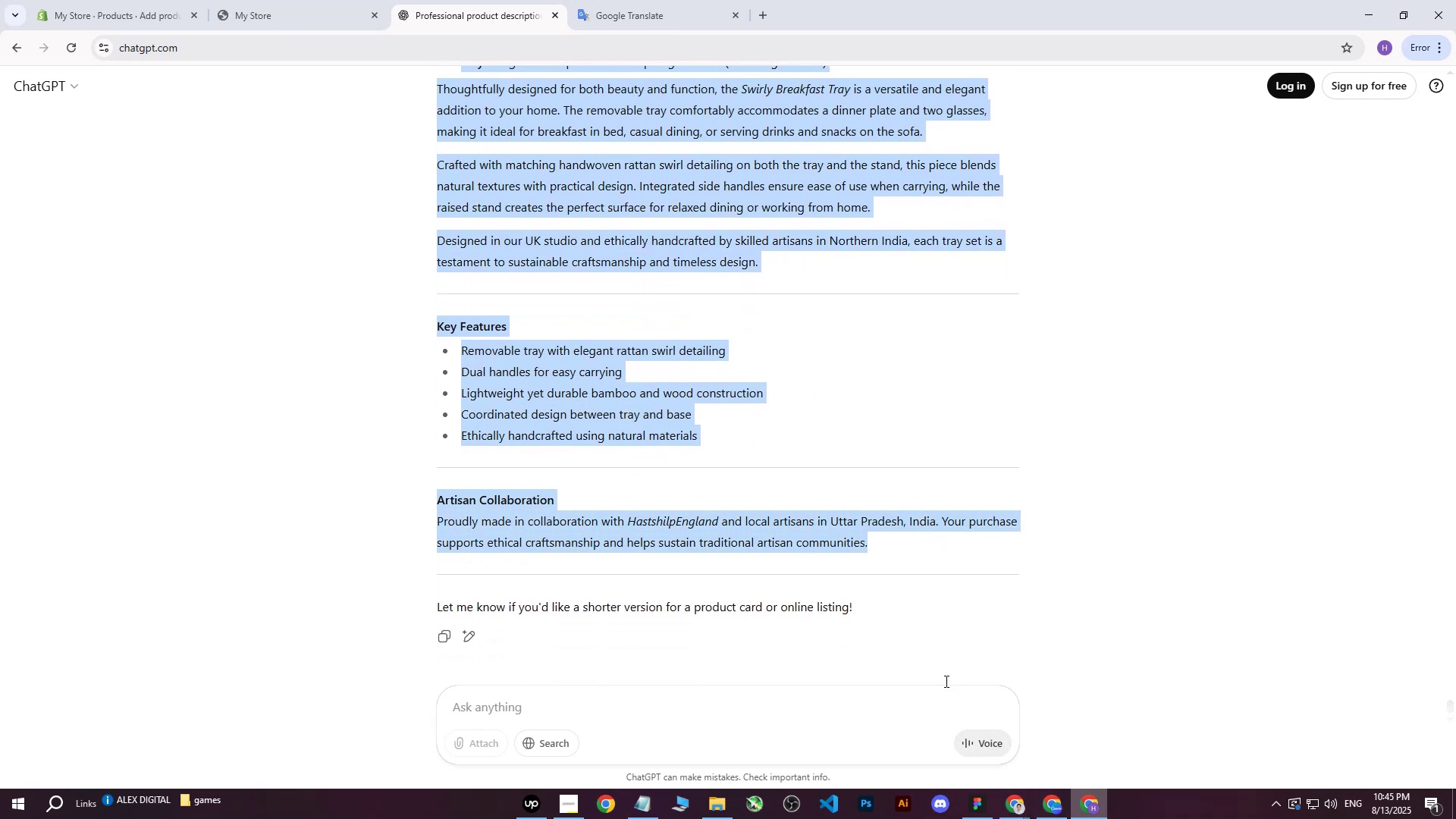 
left_click([102, 0])
 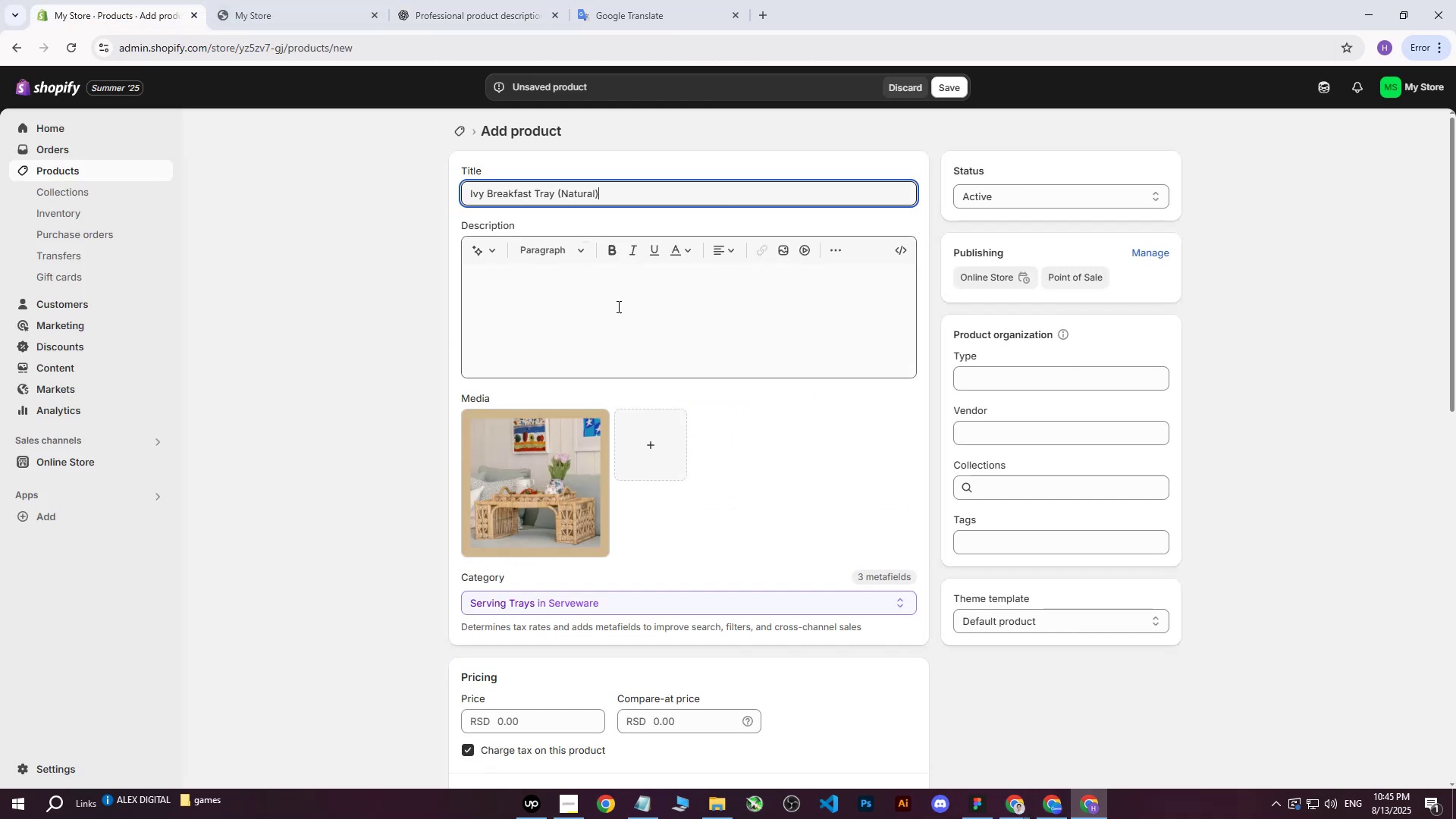 
left_click([609, 301])
 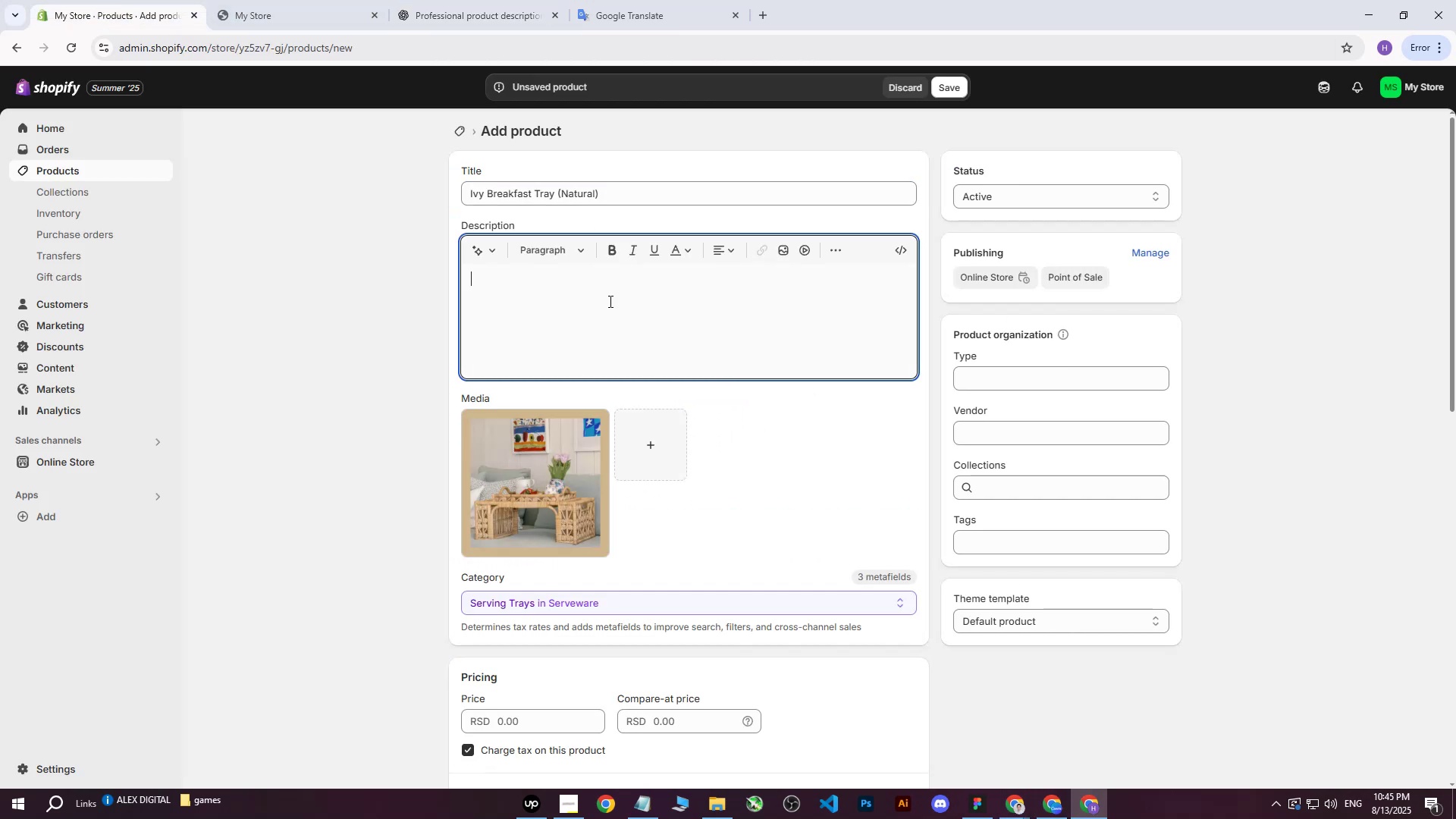 
key(Control+ControlLeft)
 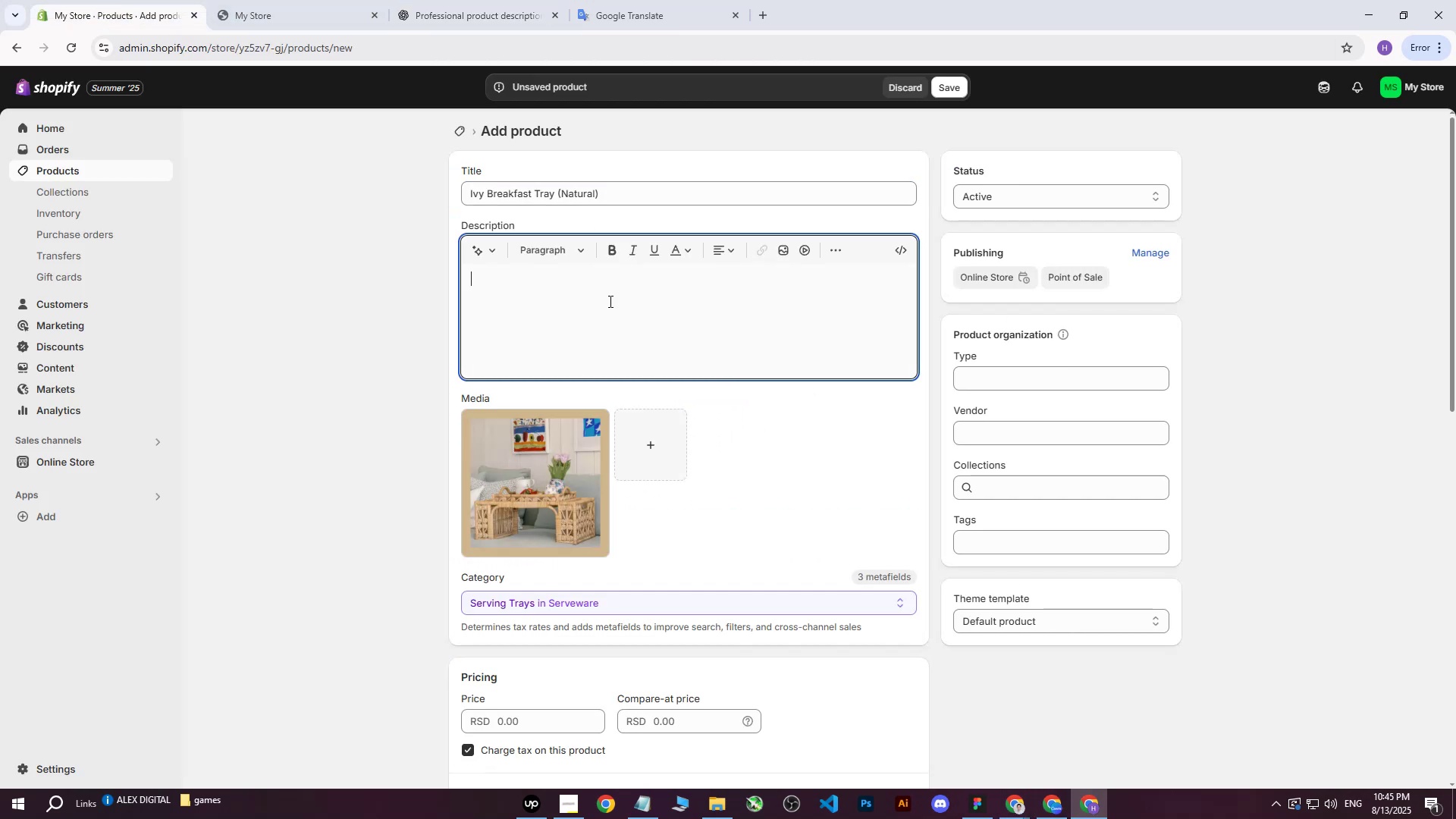 
key(Control+V)
 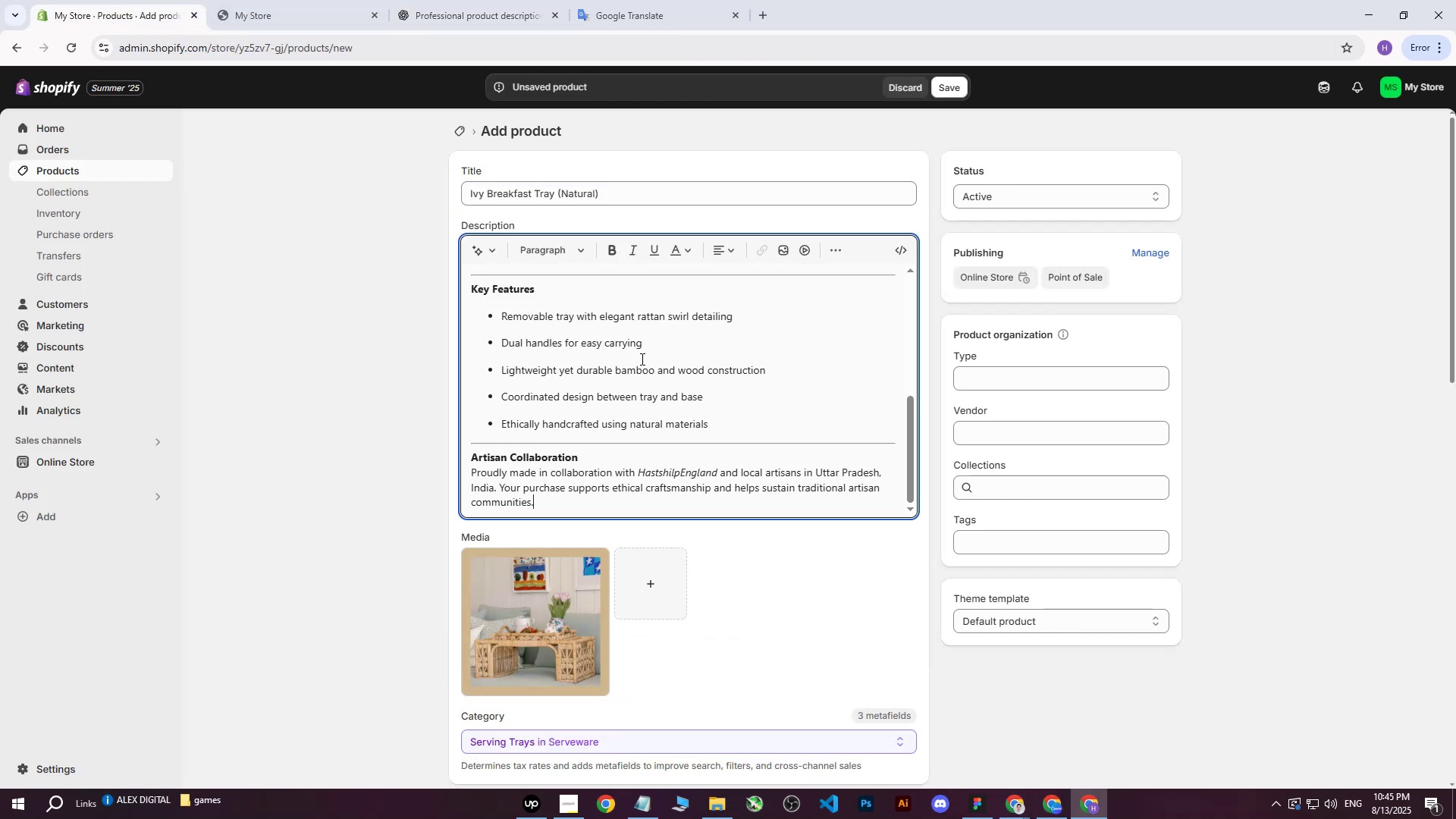 
scroll: coordinate [541, 386], scroll_direction: up, amount: 12.0
 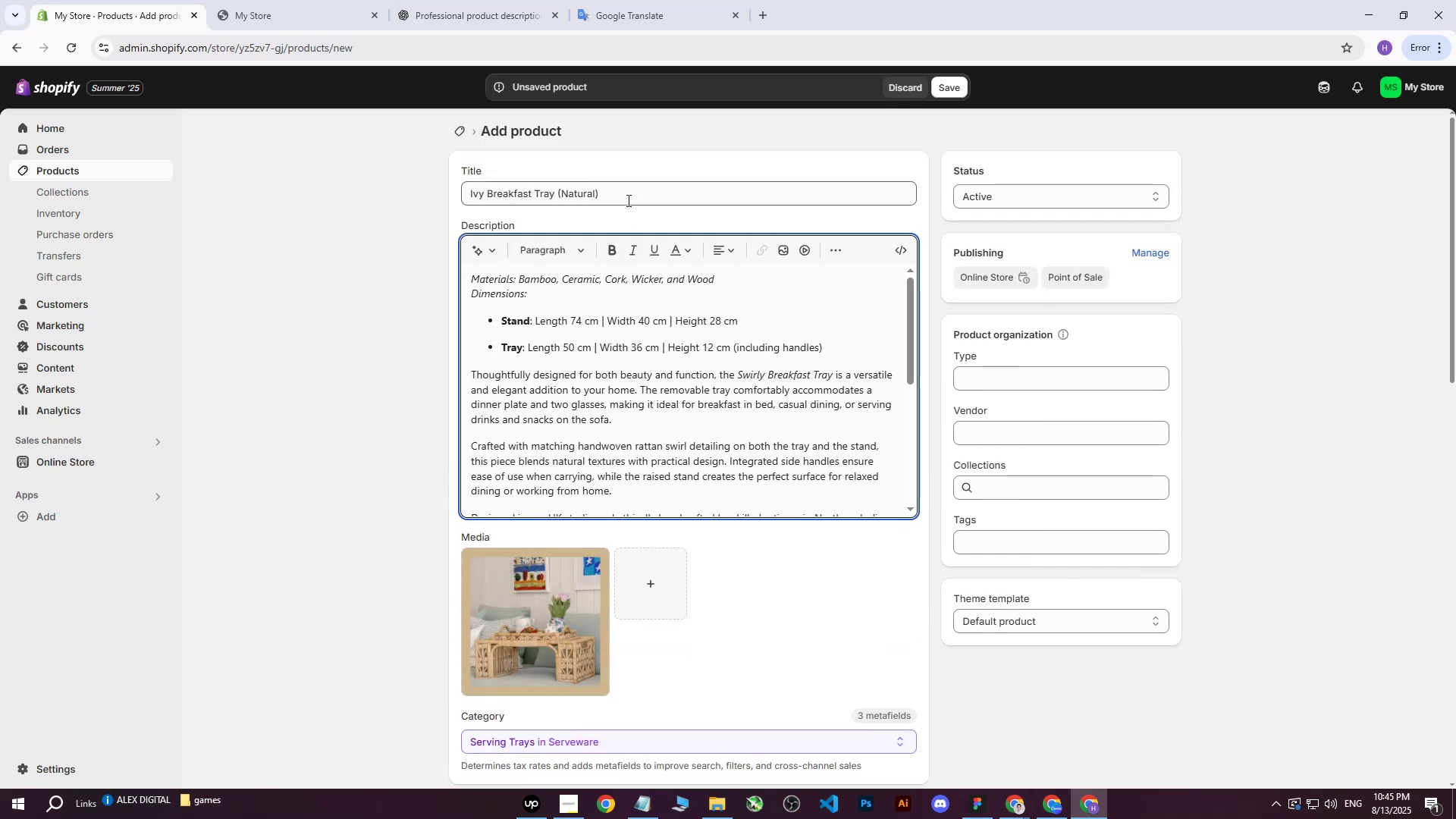 
left_click_drag(start_coordinate=[627, 199], to_coordinate=[376, 190])
 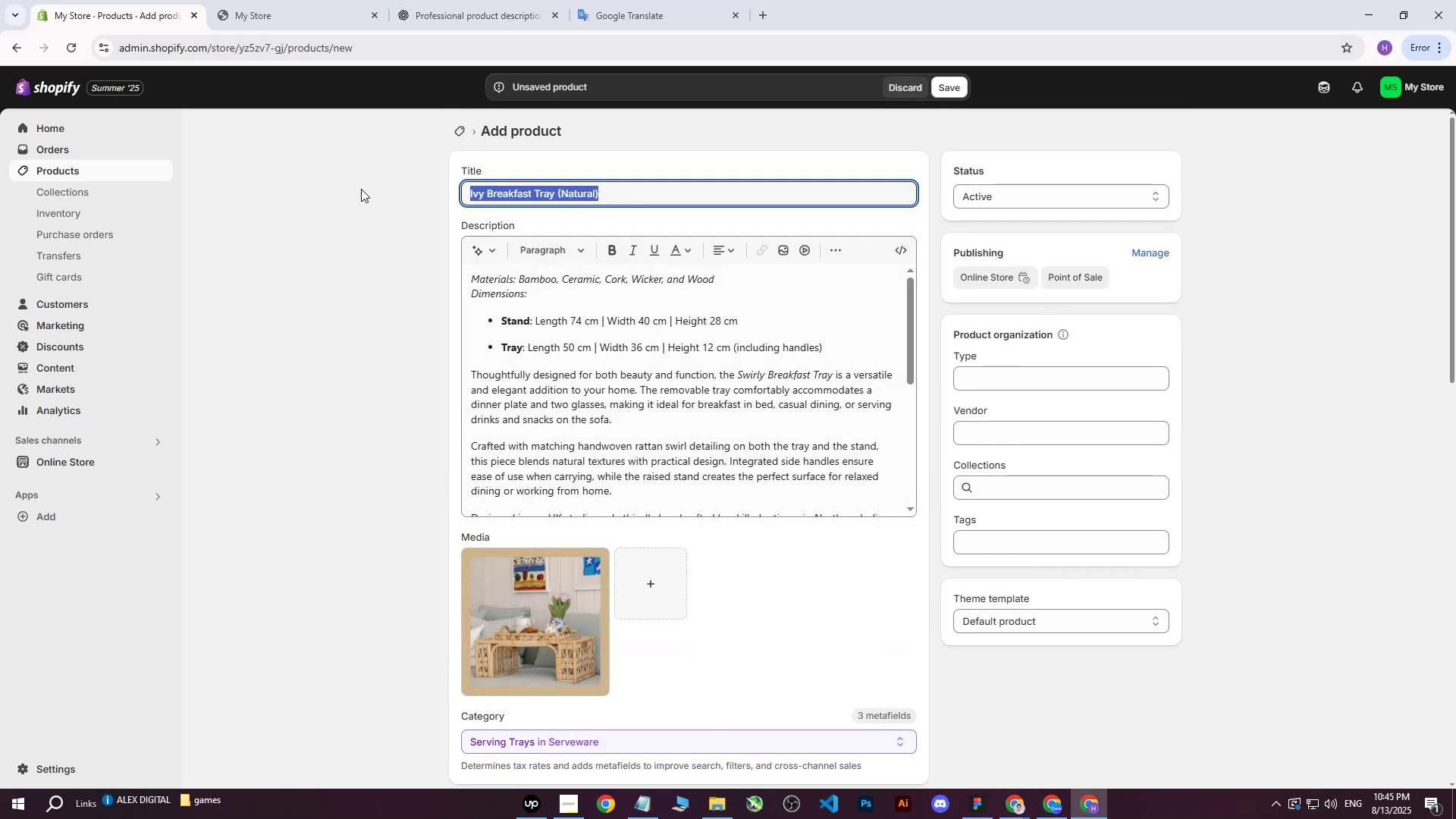 
key(Control+ControlLeft)
 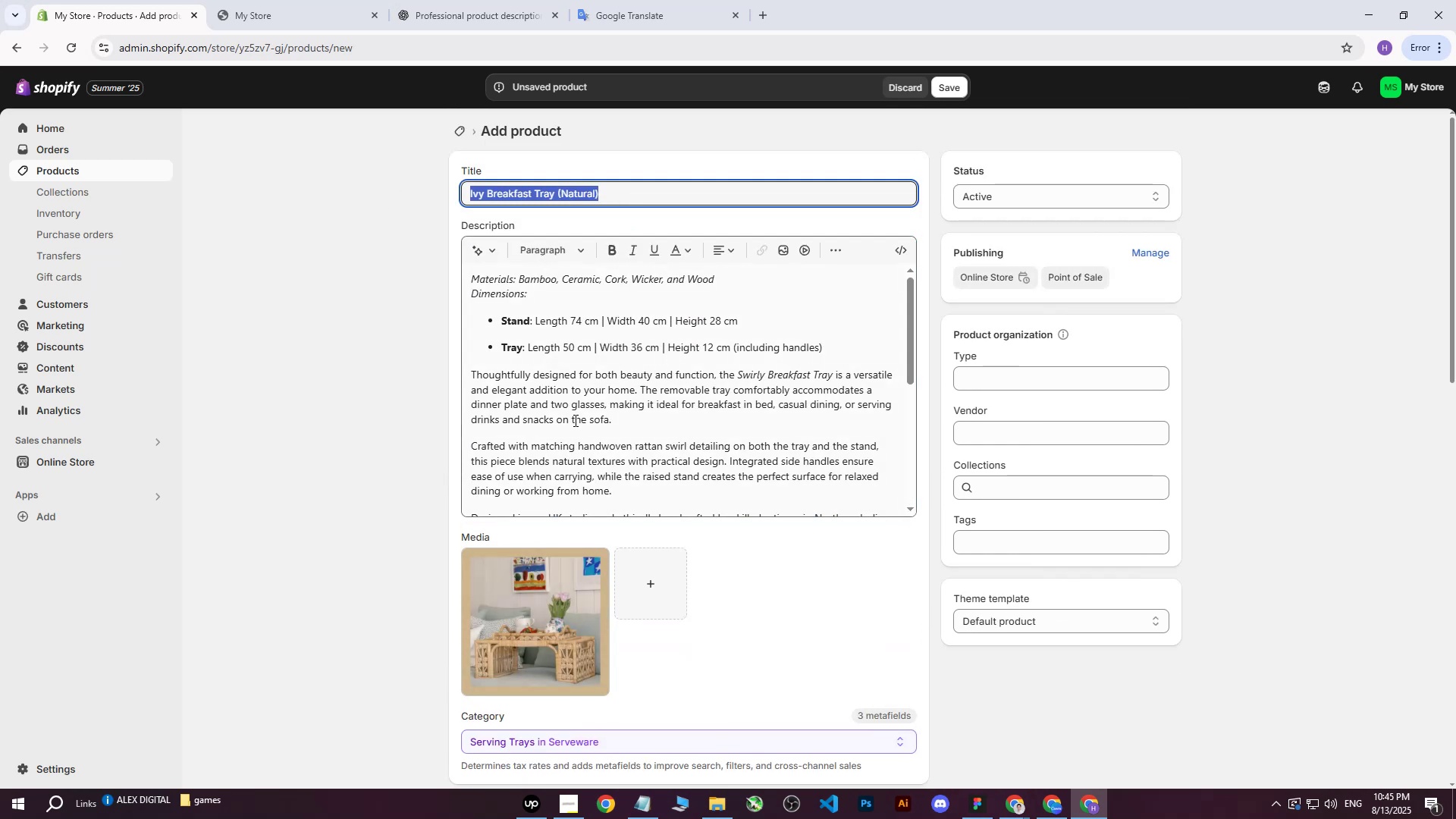 
key(Control+C)
 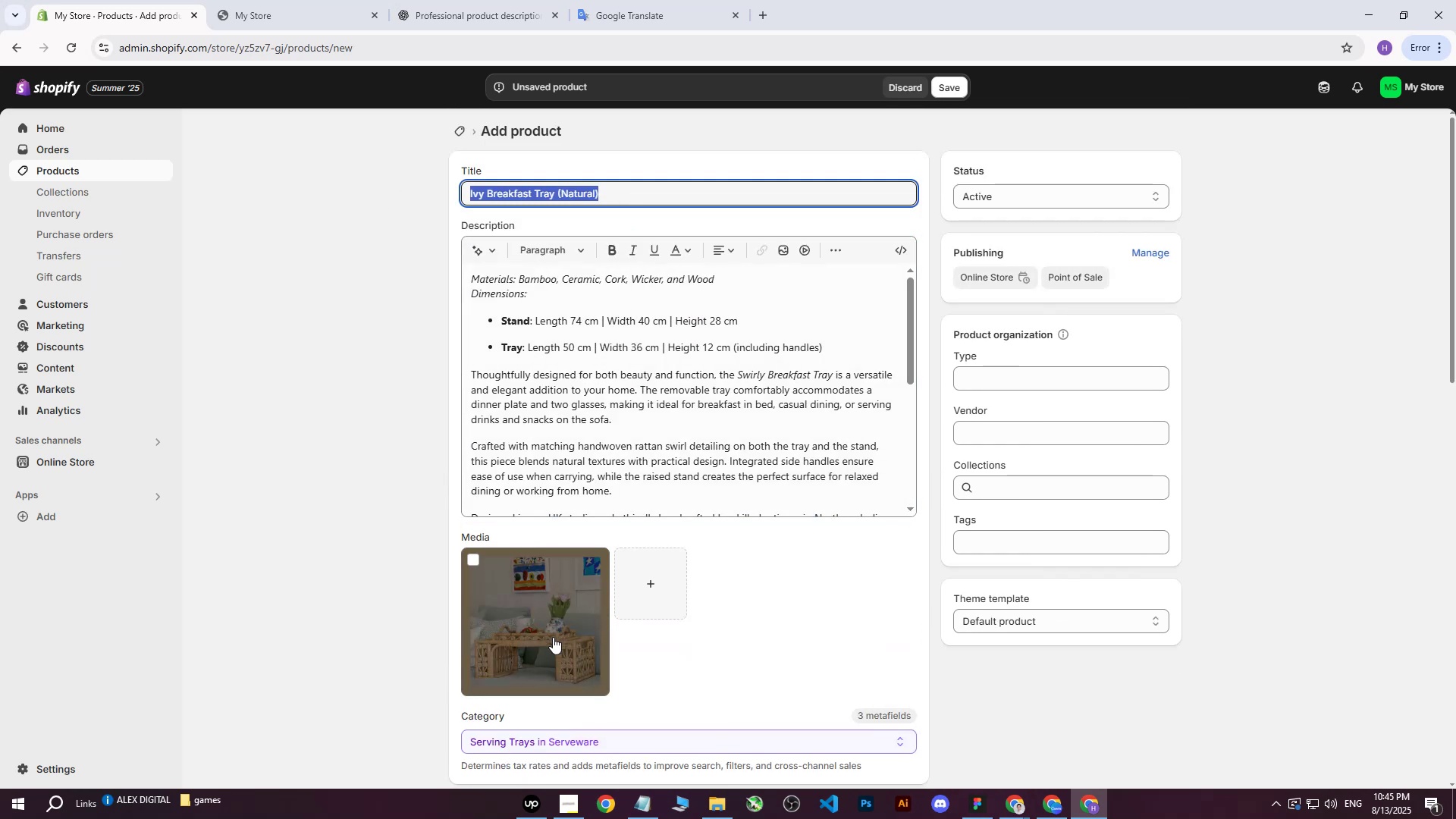 
left_click([553, 637])
 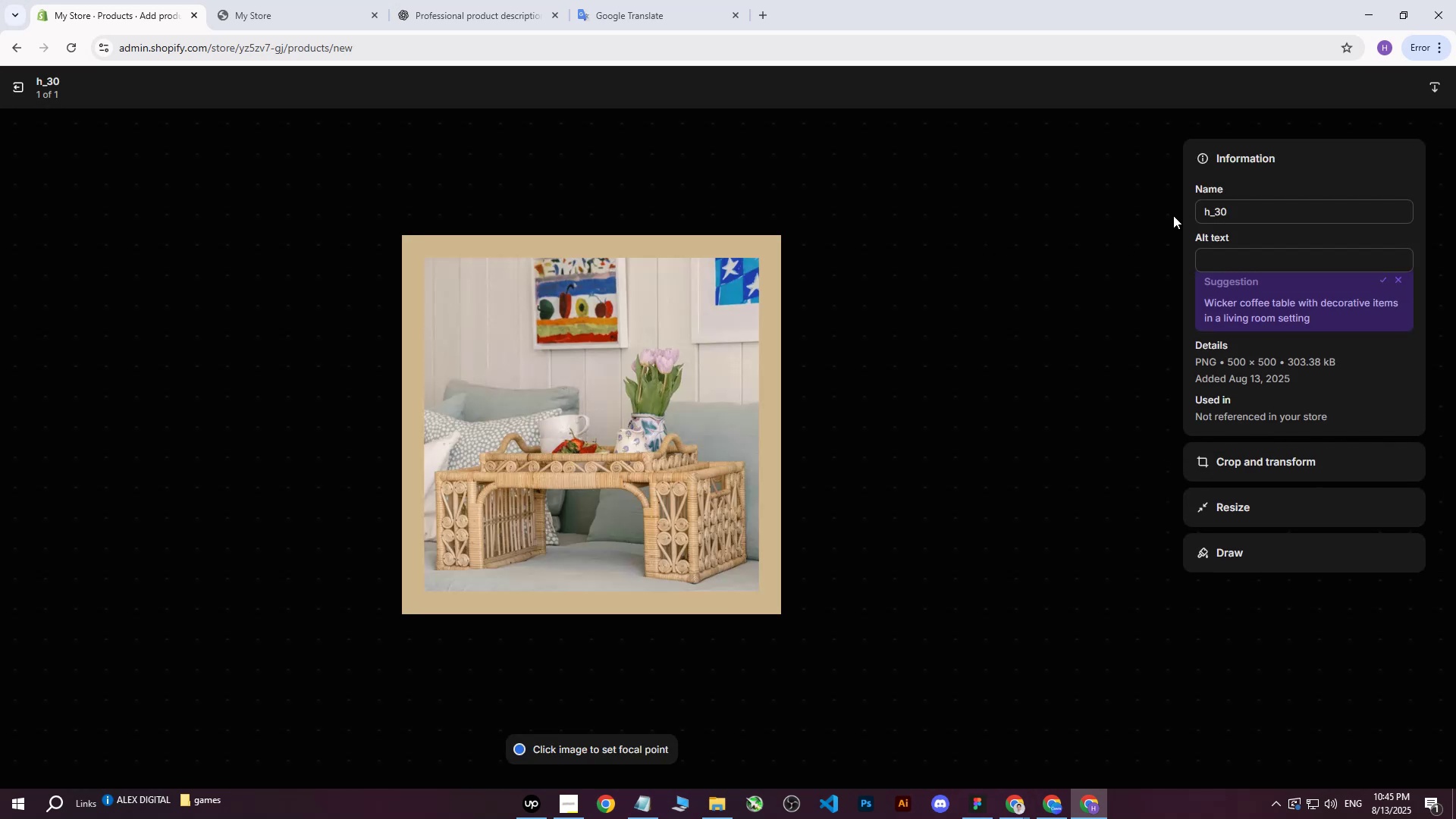 
key(Control+ControlLeft)
 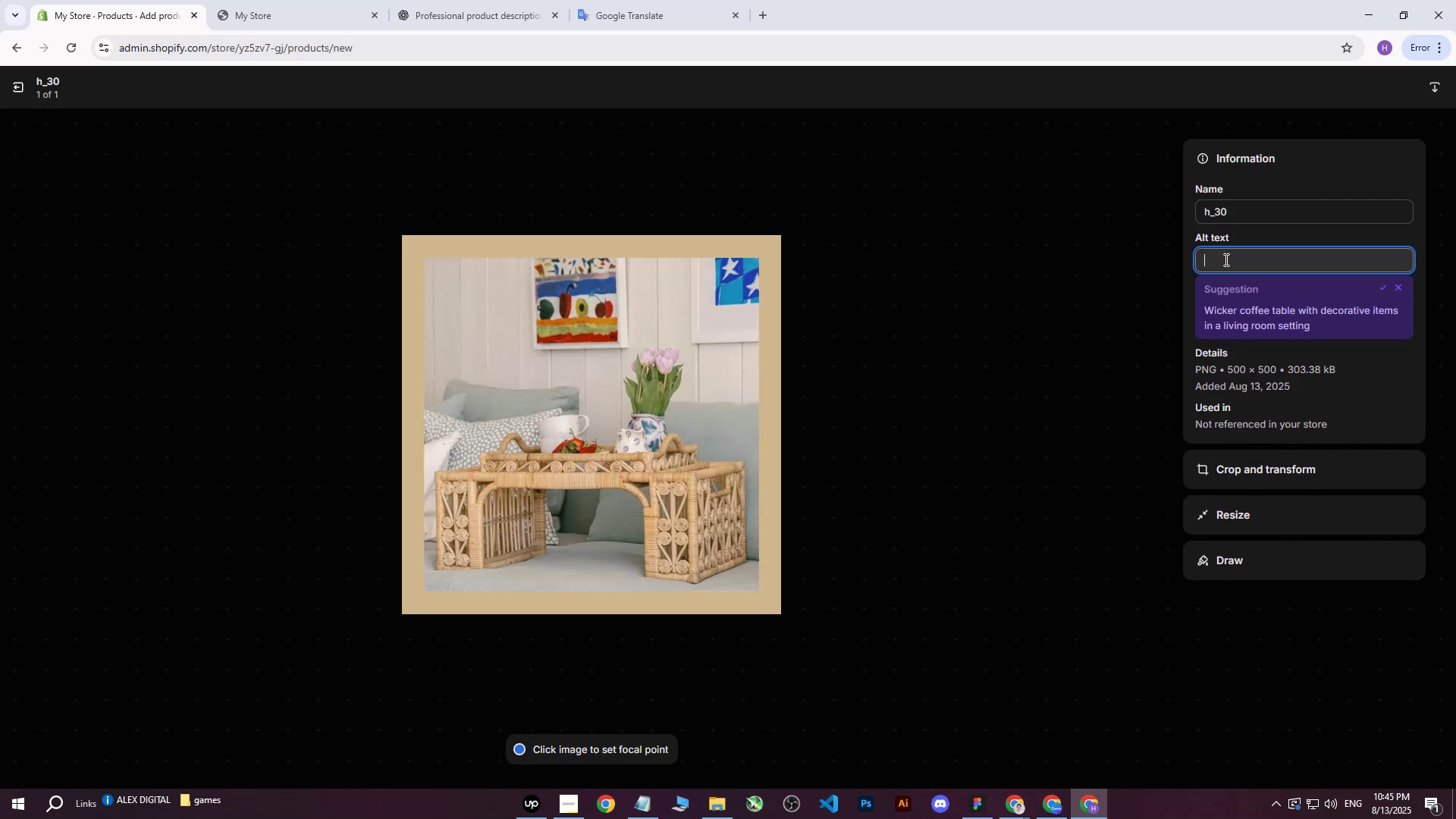 
key(Control+V)
 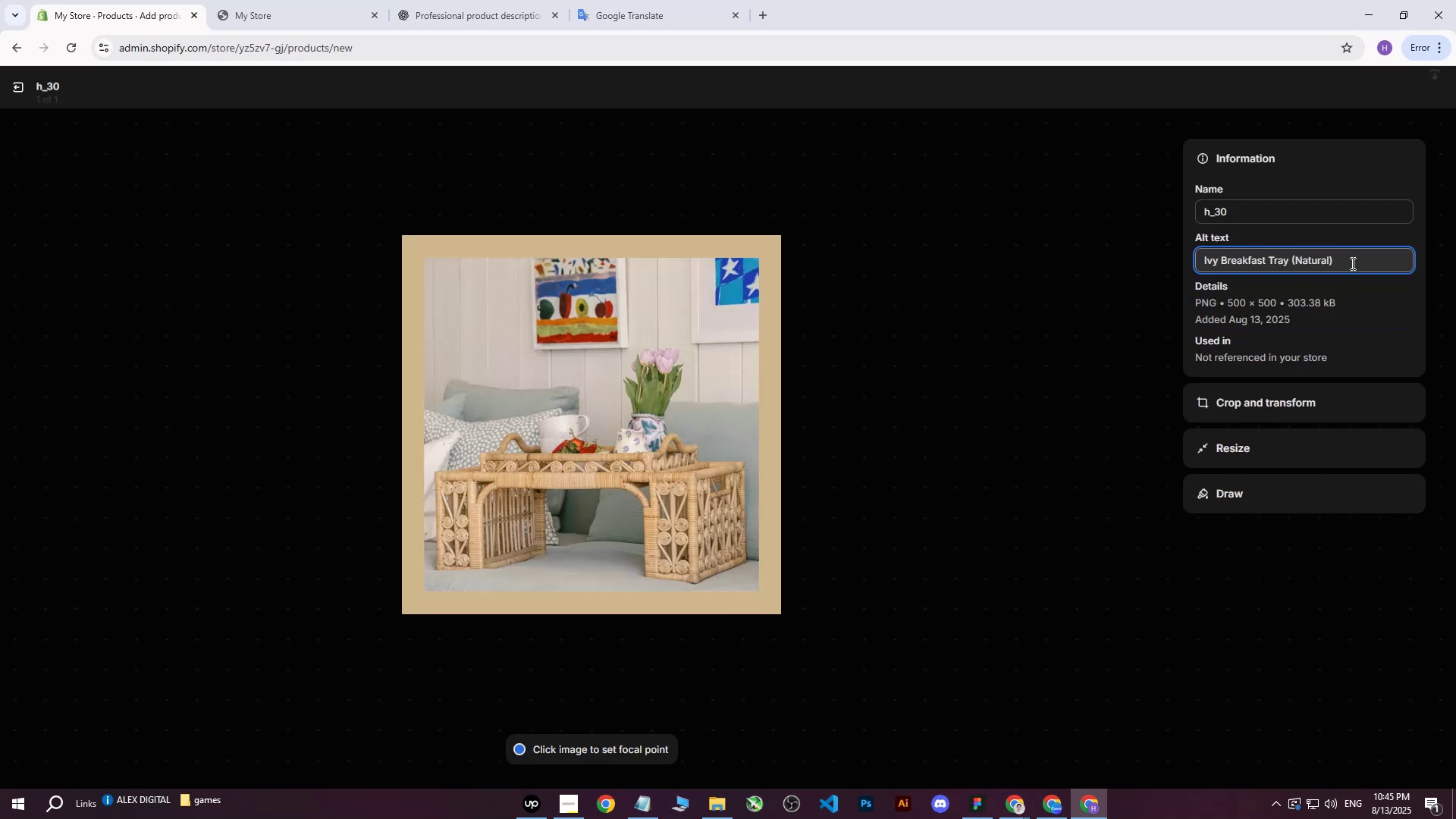 
type( on grey bed with flowers and breakfast.)
 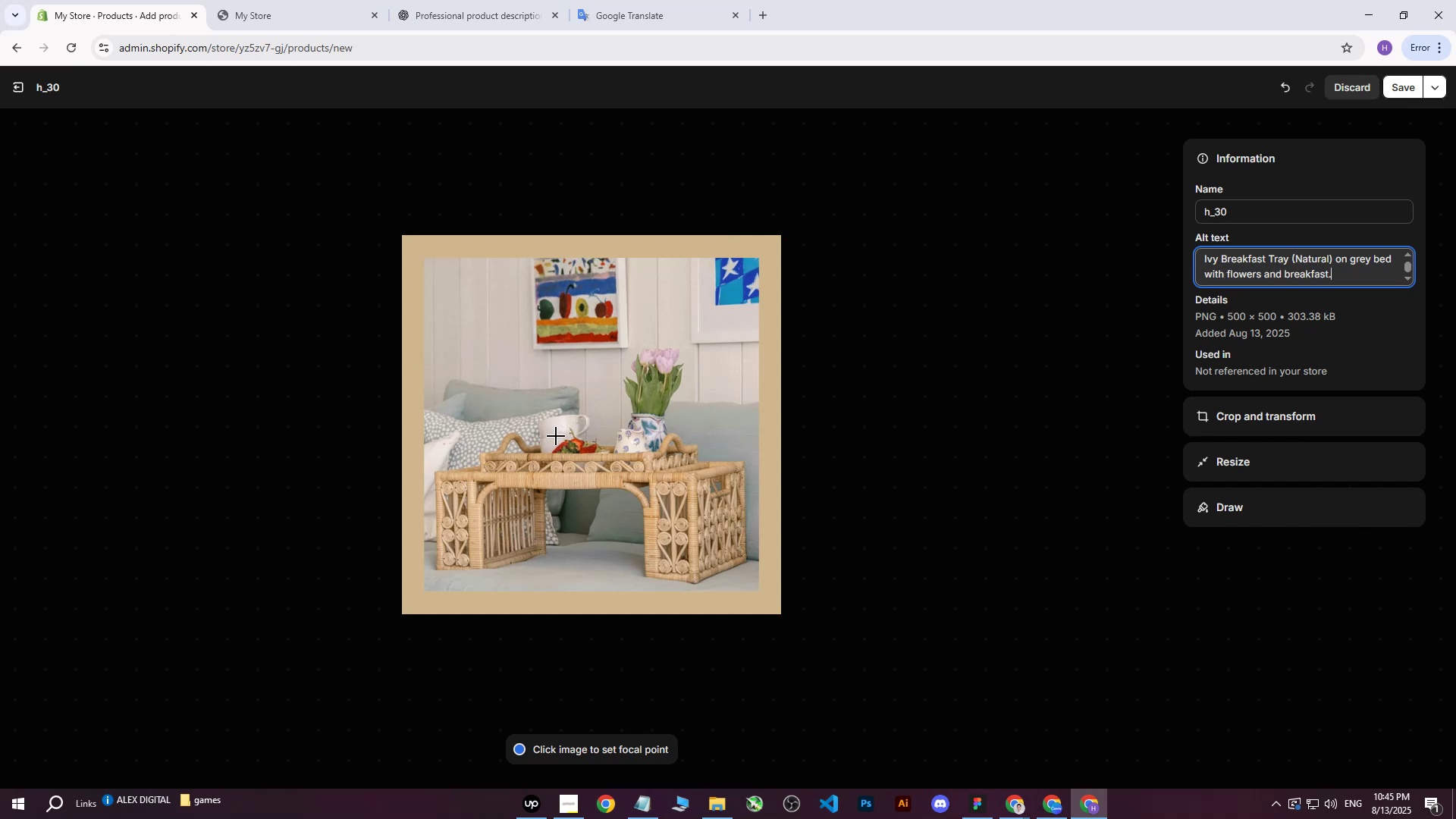 
left_click([595, 425])
 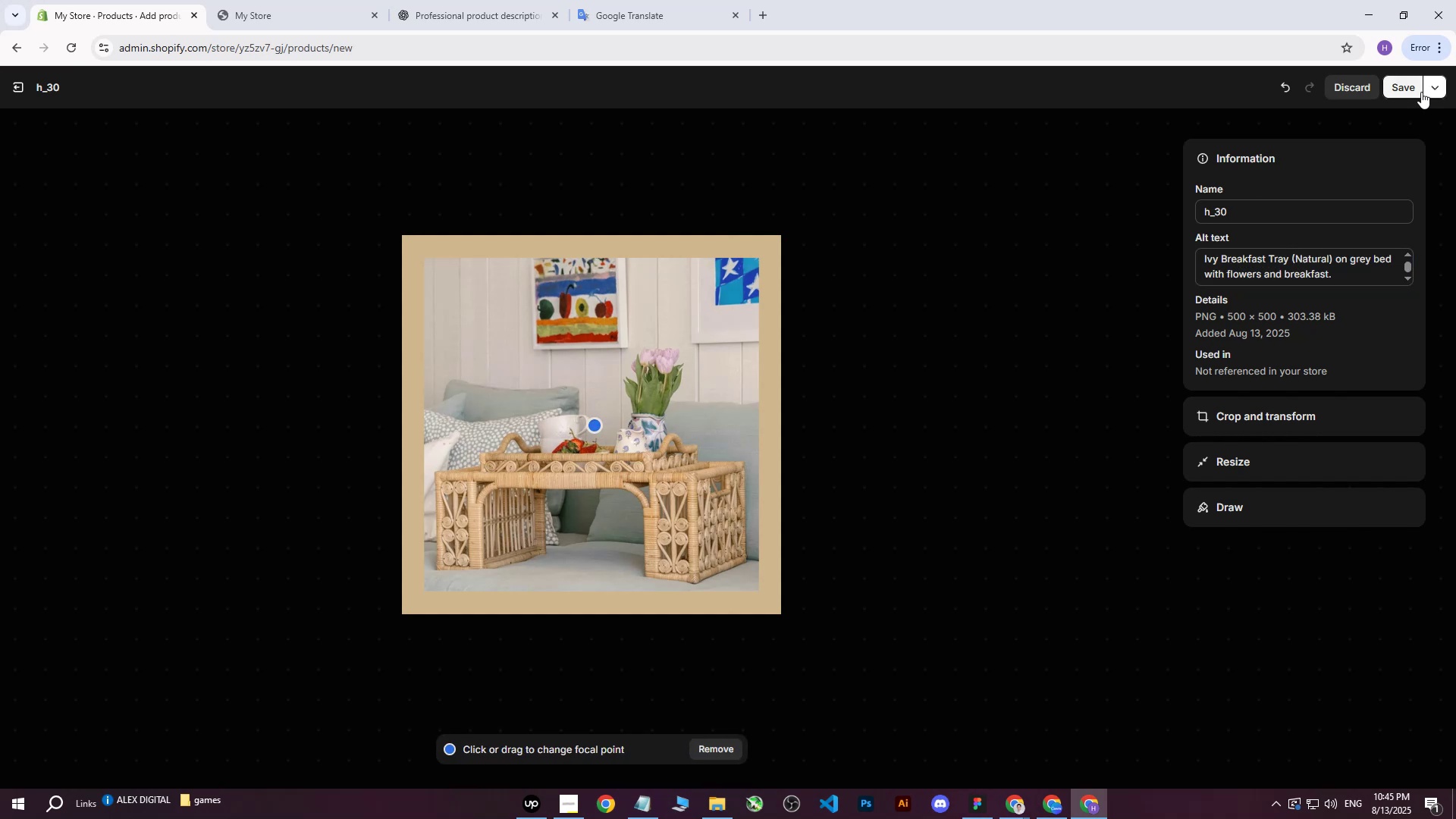 
left_click([1409, 92])
 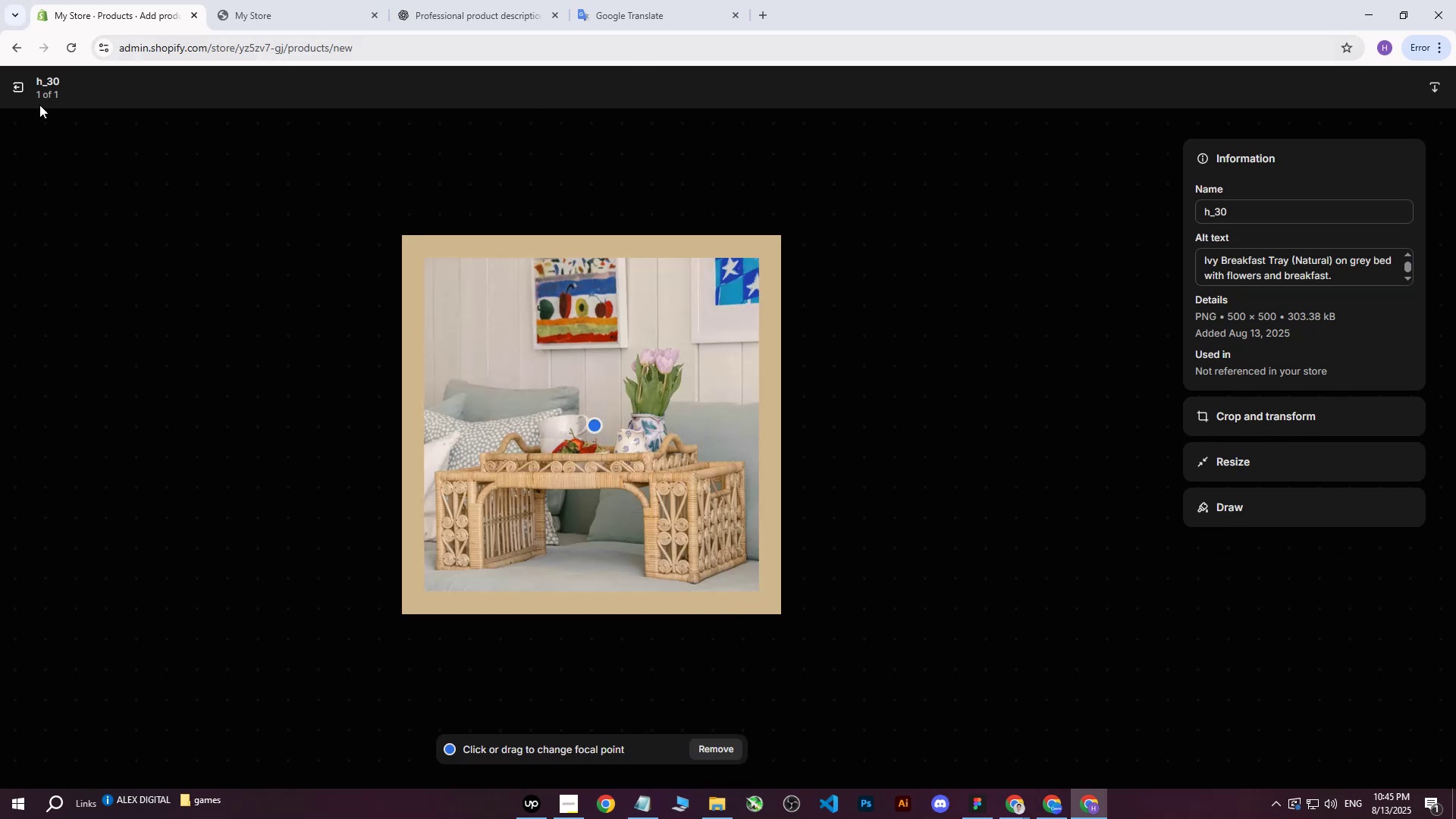 
left_click([21, 93])
 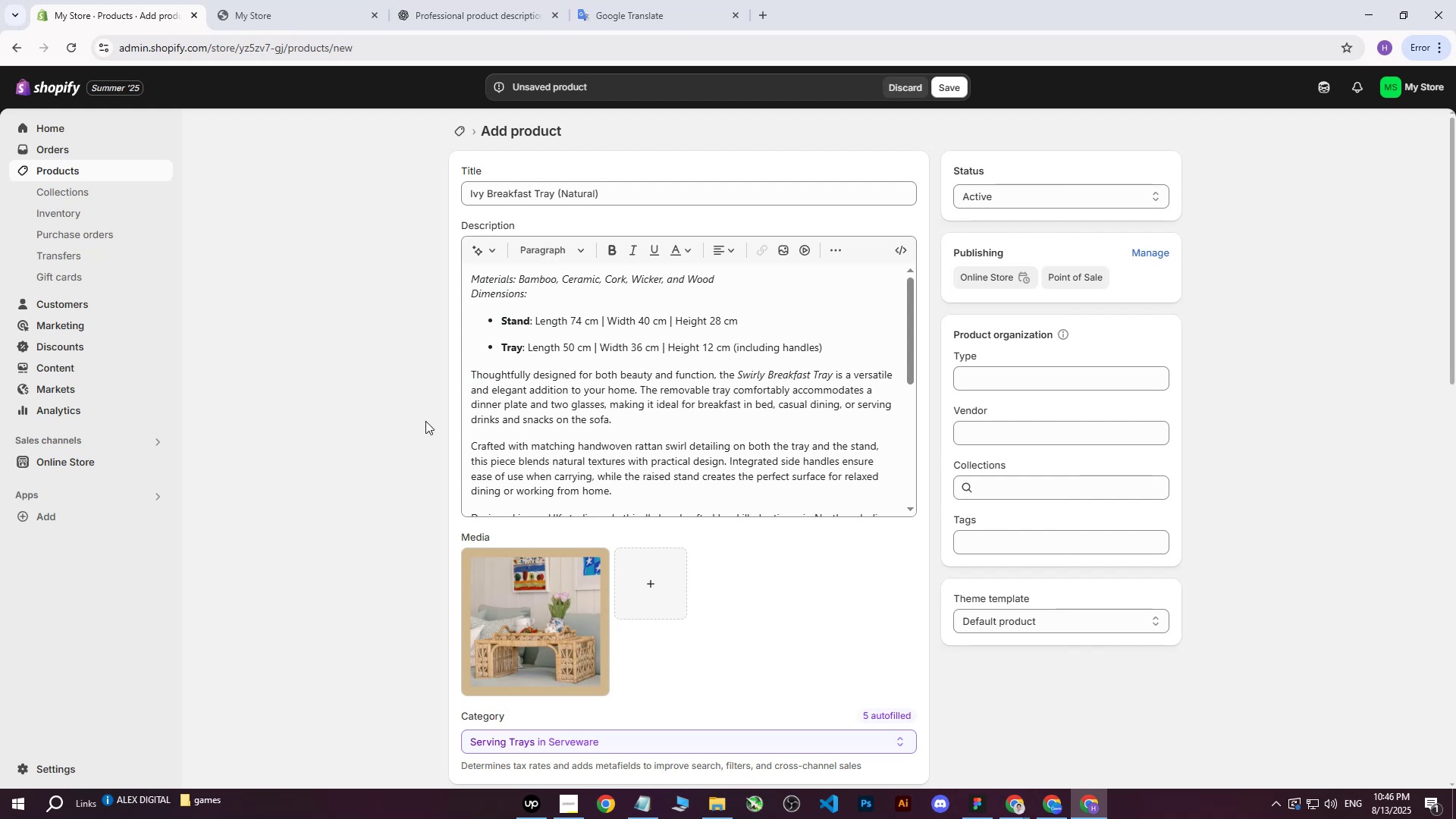 
scroll: coordinate [723, 553], scroll_direction: down, amount: 4.0
 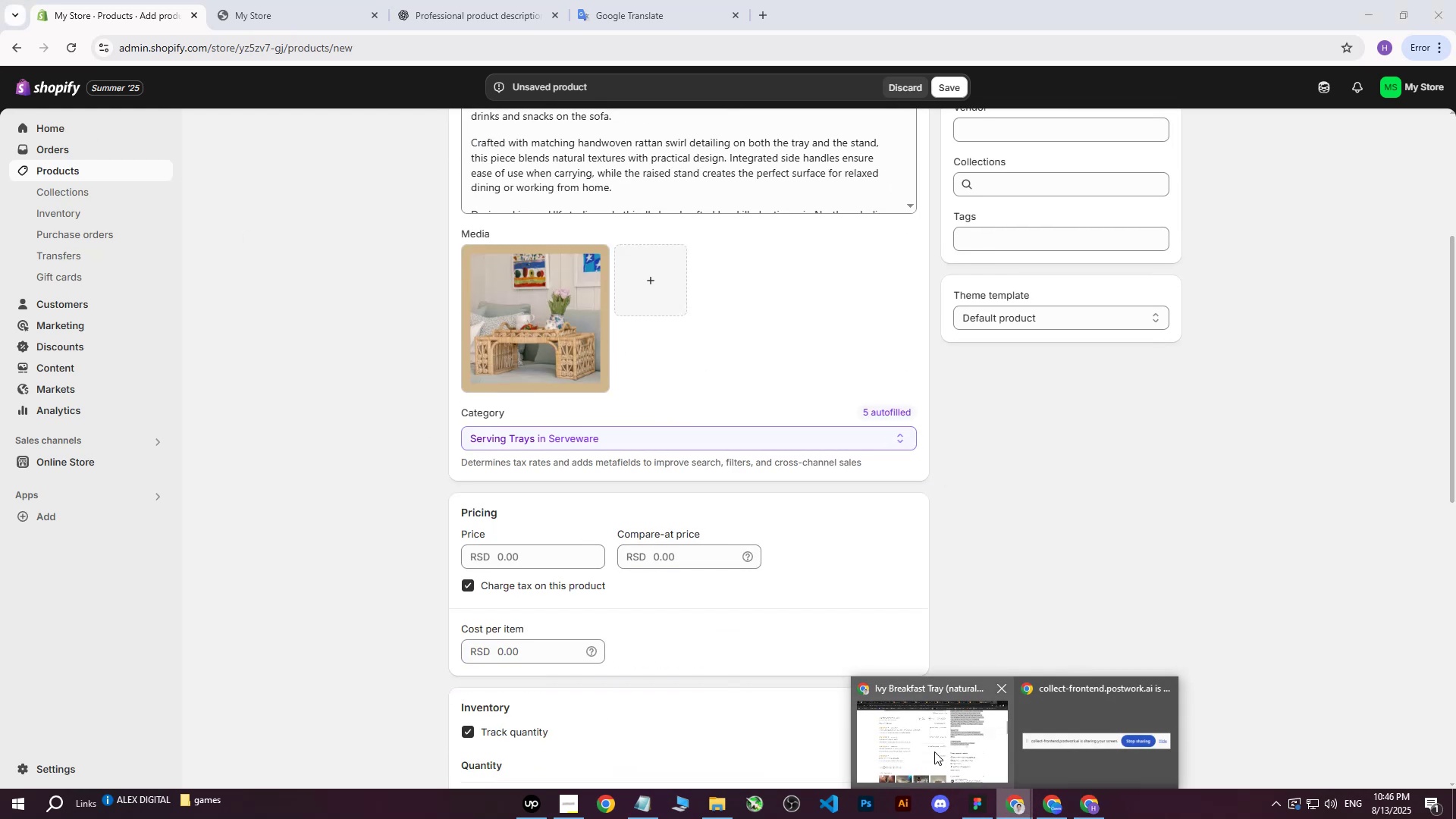 
left_click([934, 752])
 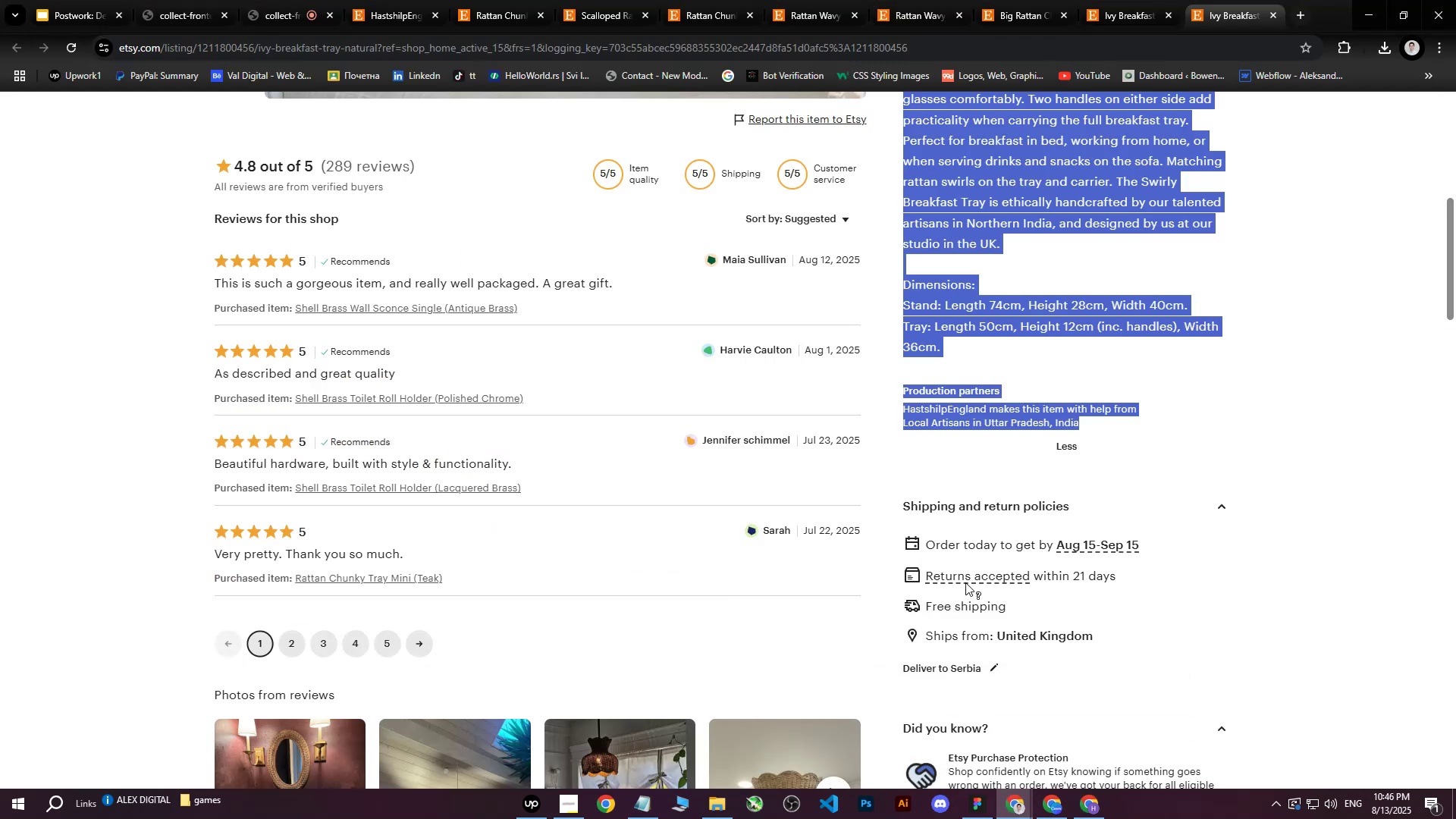 
scroll: coordinate [1022, 522], scroll_direction: up, amount: 8.0
 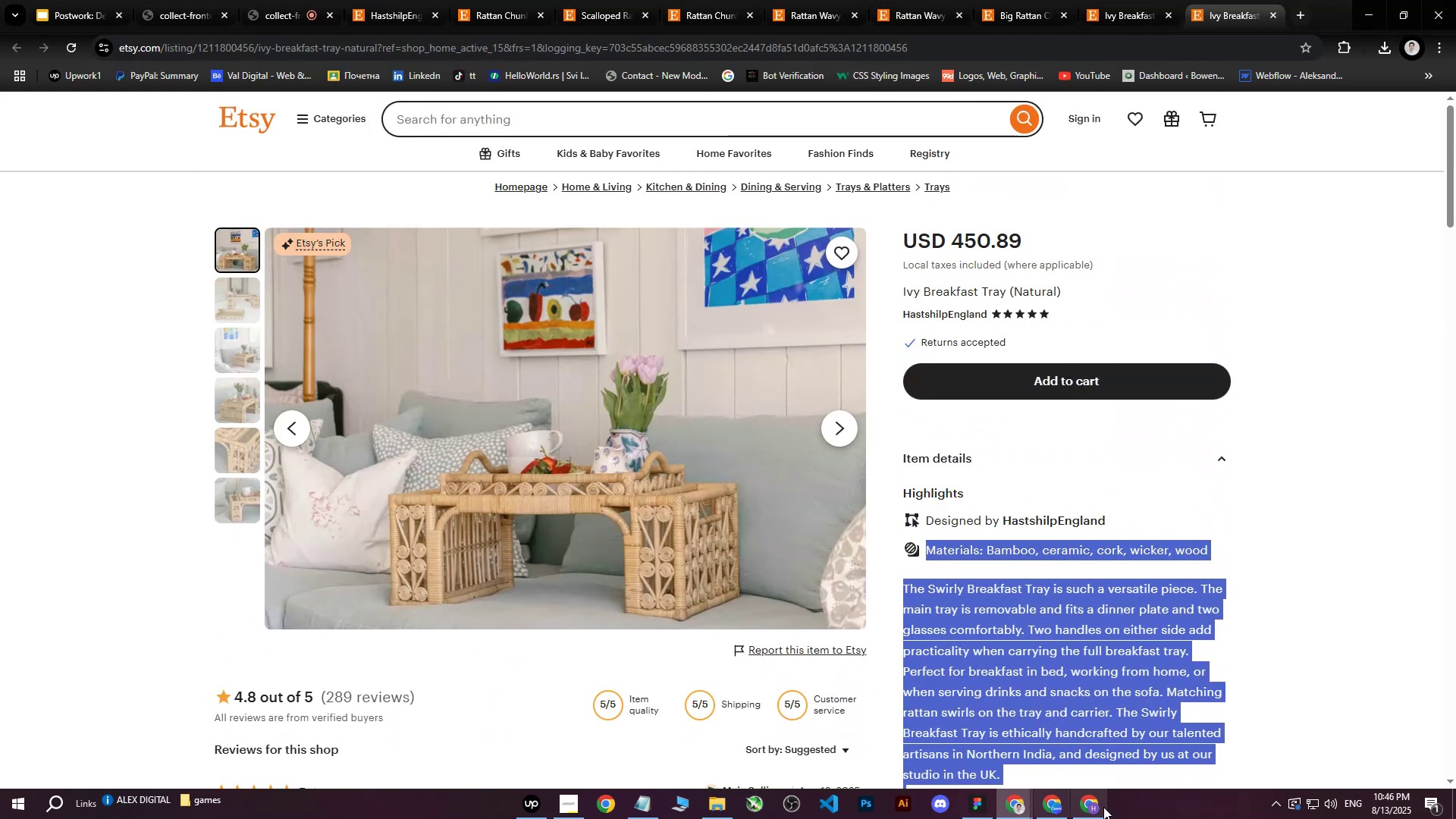 
left_click([1087, 807])
 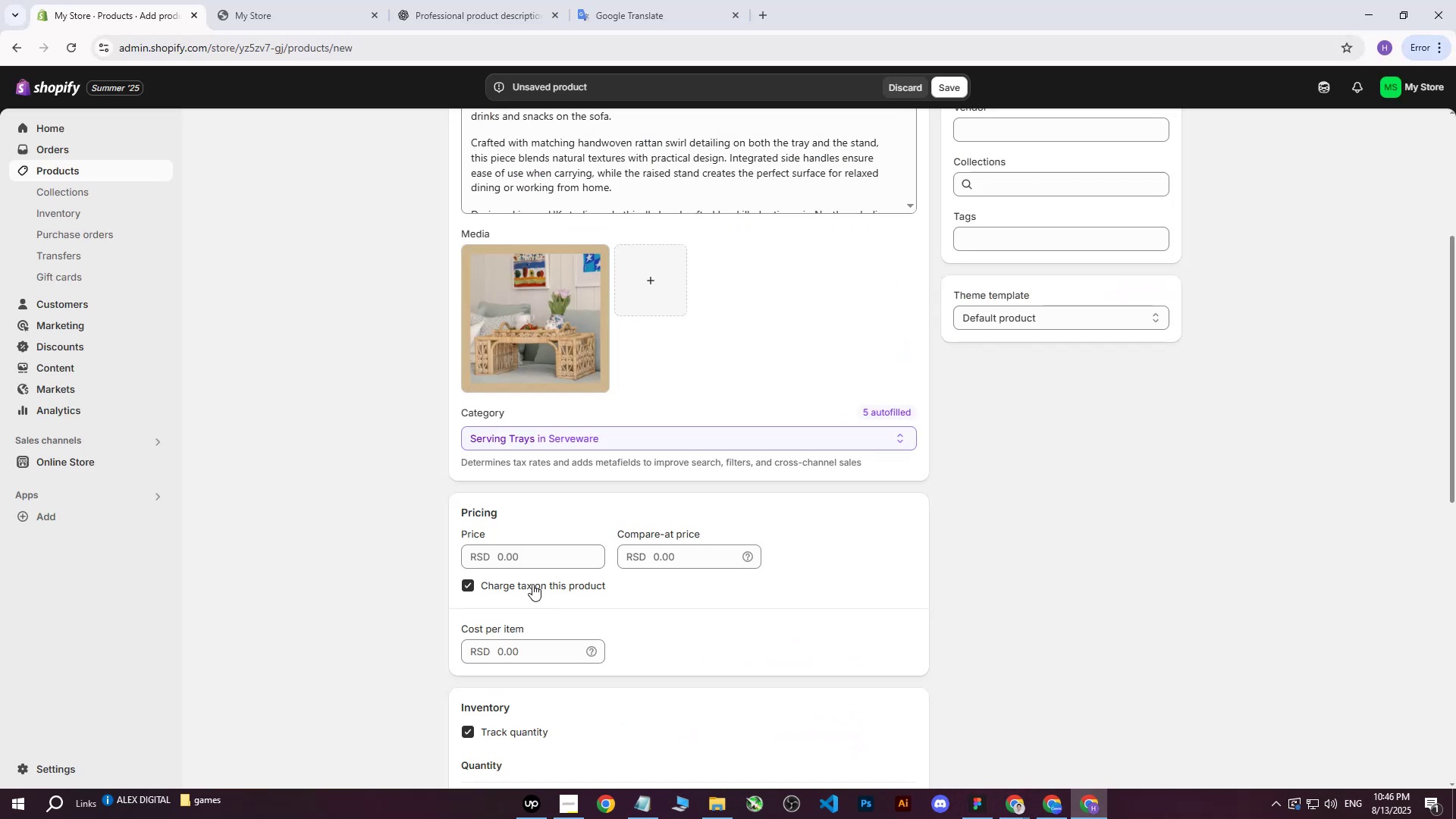 
left_click([519, 560])
 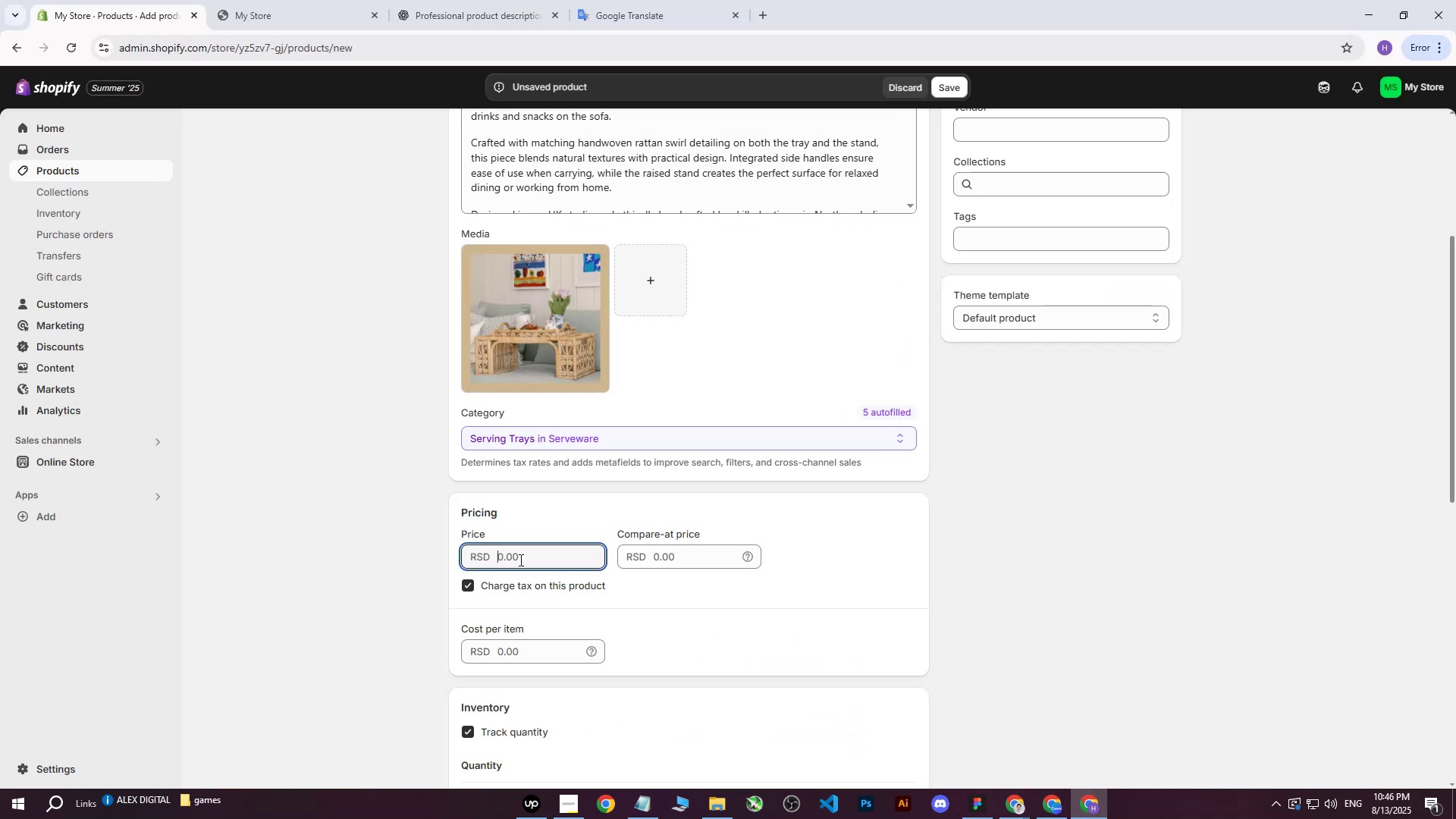 
type(45000)
key(Tab)
key(Tab)
key(Tab)
key(Tab)
type(30000)
 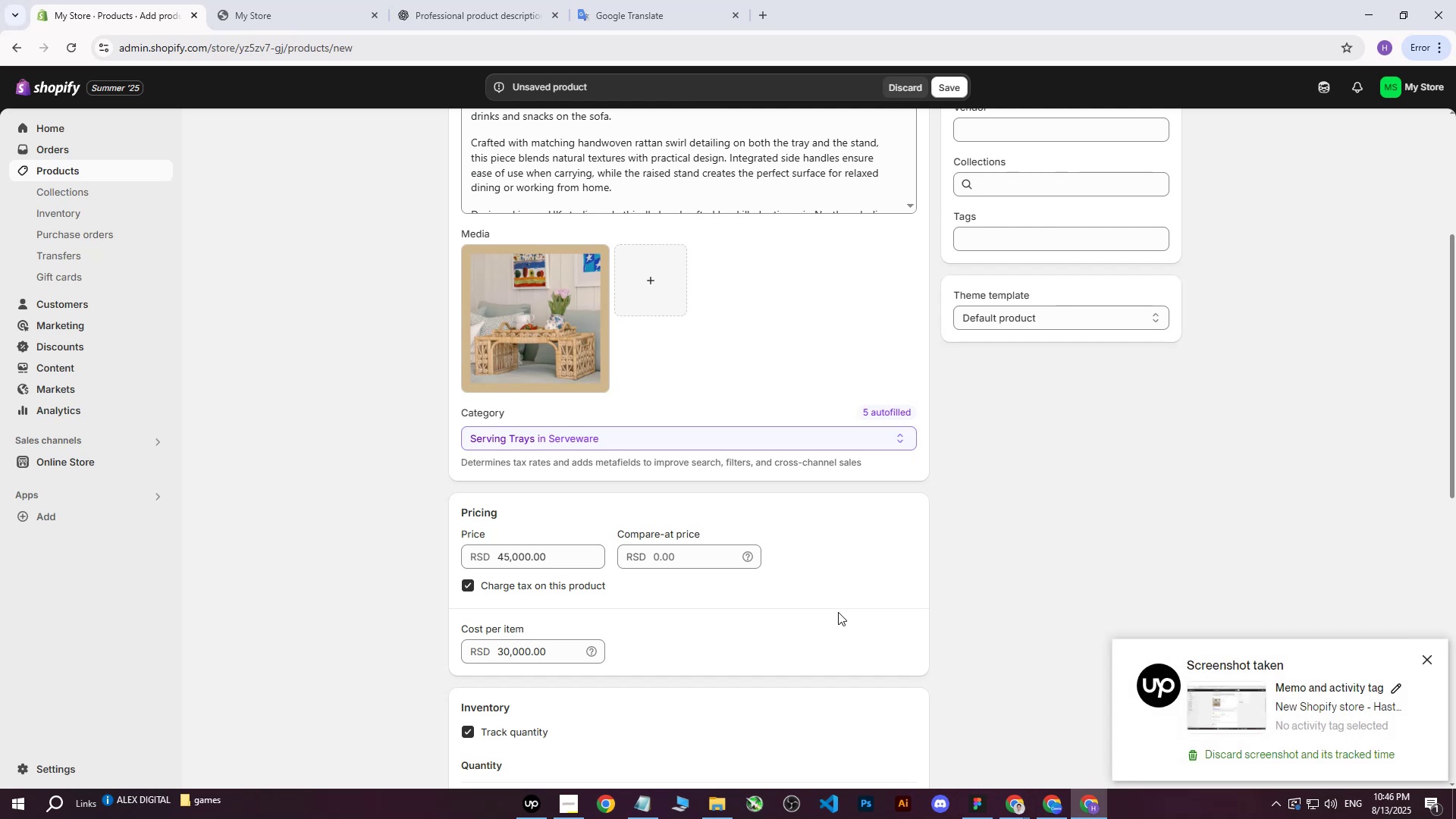 
wait(18.16)
 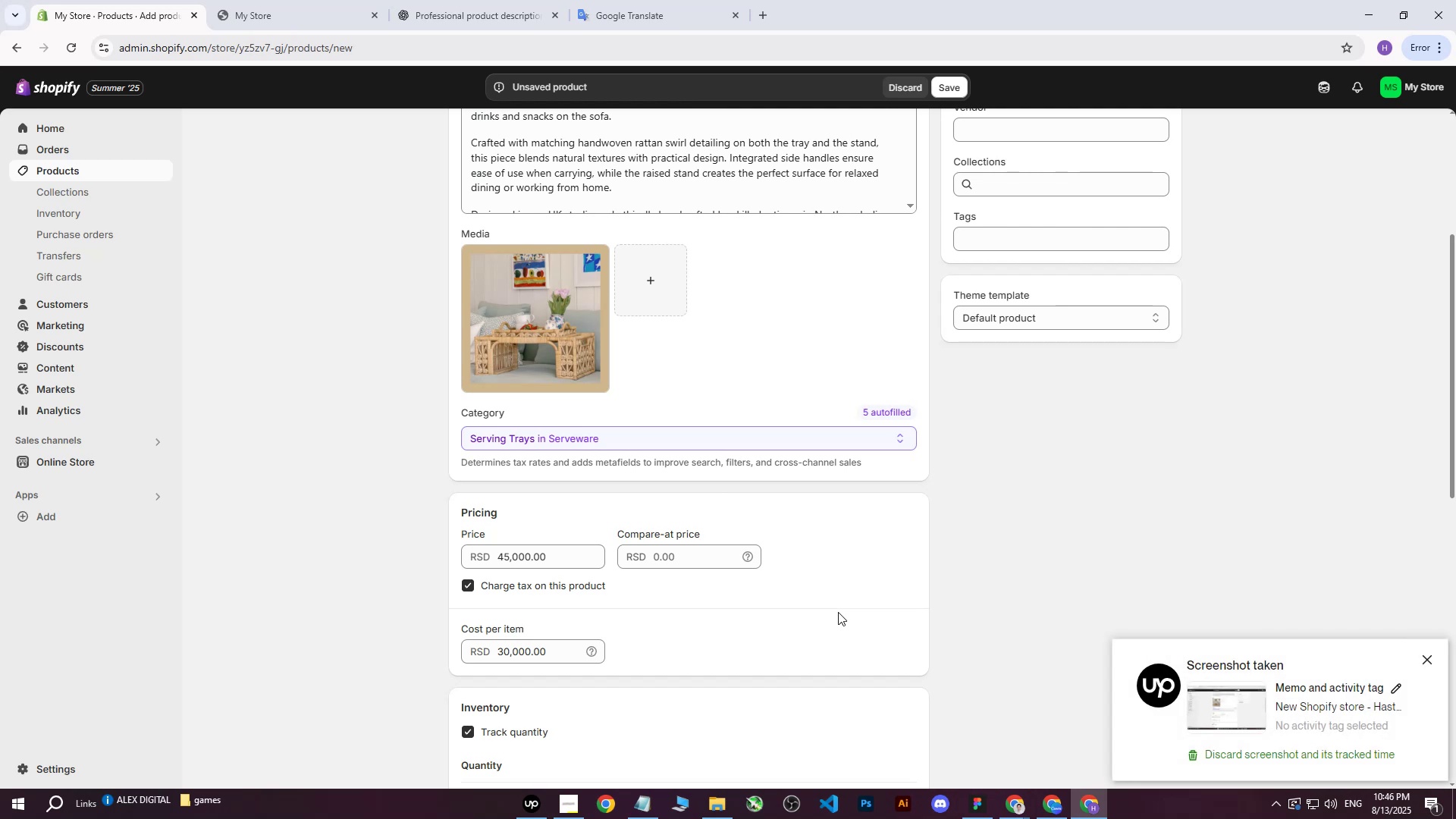 
scroll: coordinate [893, 529], scroll_direction: up, amount: 5.0
 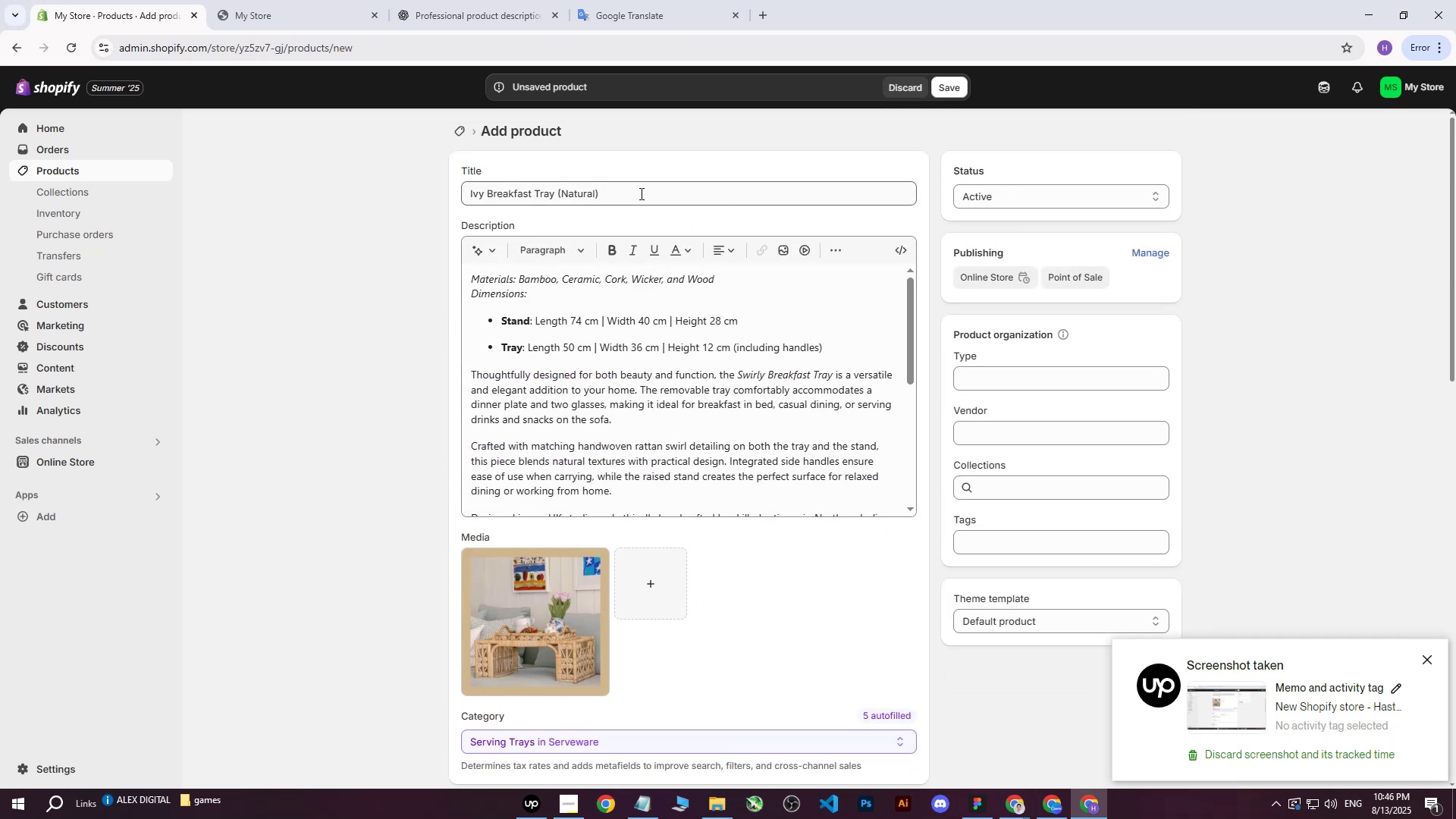 
left_click_drag(start_coordinate=[638, 190], to_coordinate=[399, 181])
 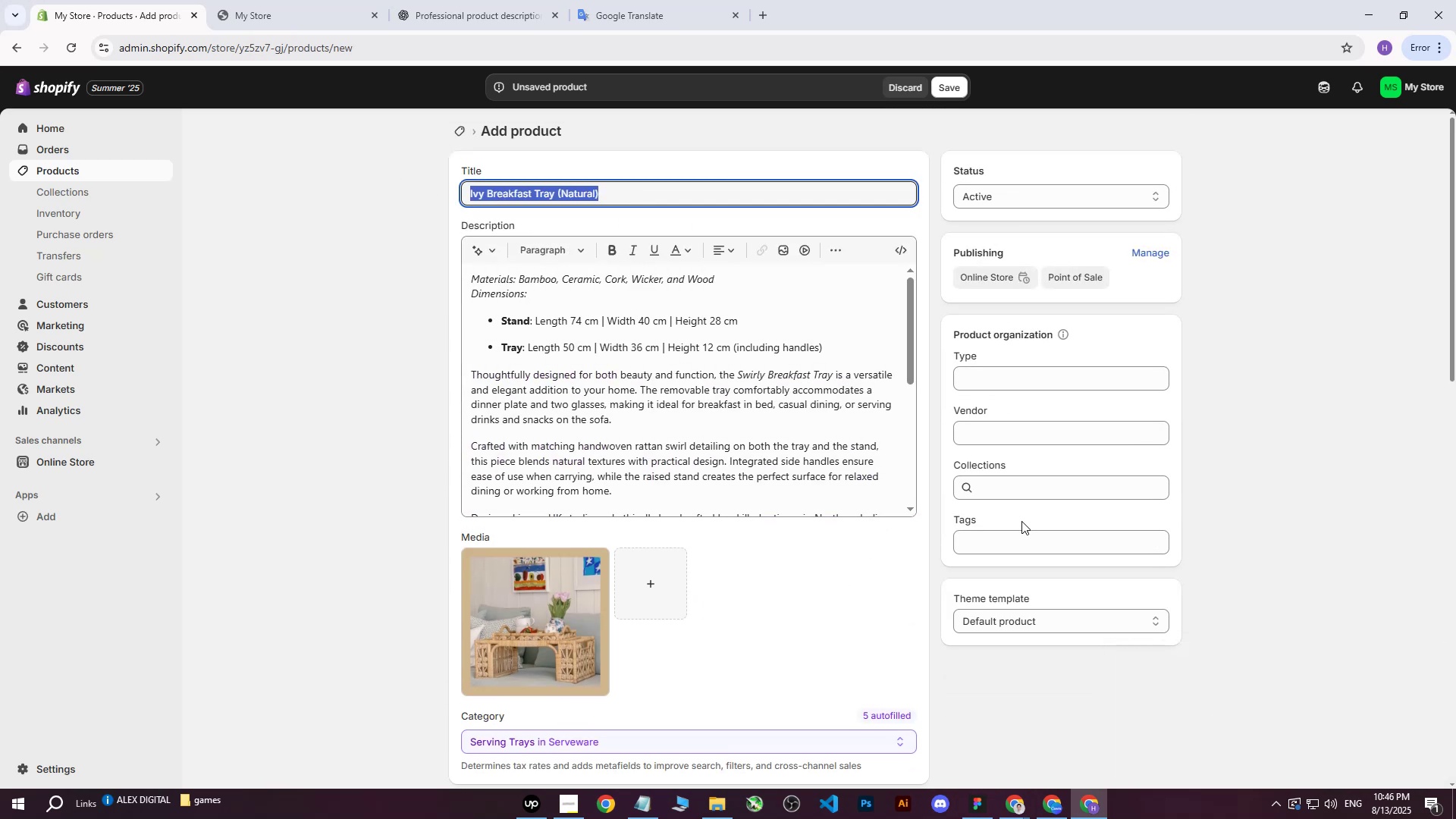 
key(Control+ControlLeft)
 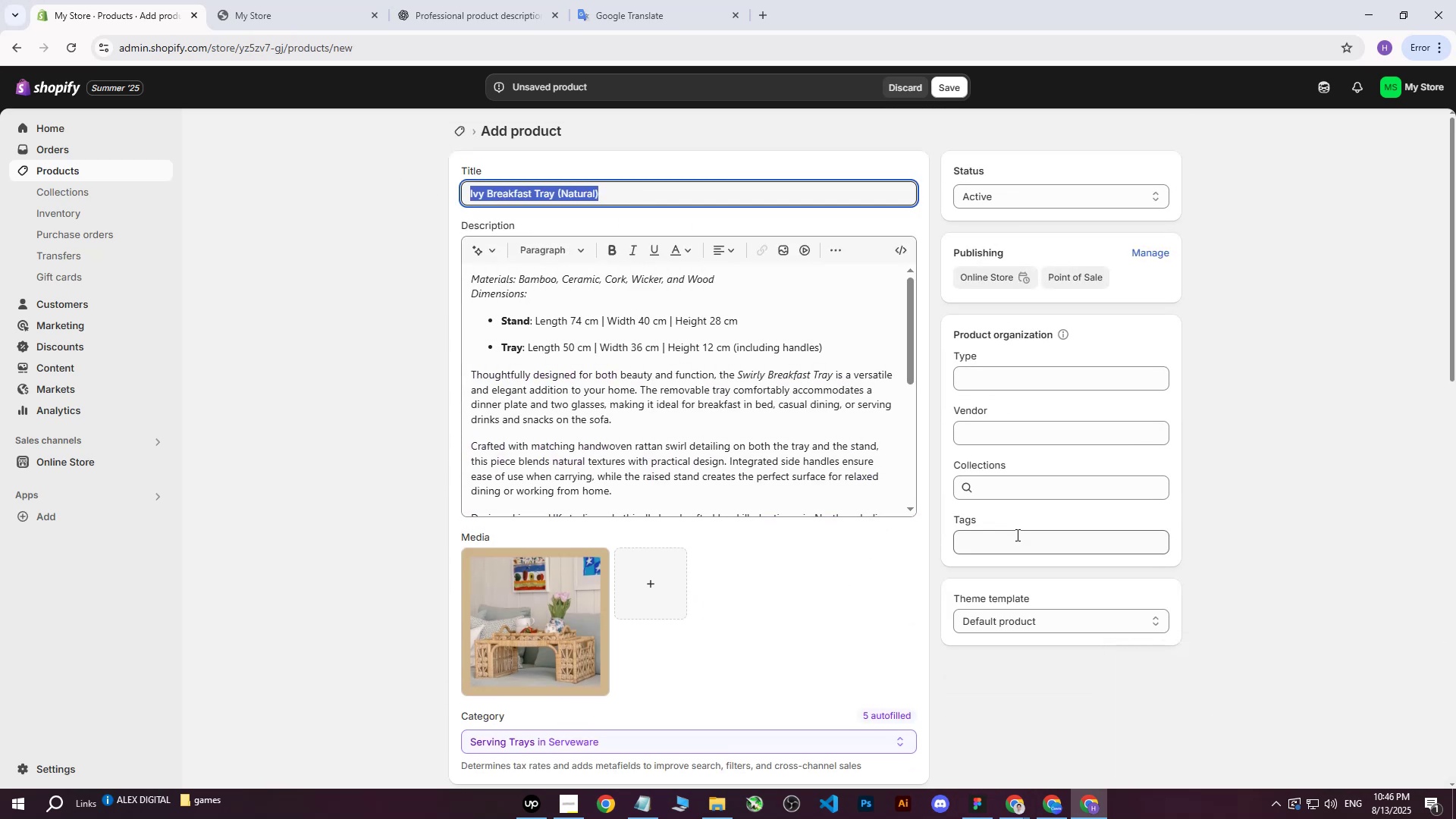 
key(Control+C)
 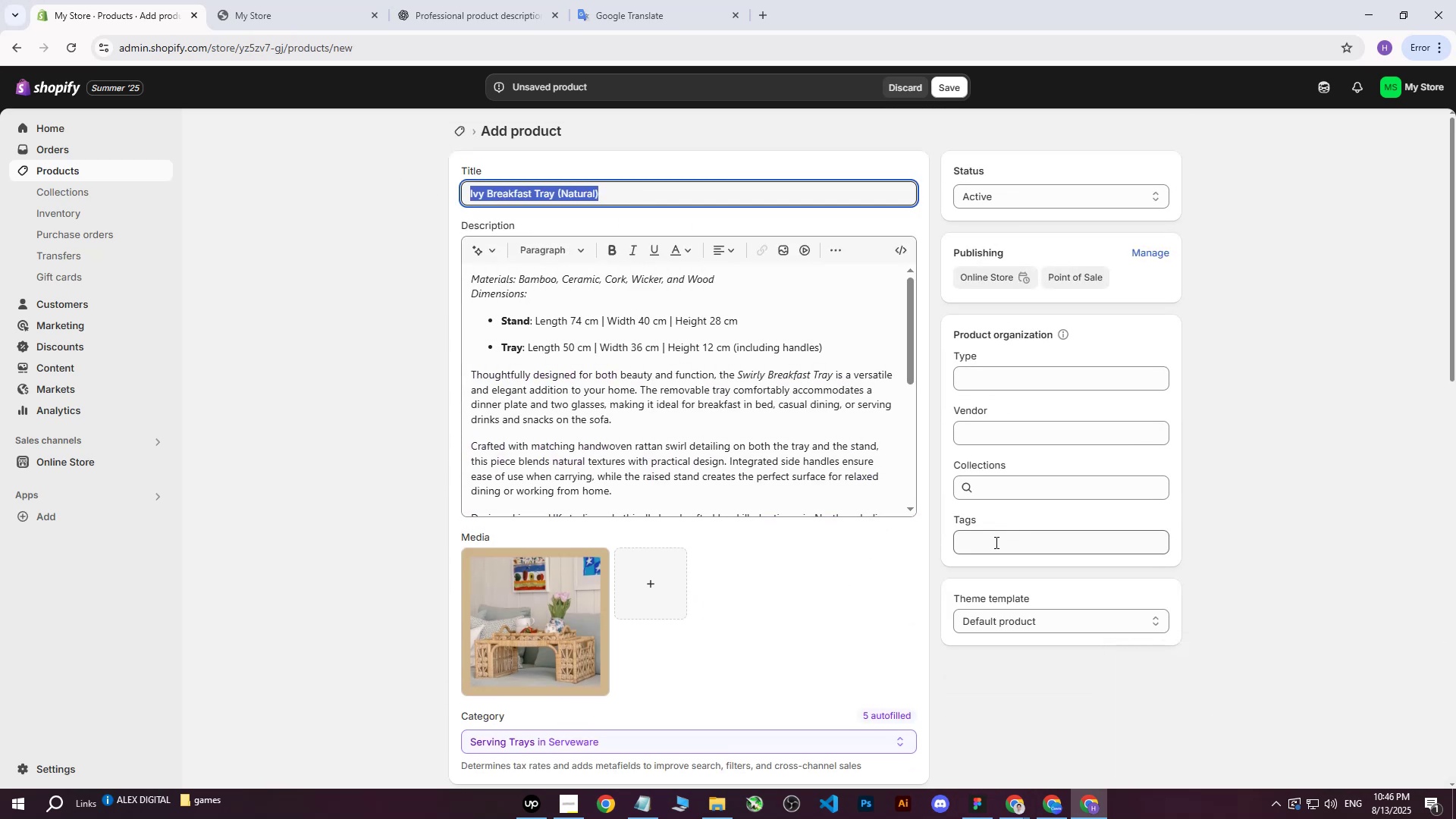 
left_click([995, 542])
 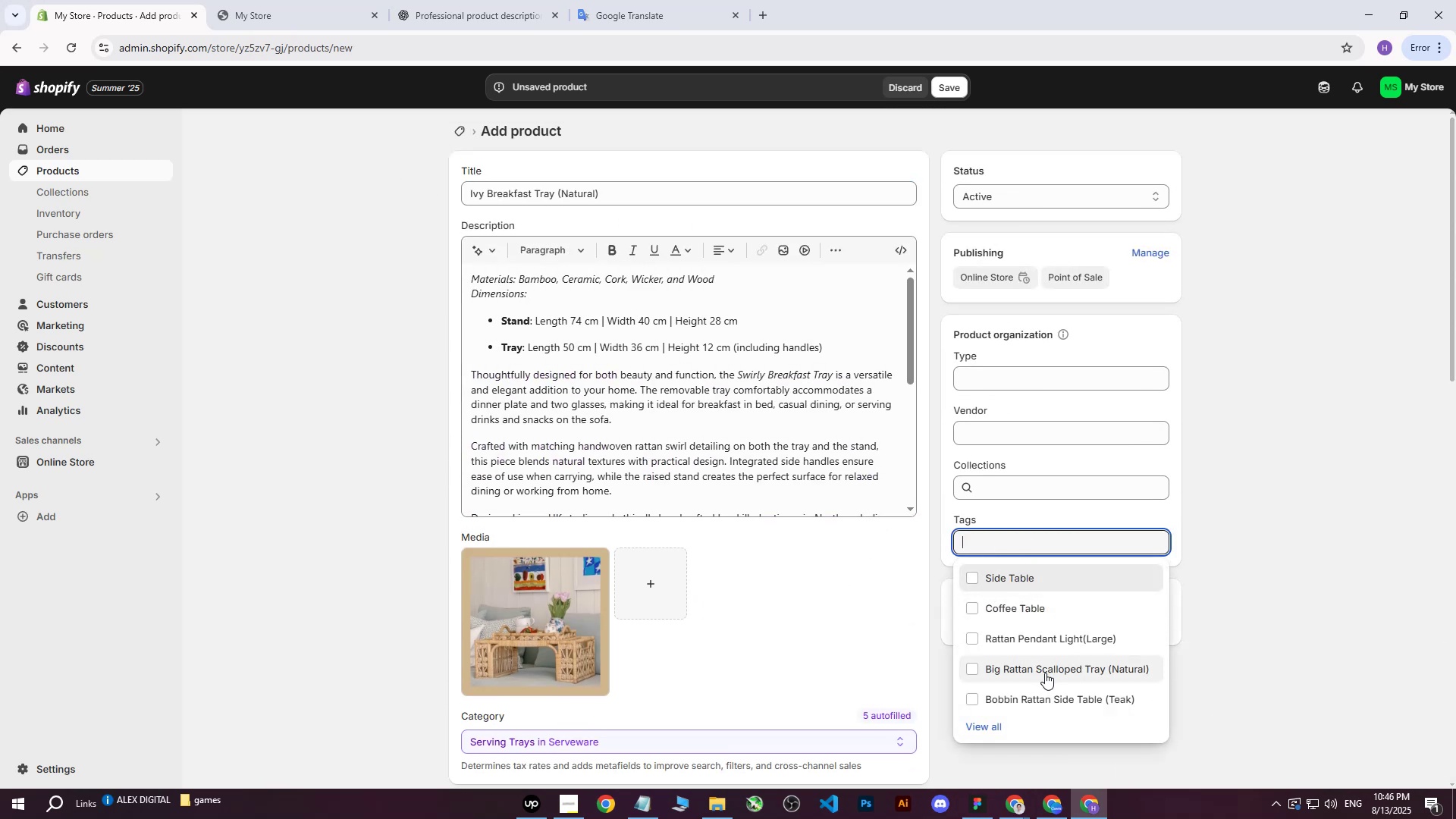 
left_click([635, 199])
 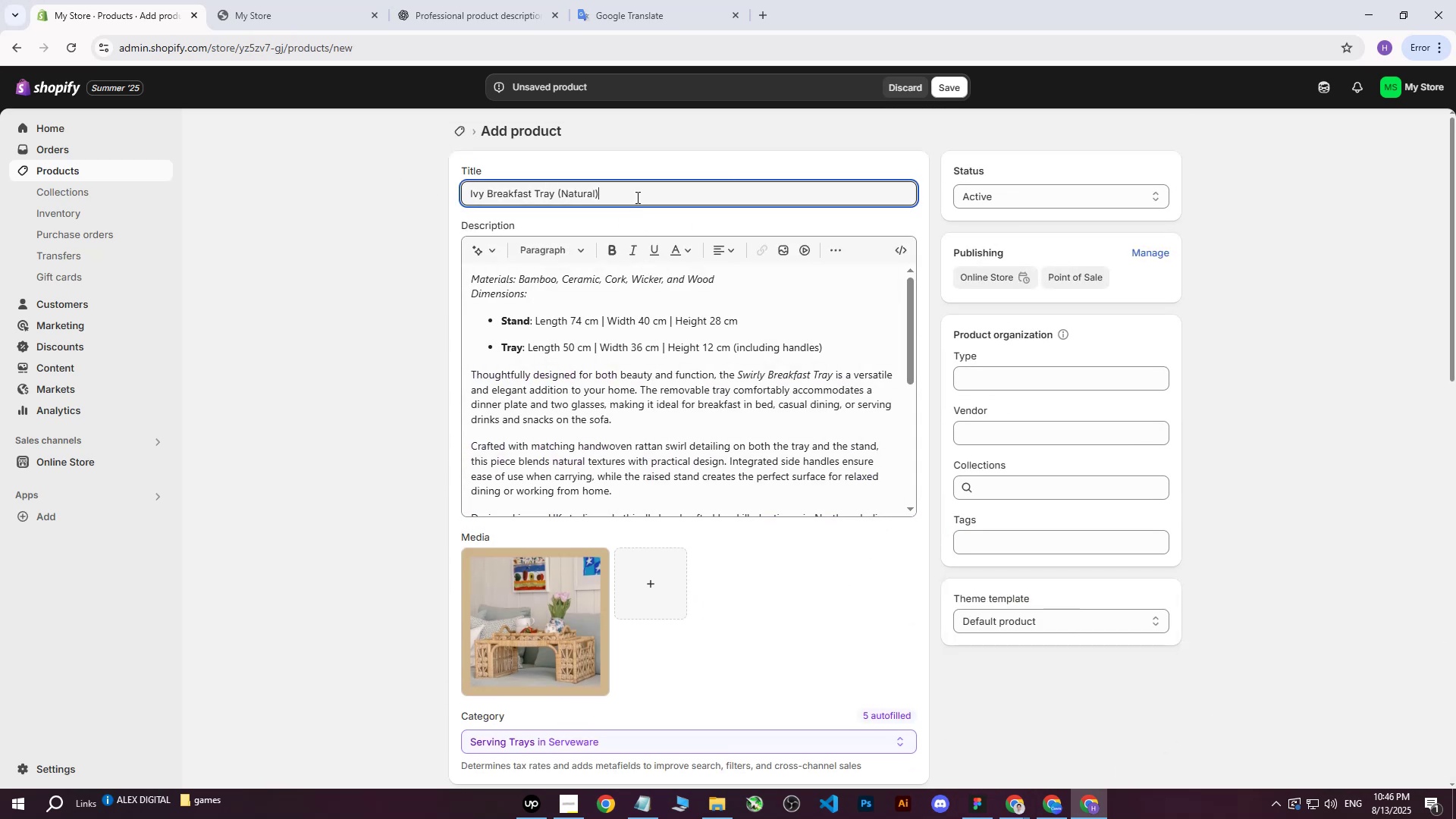 
left_click_drag(start_coordinate=[636, 197], to_coordinate=[380, 193])
 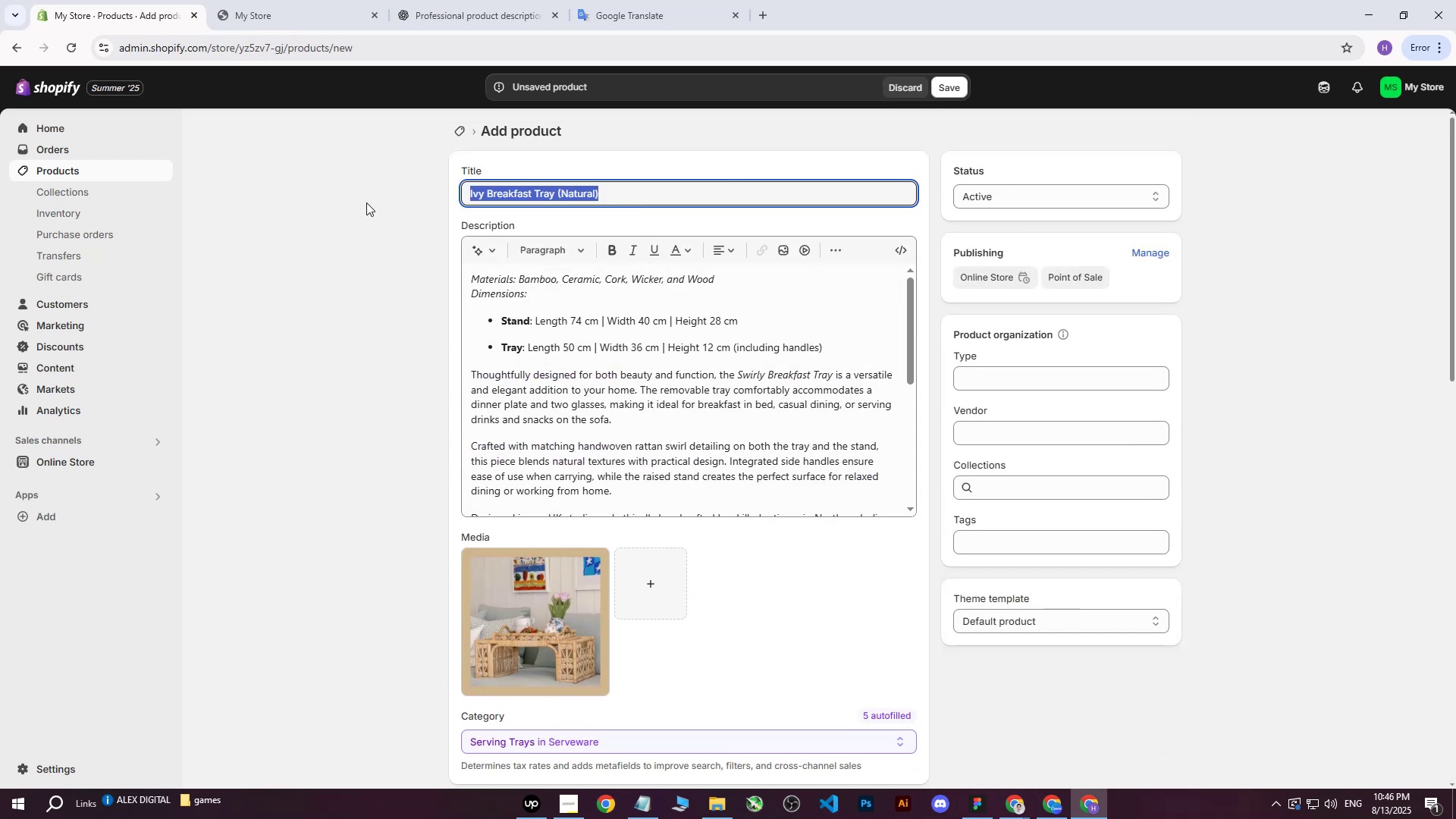 
key(Control+ControlLeft)
 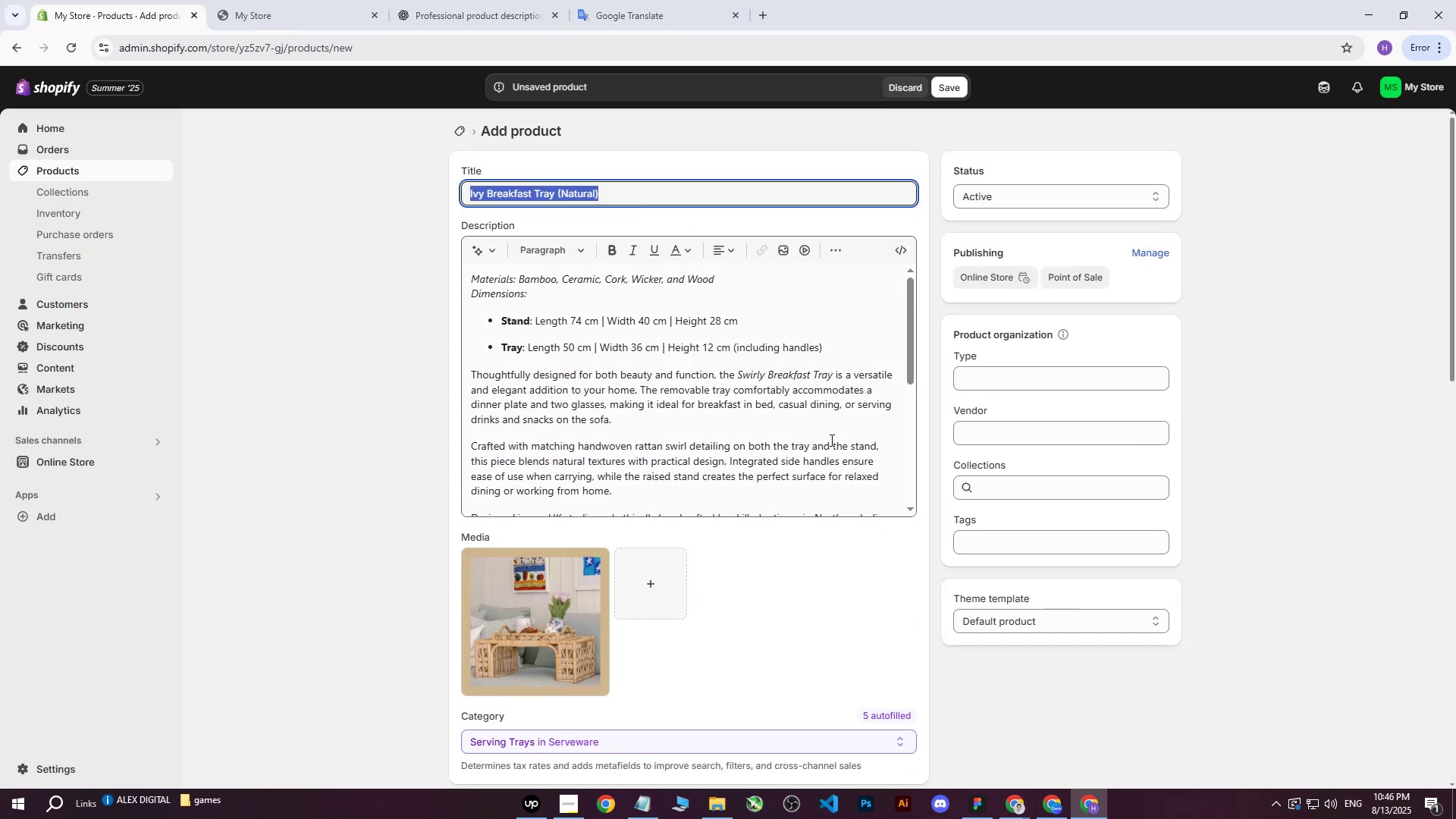 
key(Control+C)
 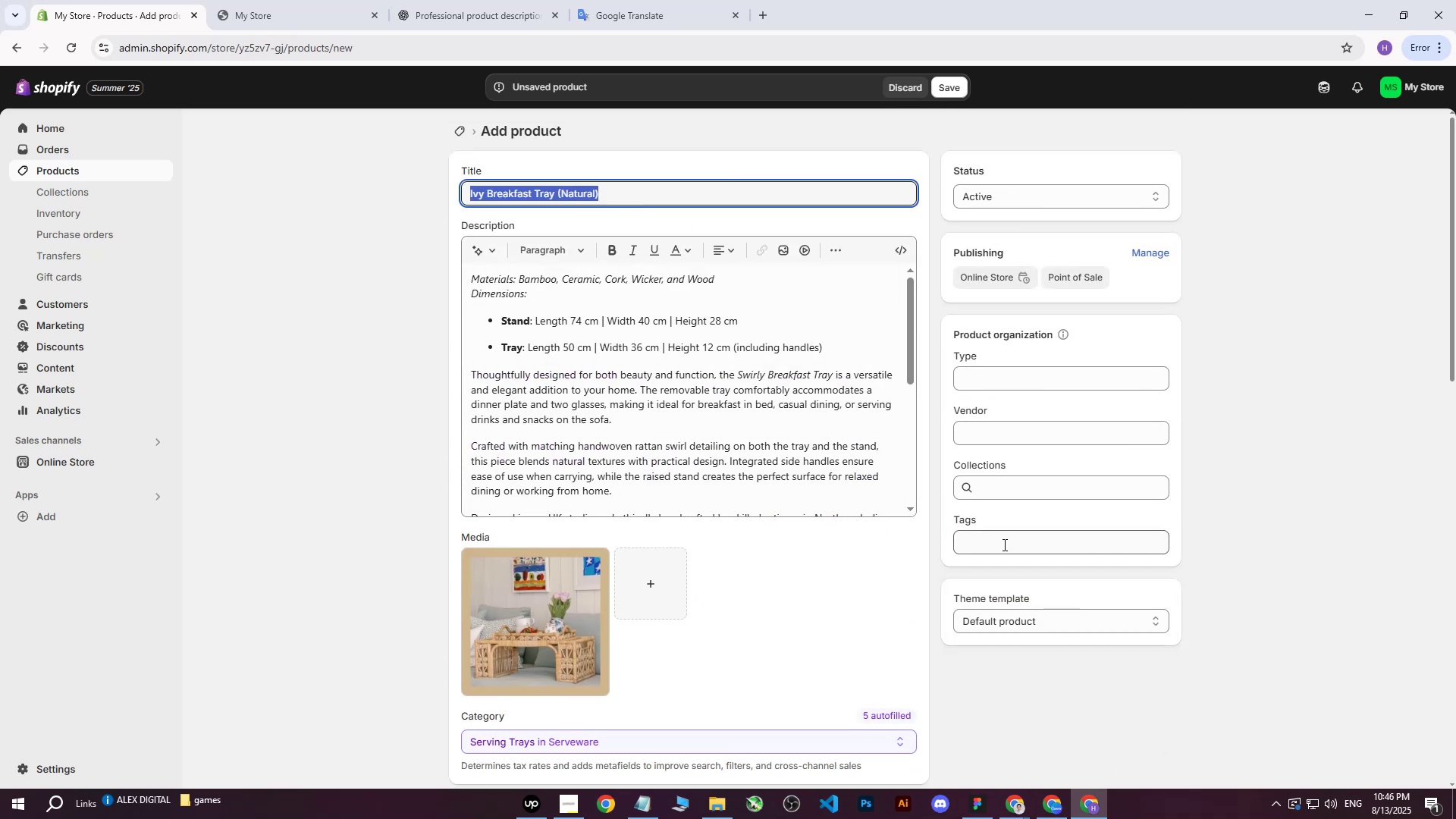 
left_click([1003, 541])
 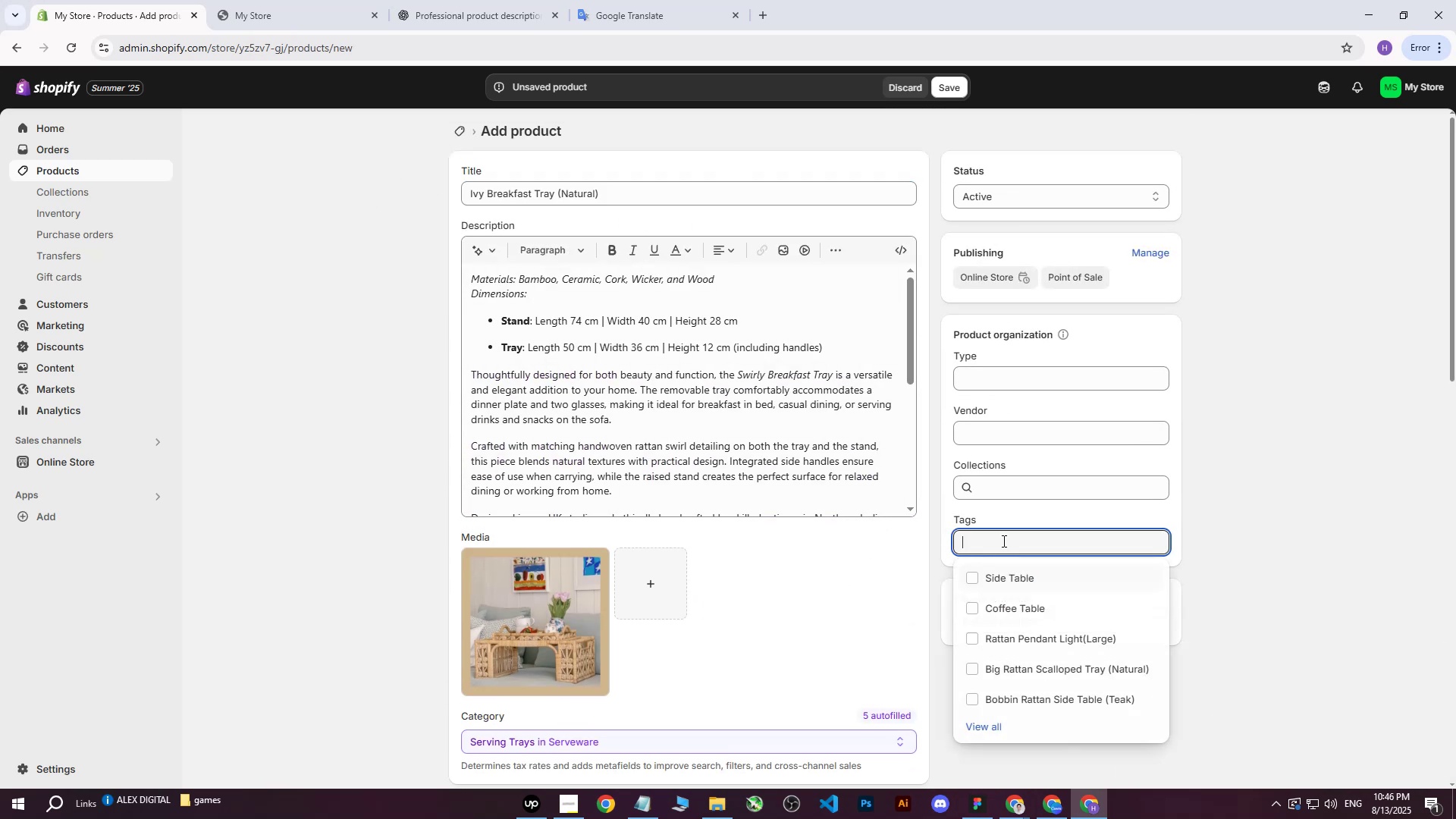 
key(Control+ControlLeft)
 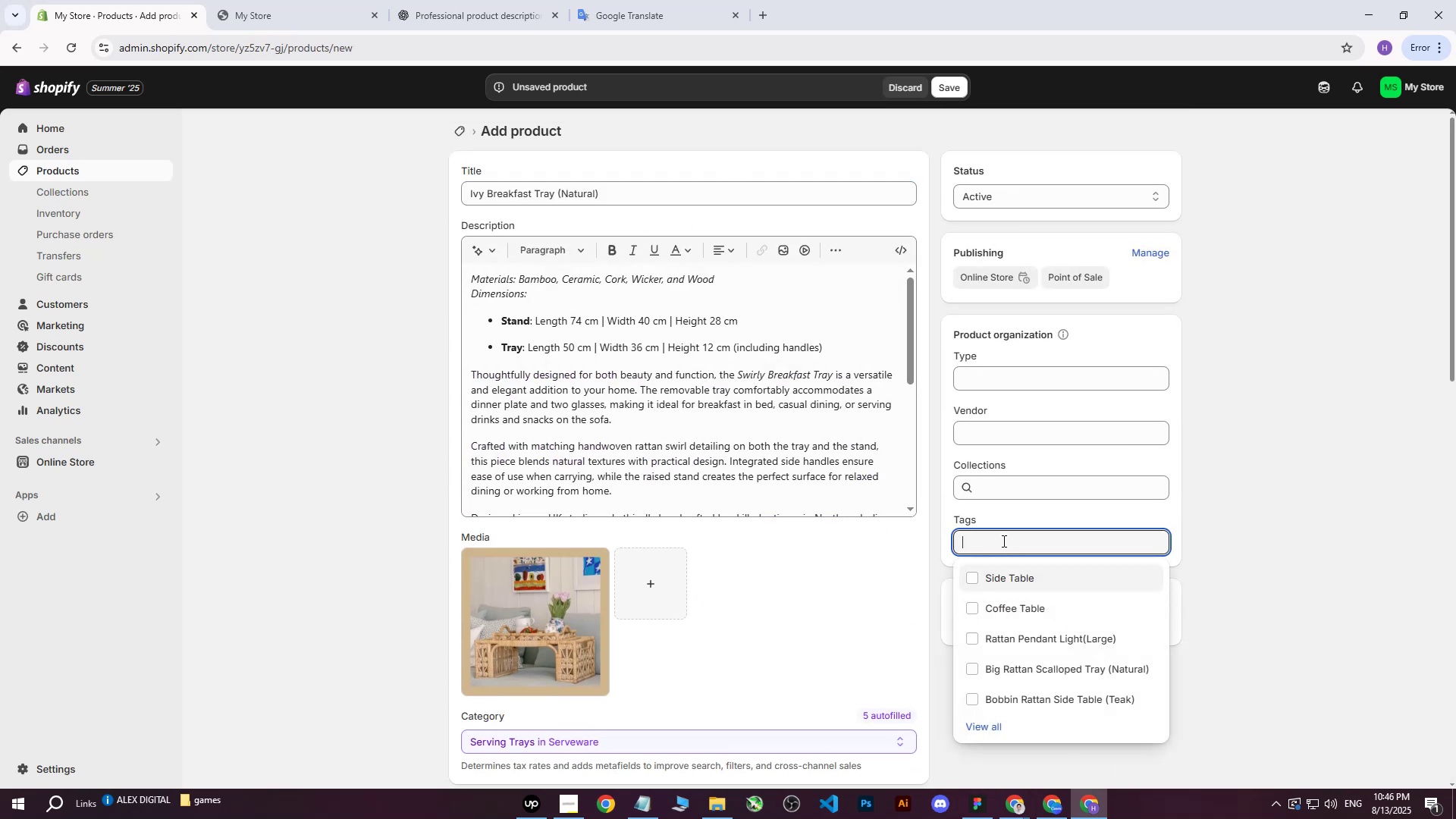 
key(Control+V)
 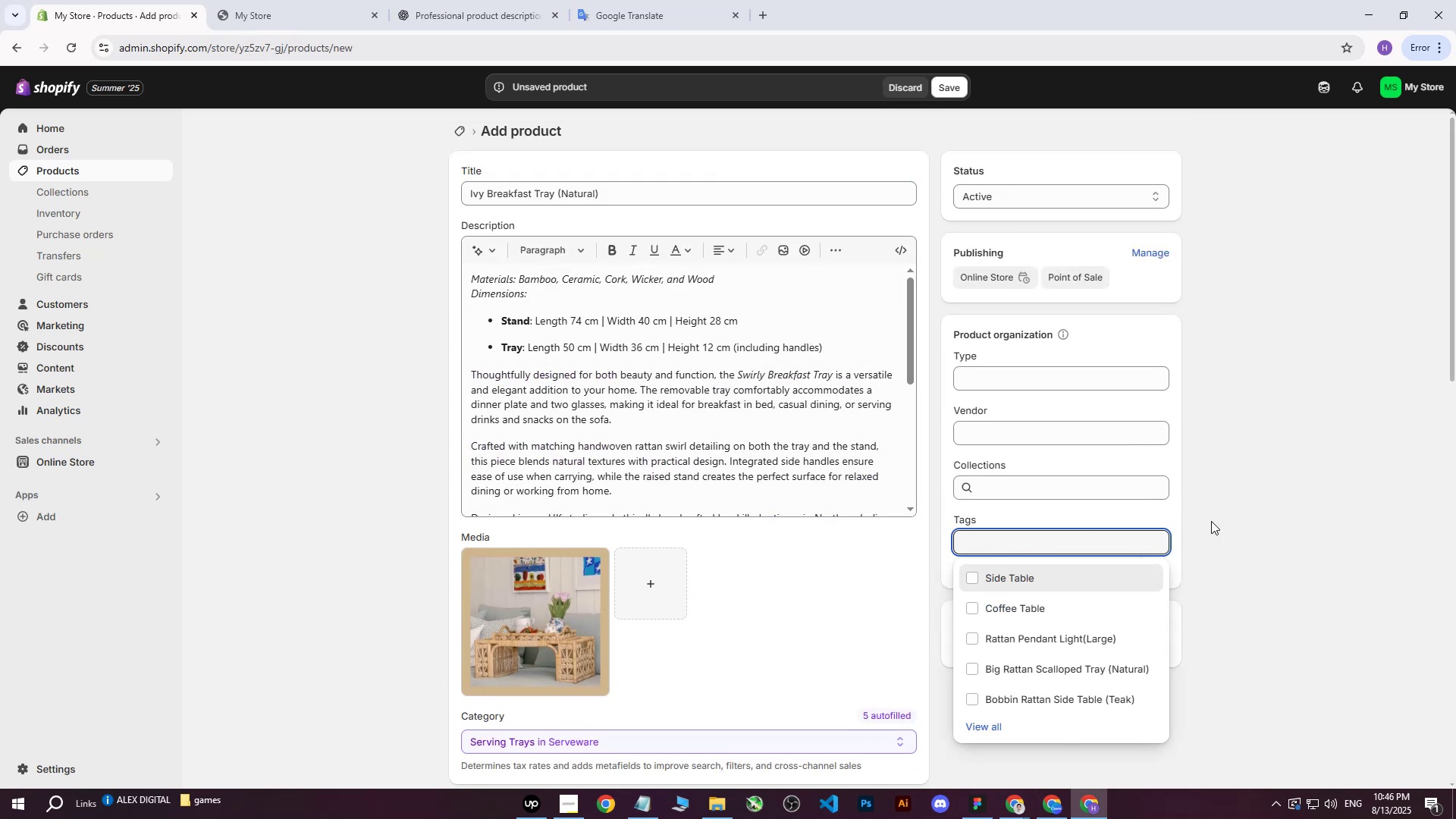 
double_click([1233, 509])
 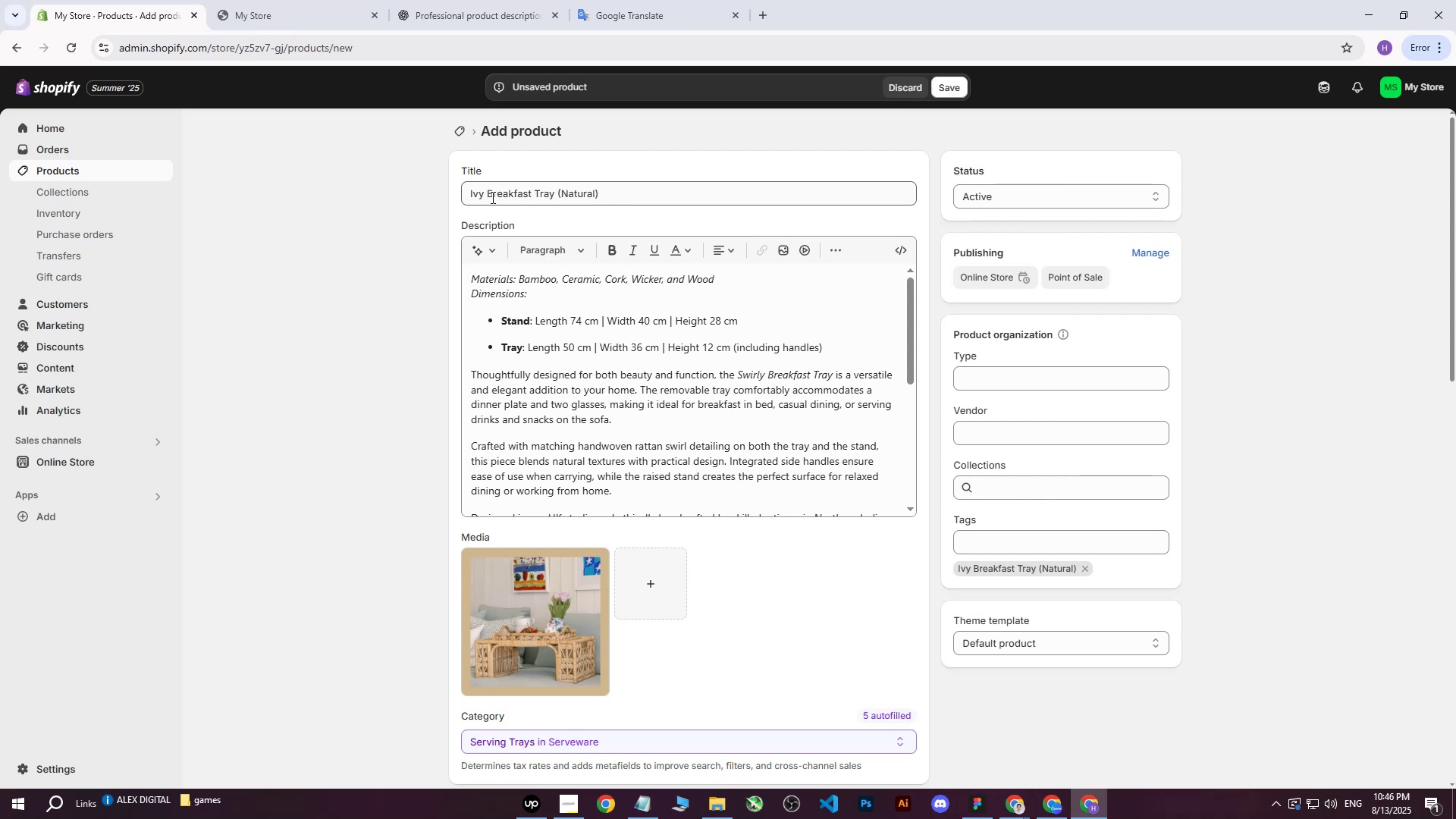 
left_click_drag(start_coordinate=[488, 196], to_coordinate=[554, 200])
 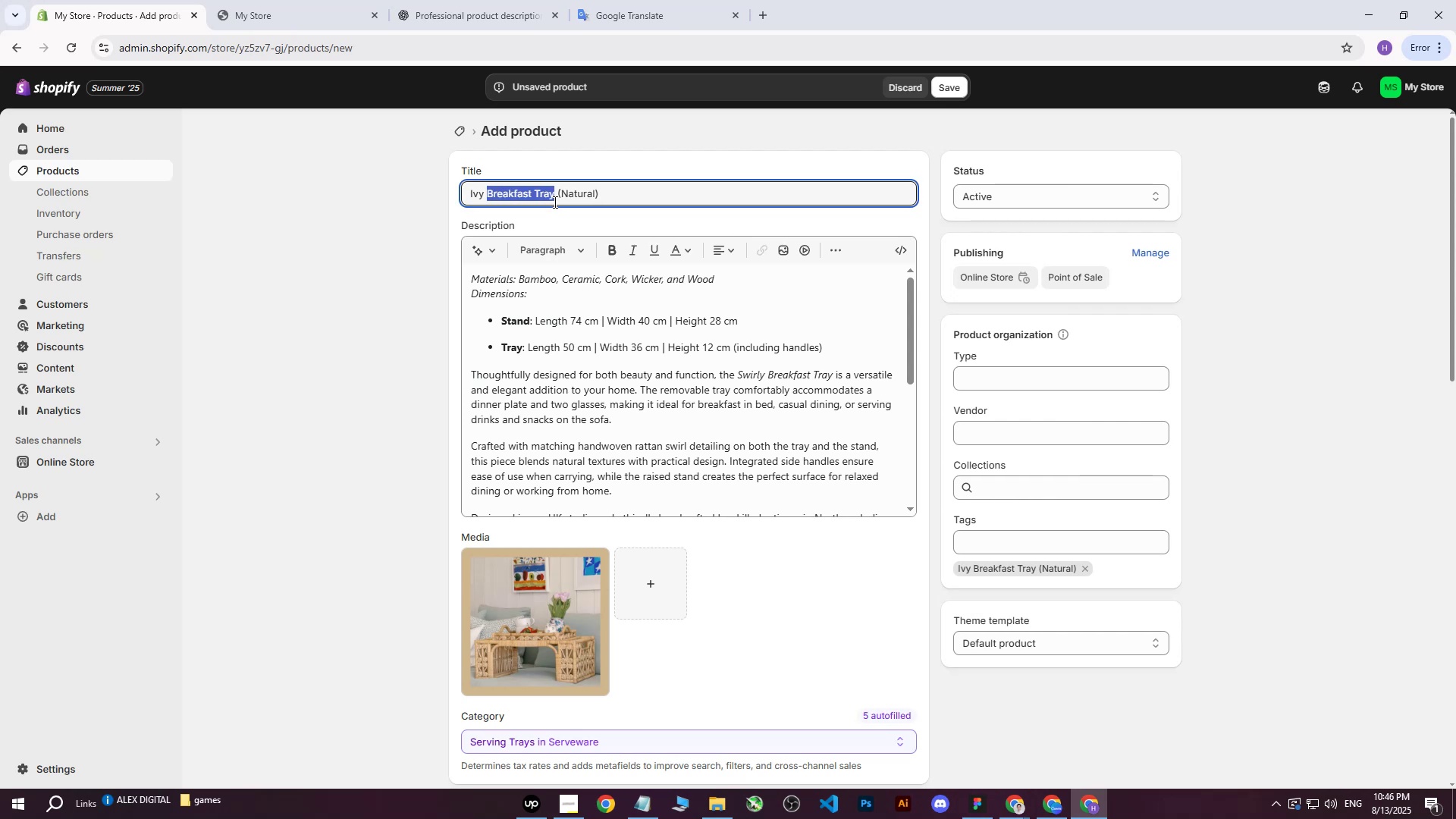 
key(Control+ControlLeft)
 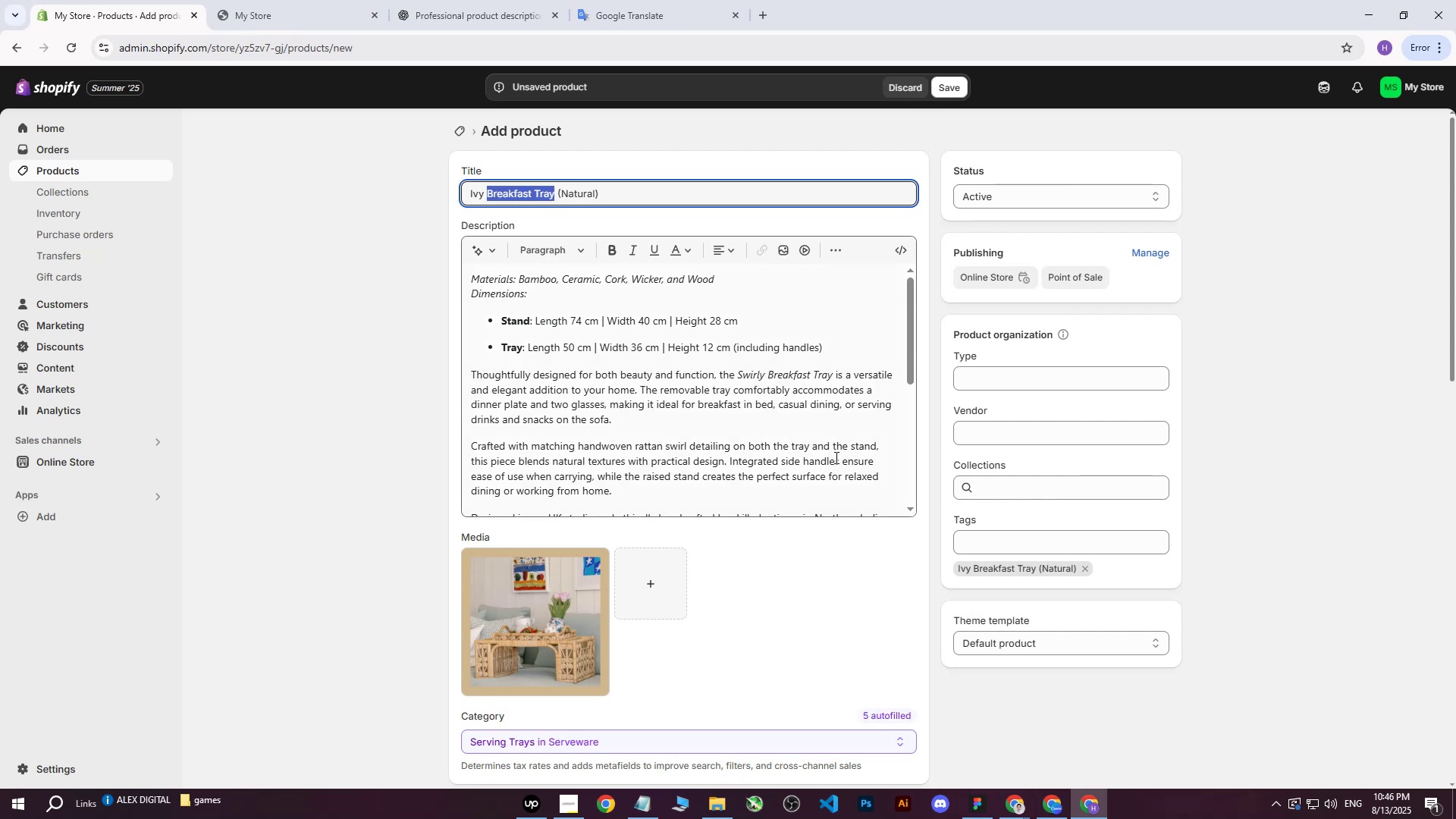 
key(Control+C)
 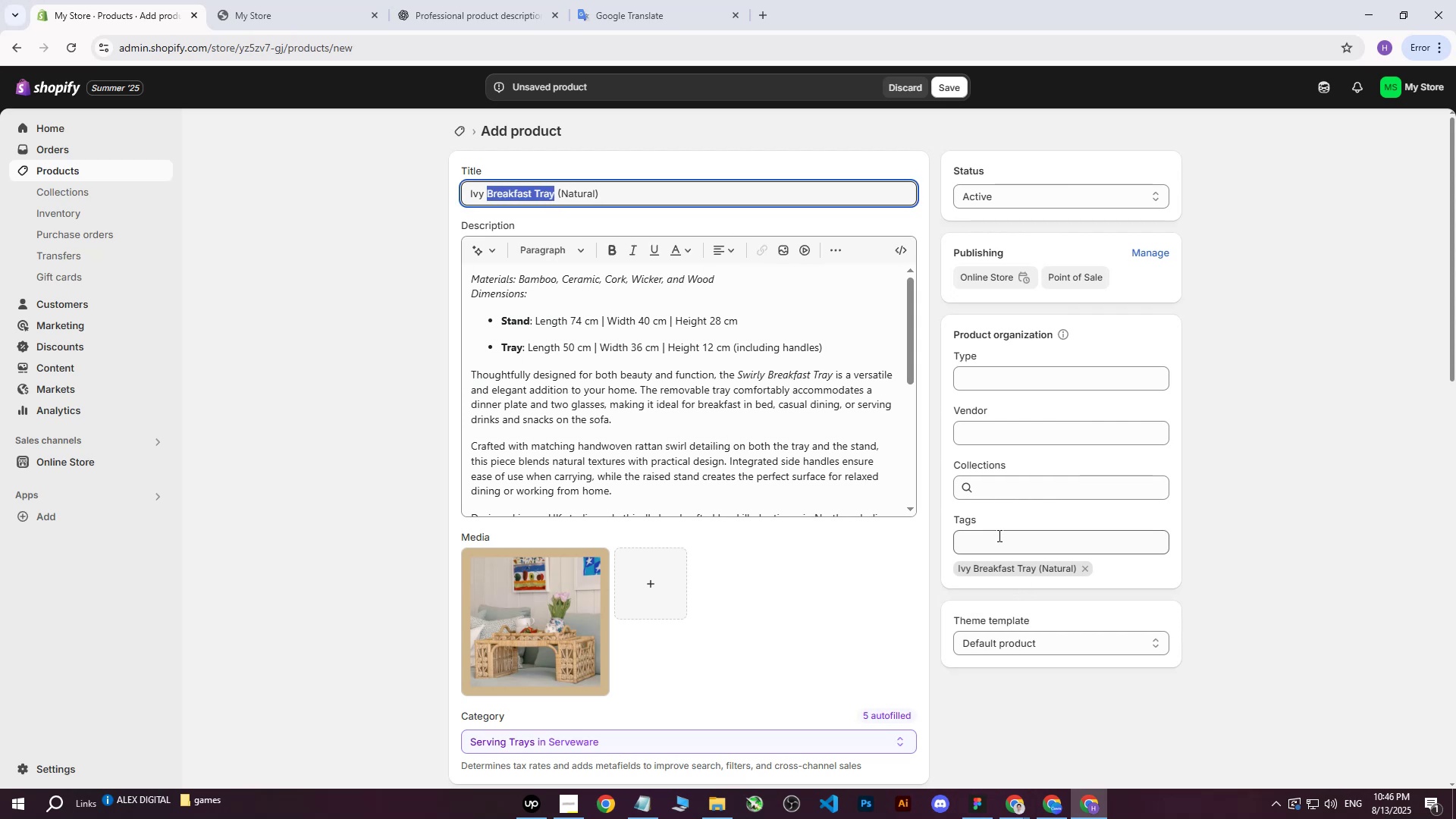 
left_click([998, 535])
 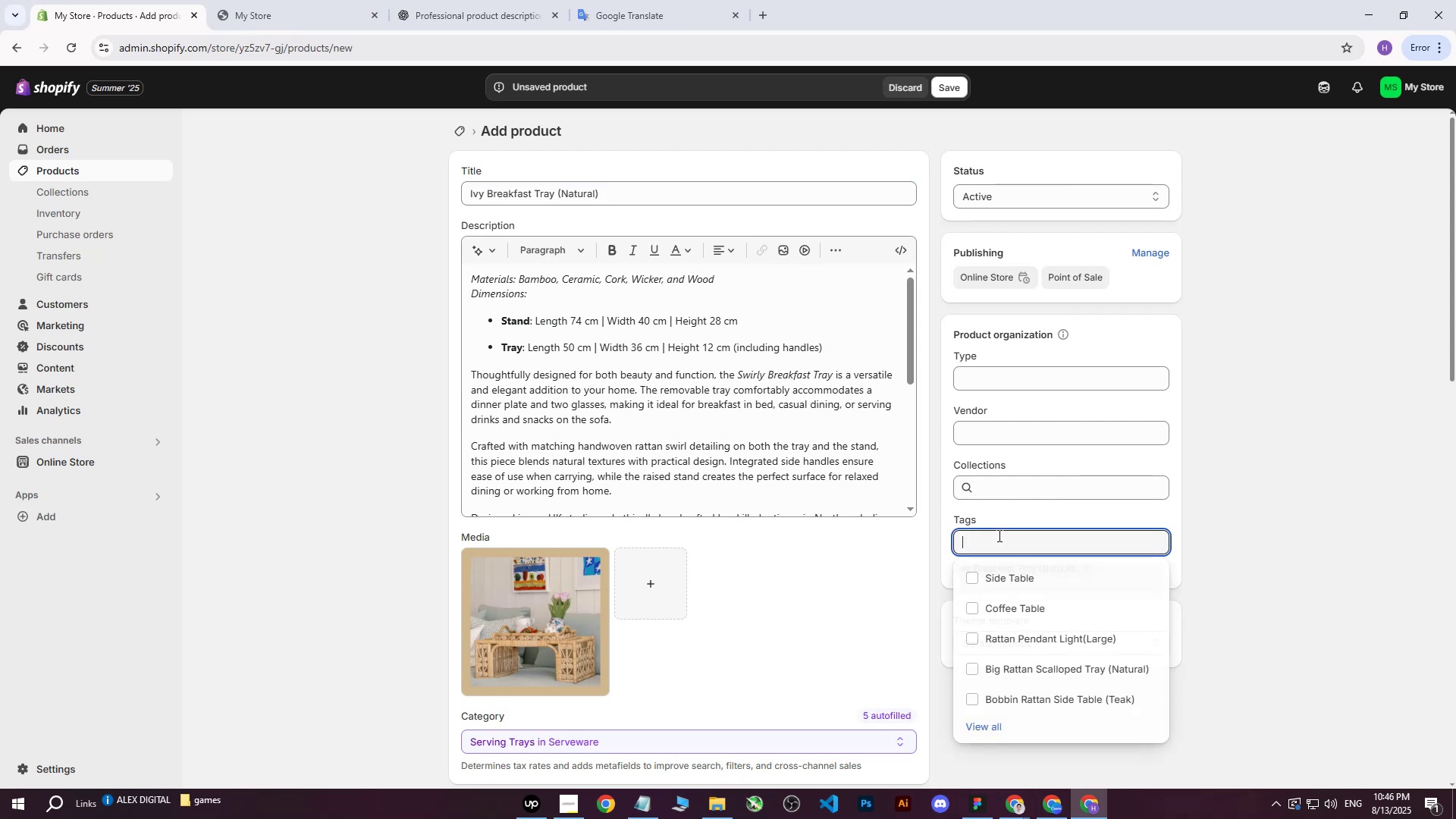 
key(Control+ControlLeft)
 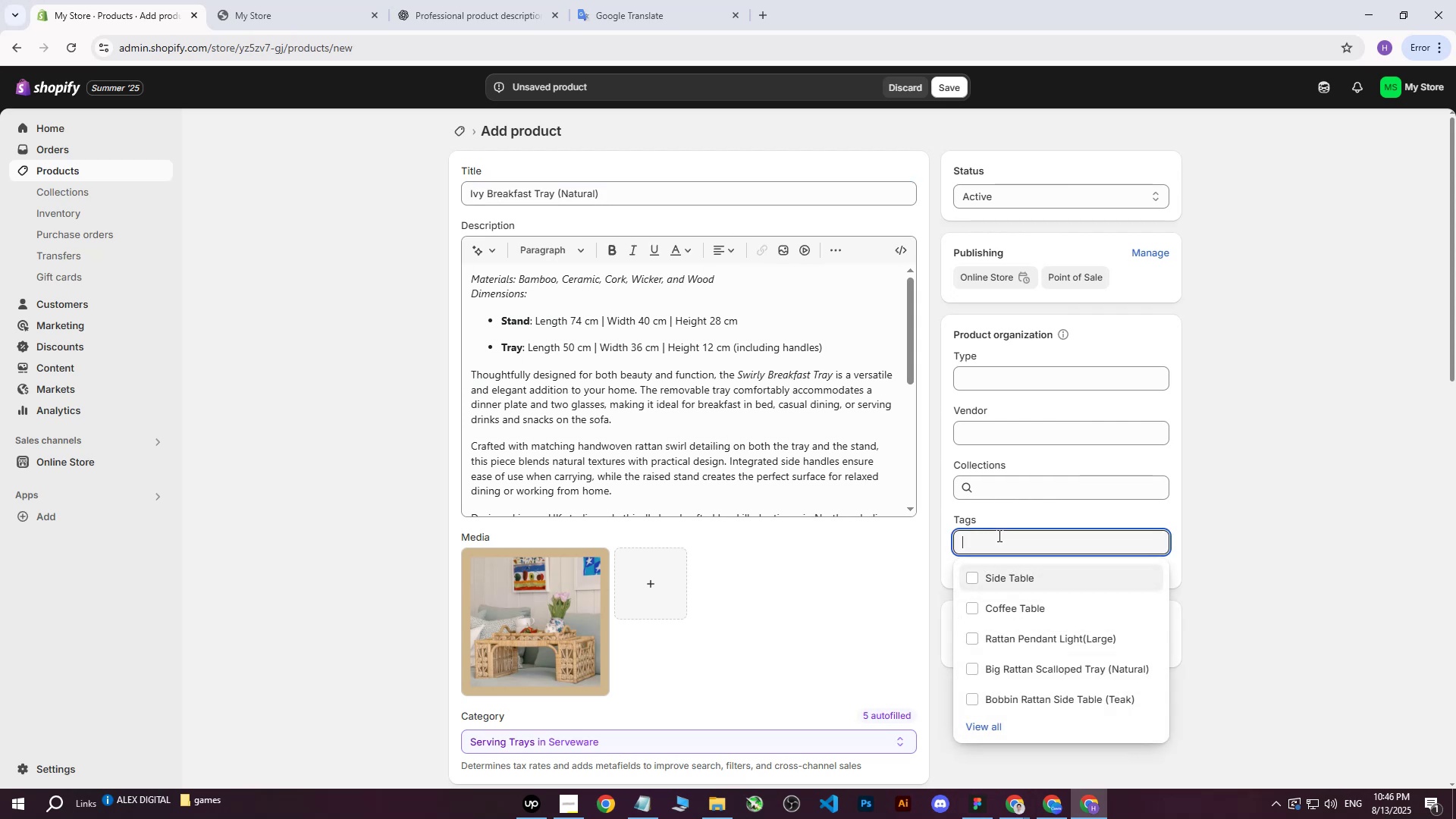 
key(Control+V)
 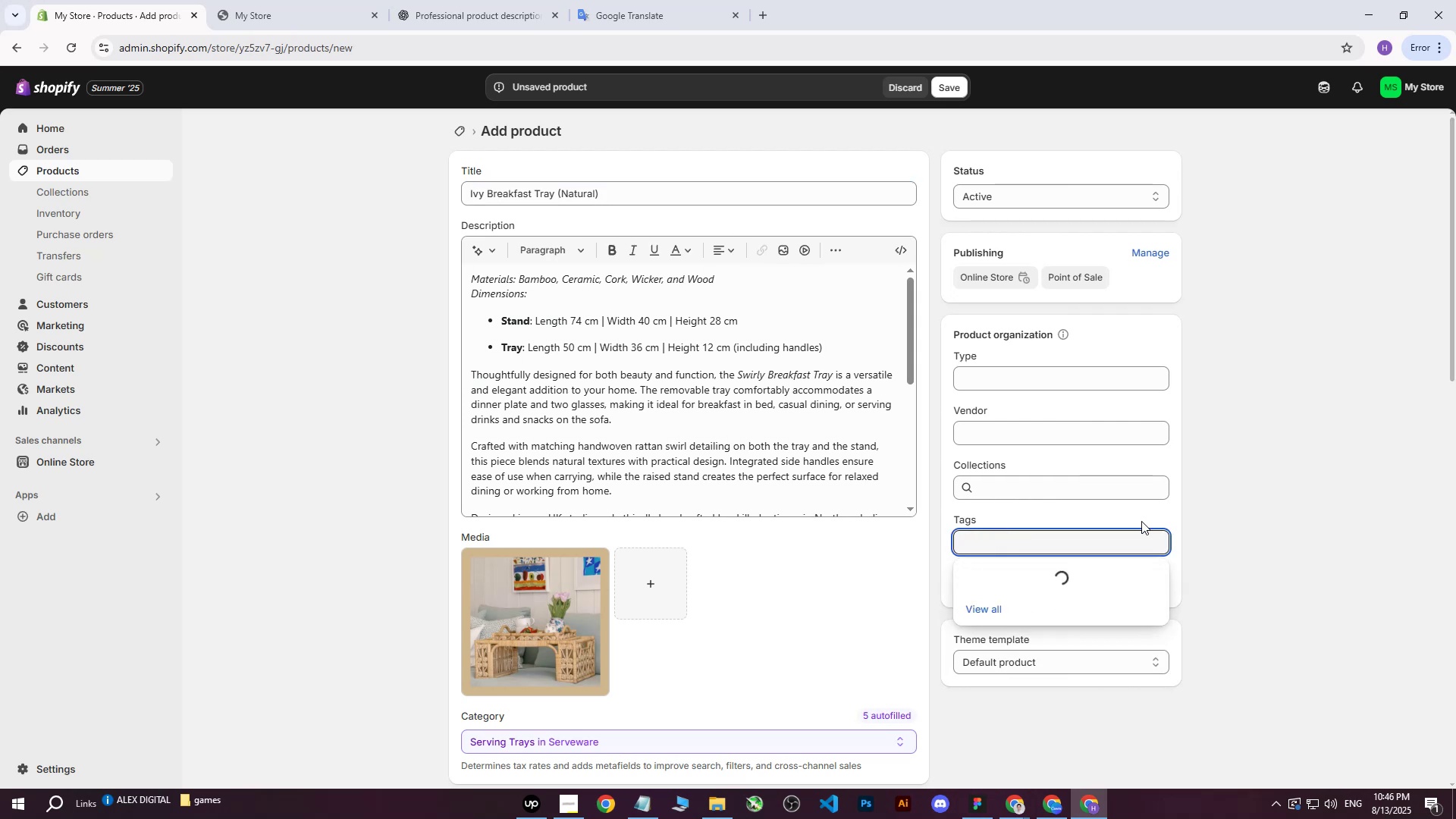 
double_click([1279, 440])
 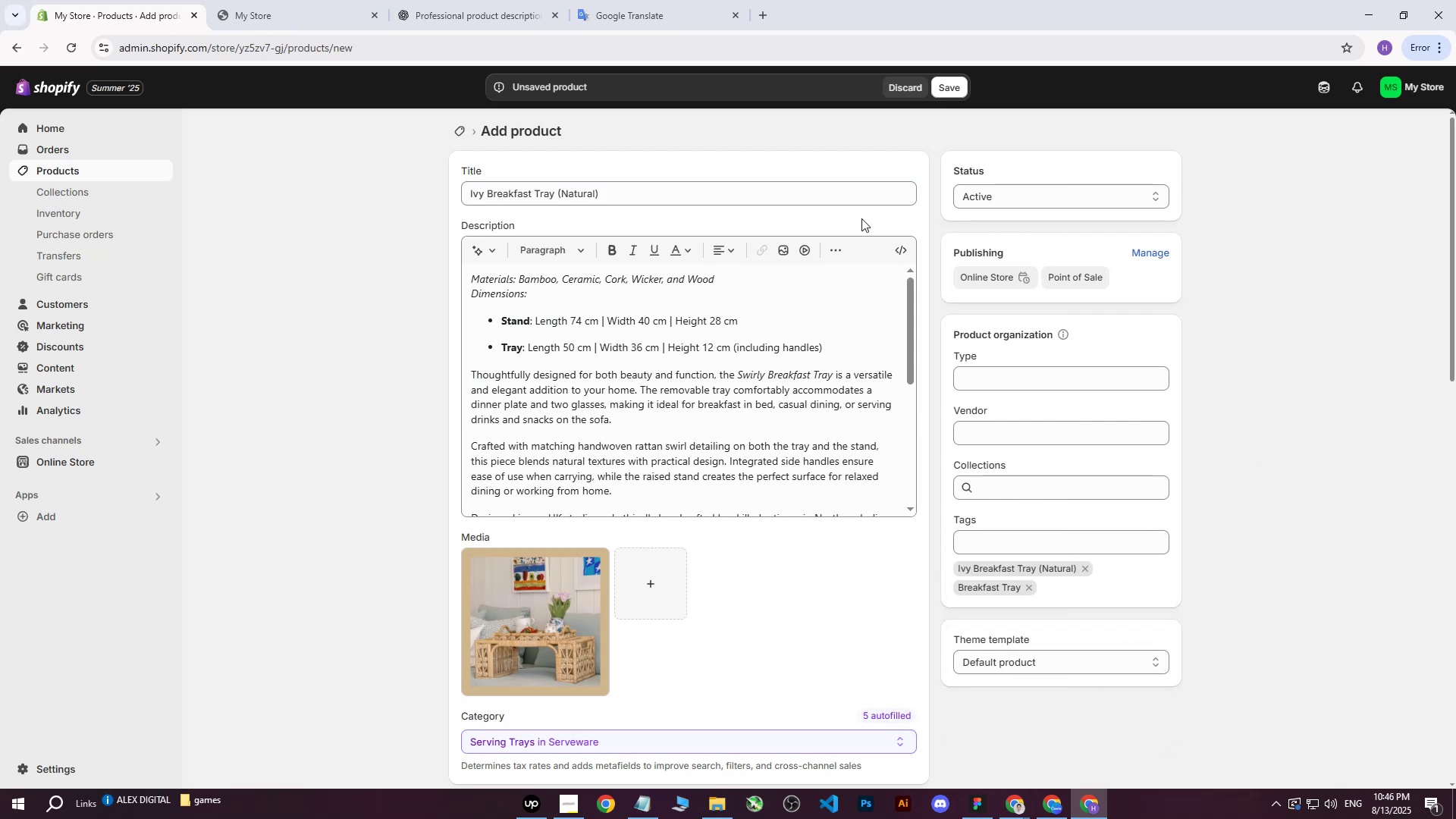 
scroll: coordinate [836, 545], scroll_direction: down, amount: 19.0
 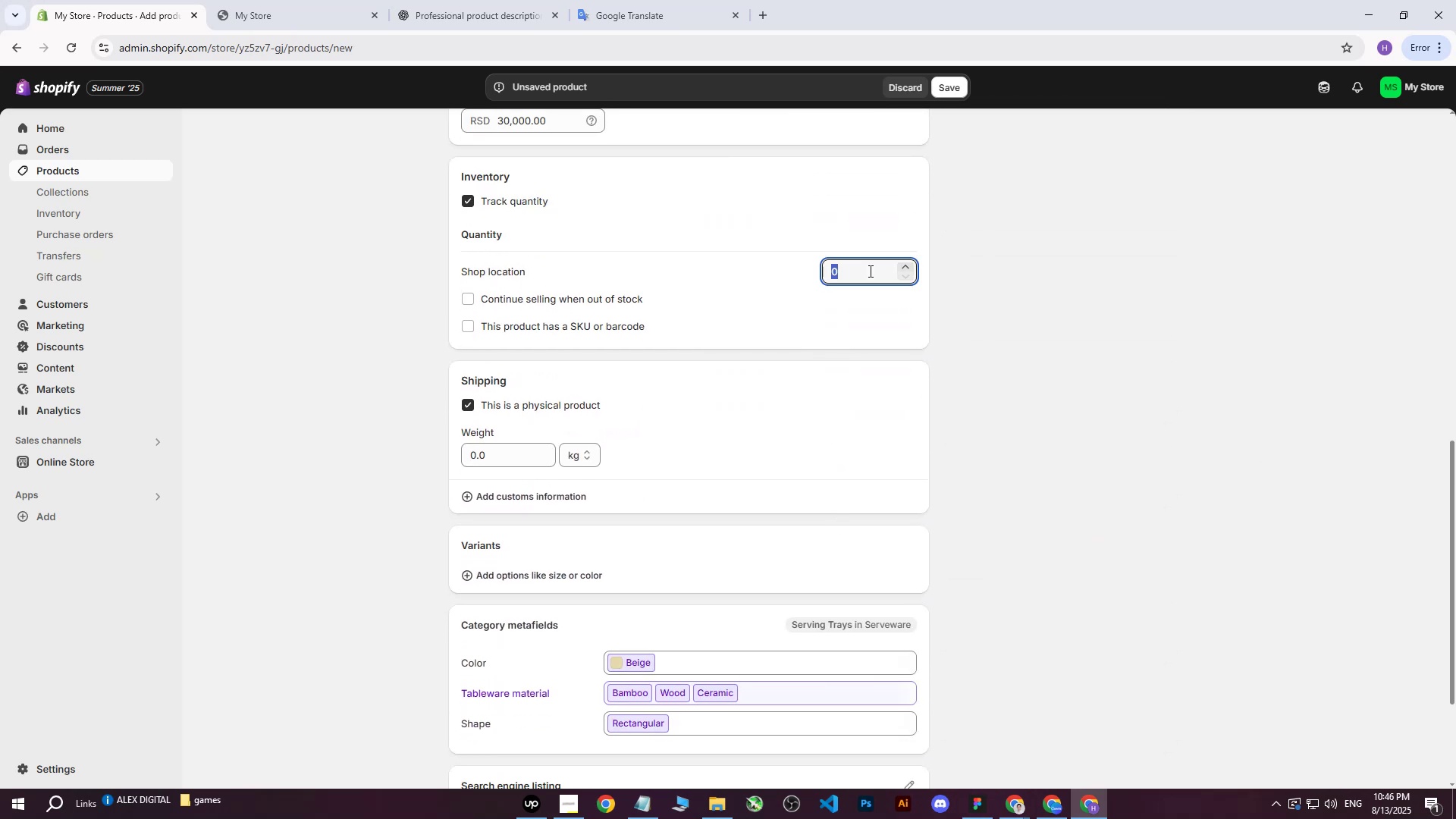 
type(160)
 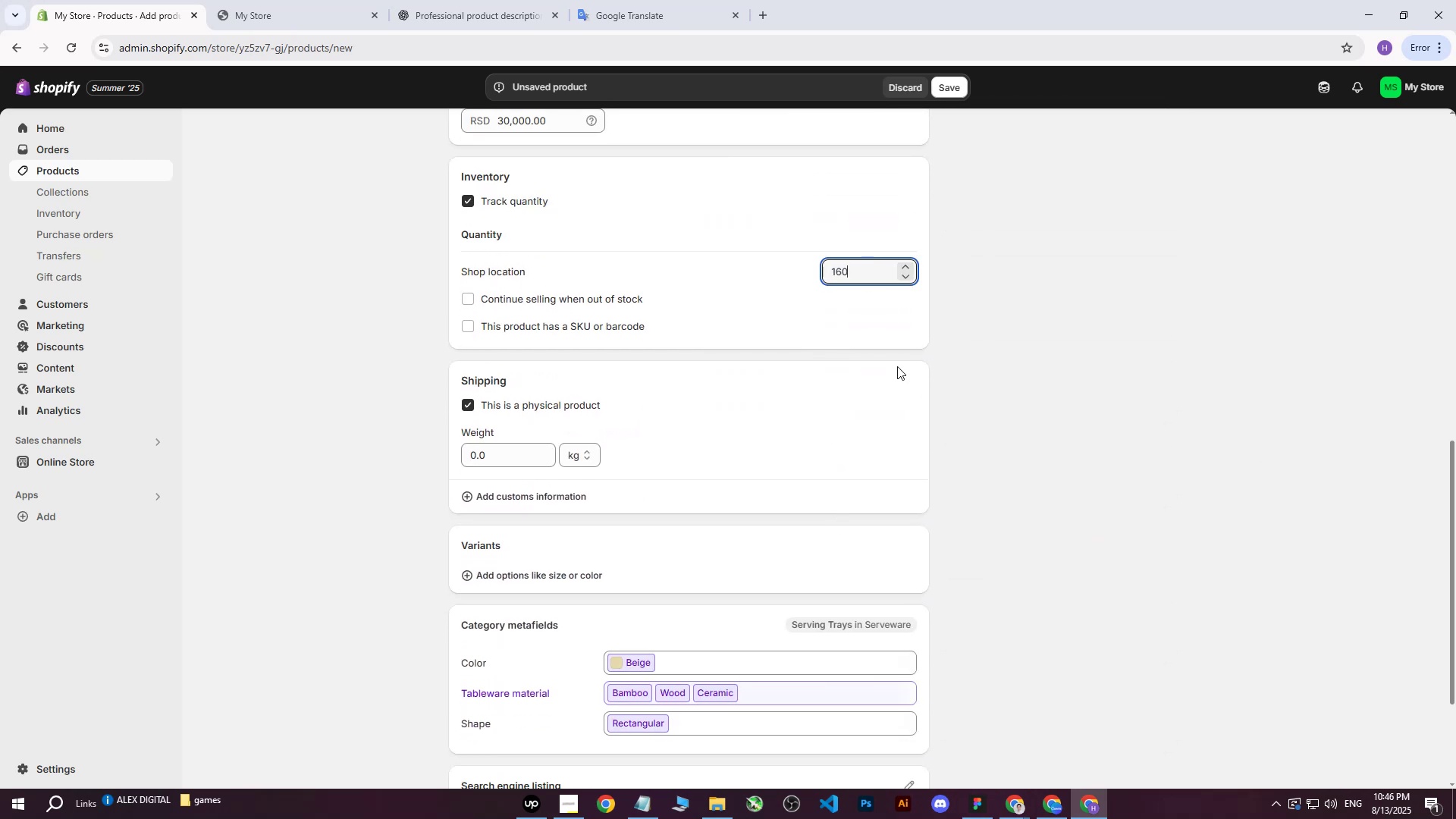 
left_click([899, 371])
 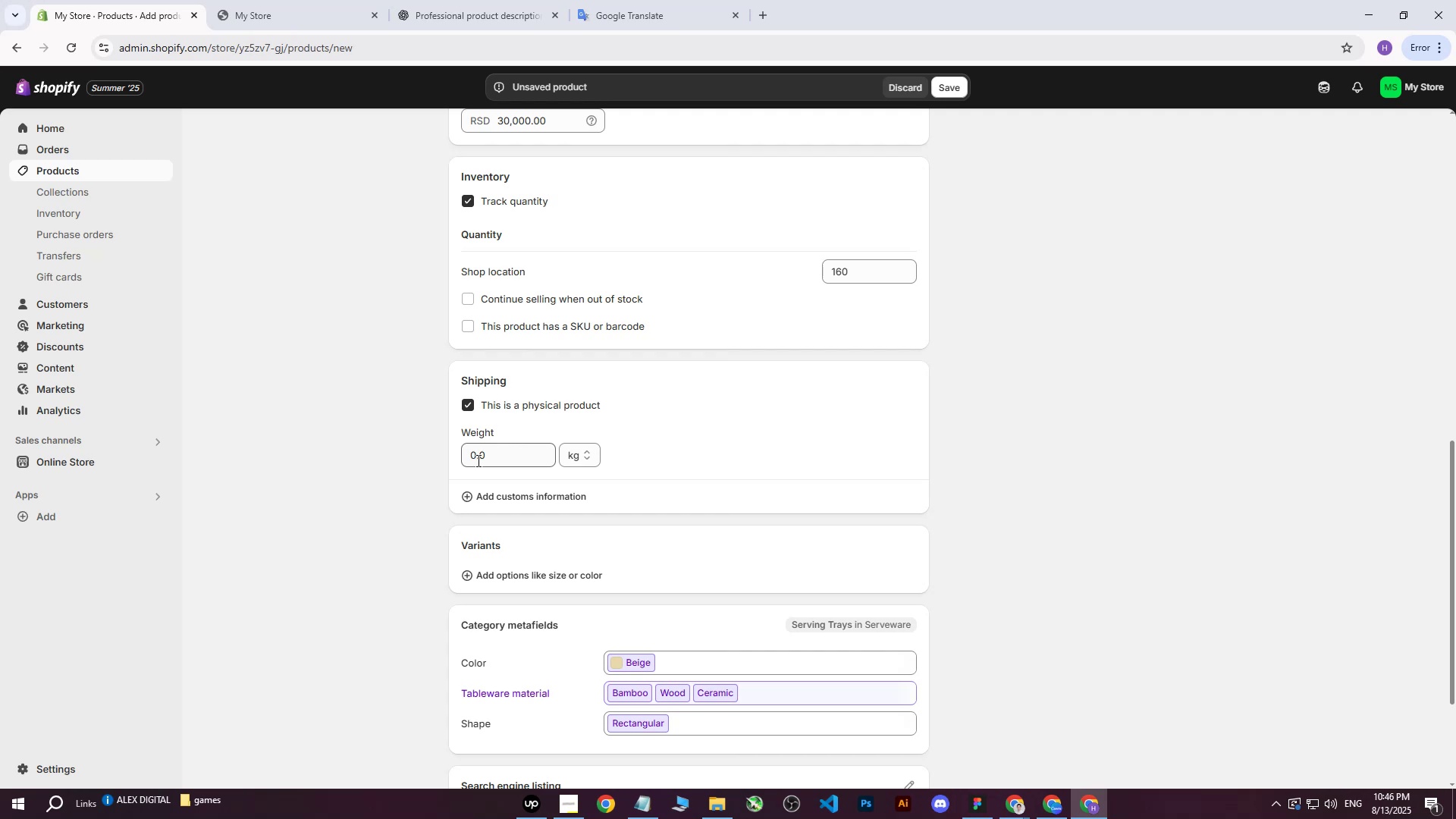 
left_click([479, 459])
 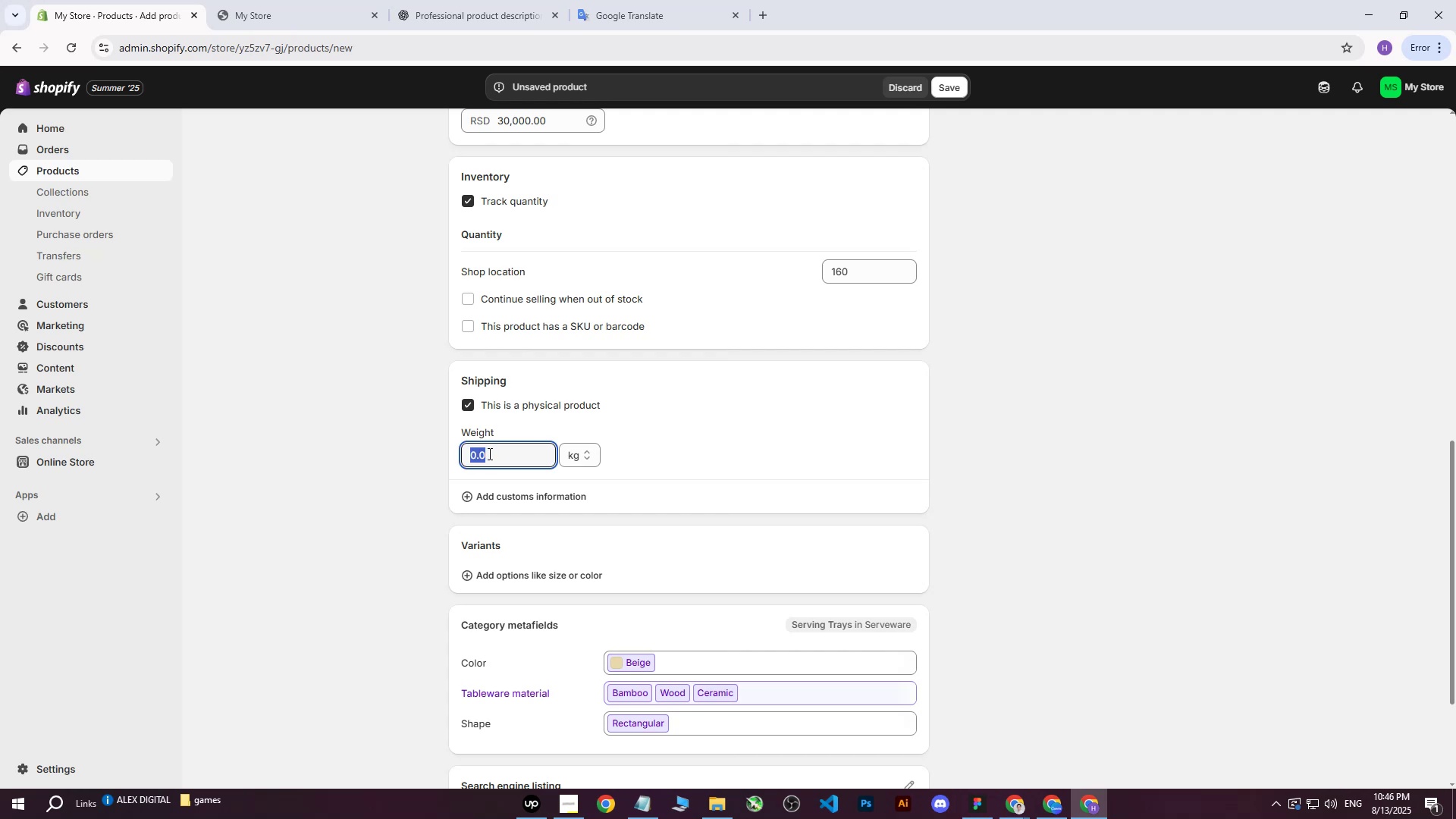 
key(5)
 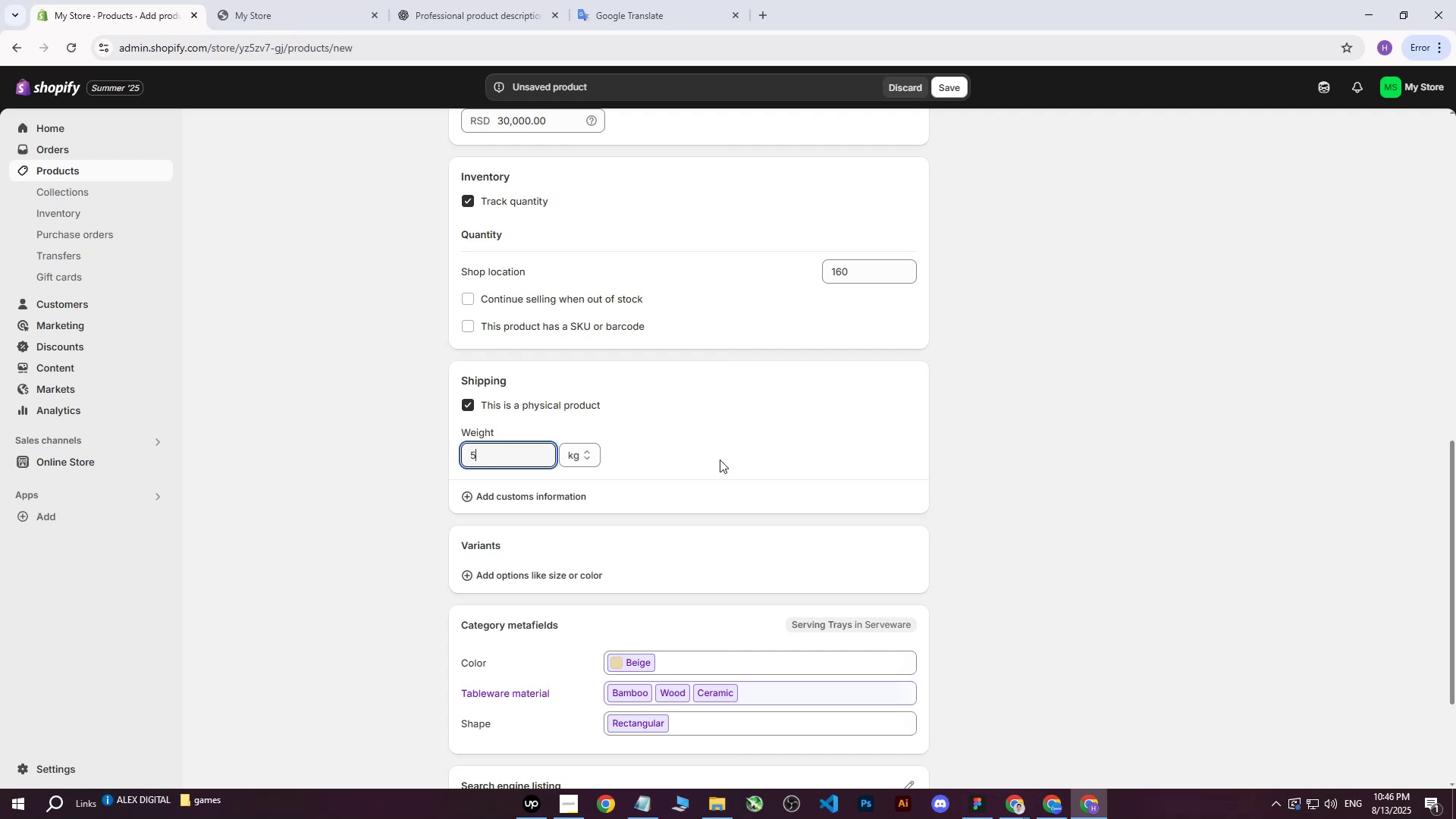 
left_click([720, 460])
 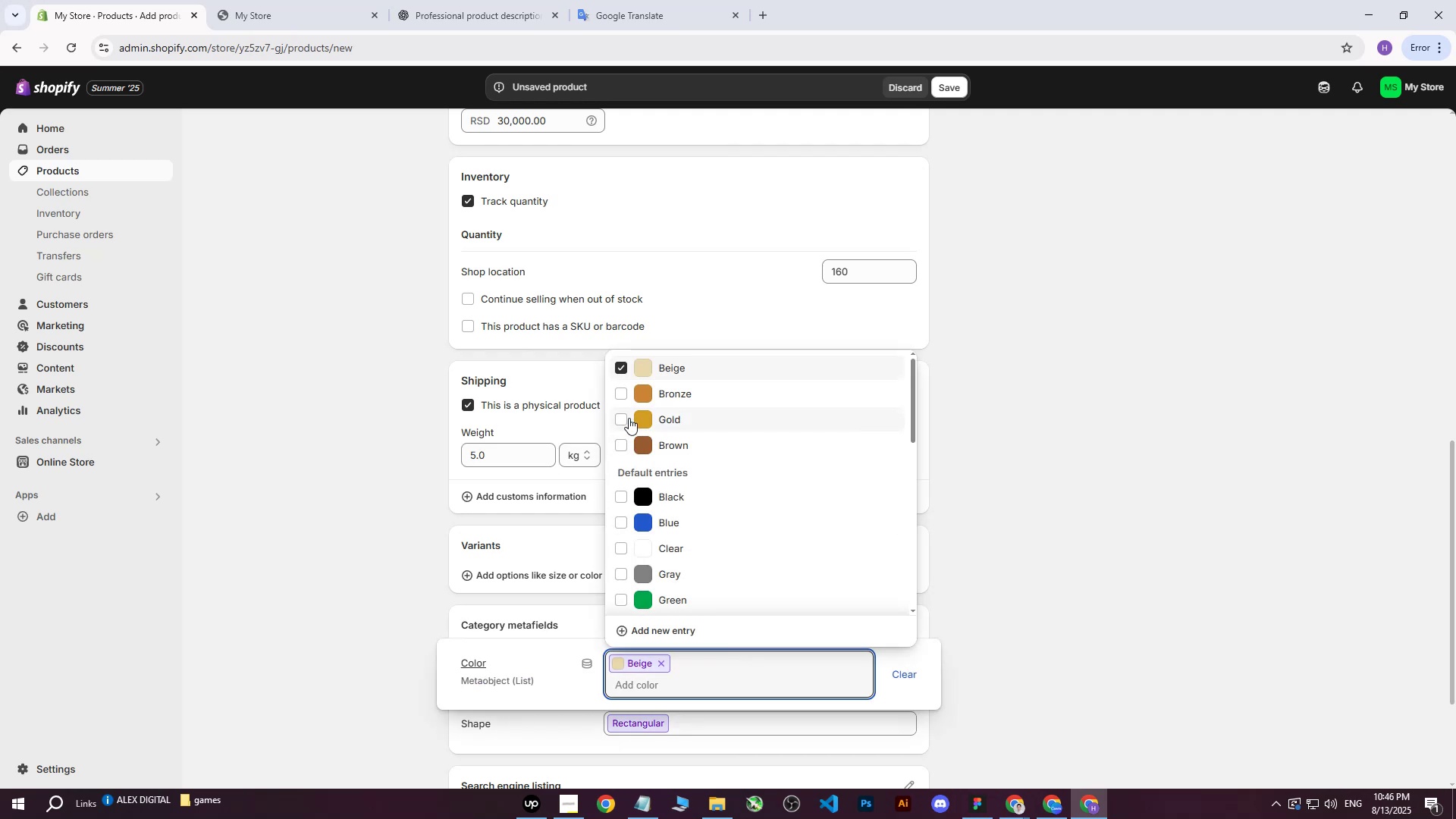 
double_click([626, 417])
 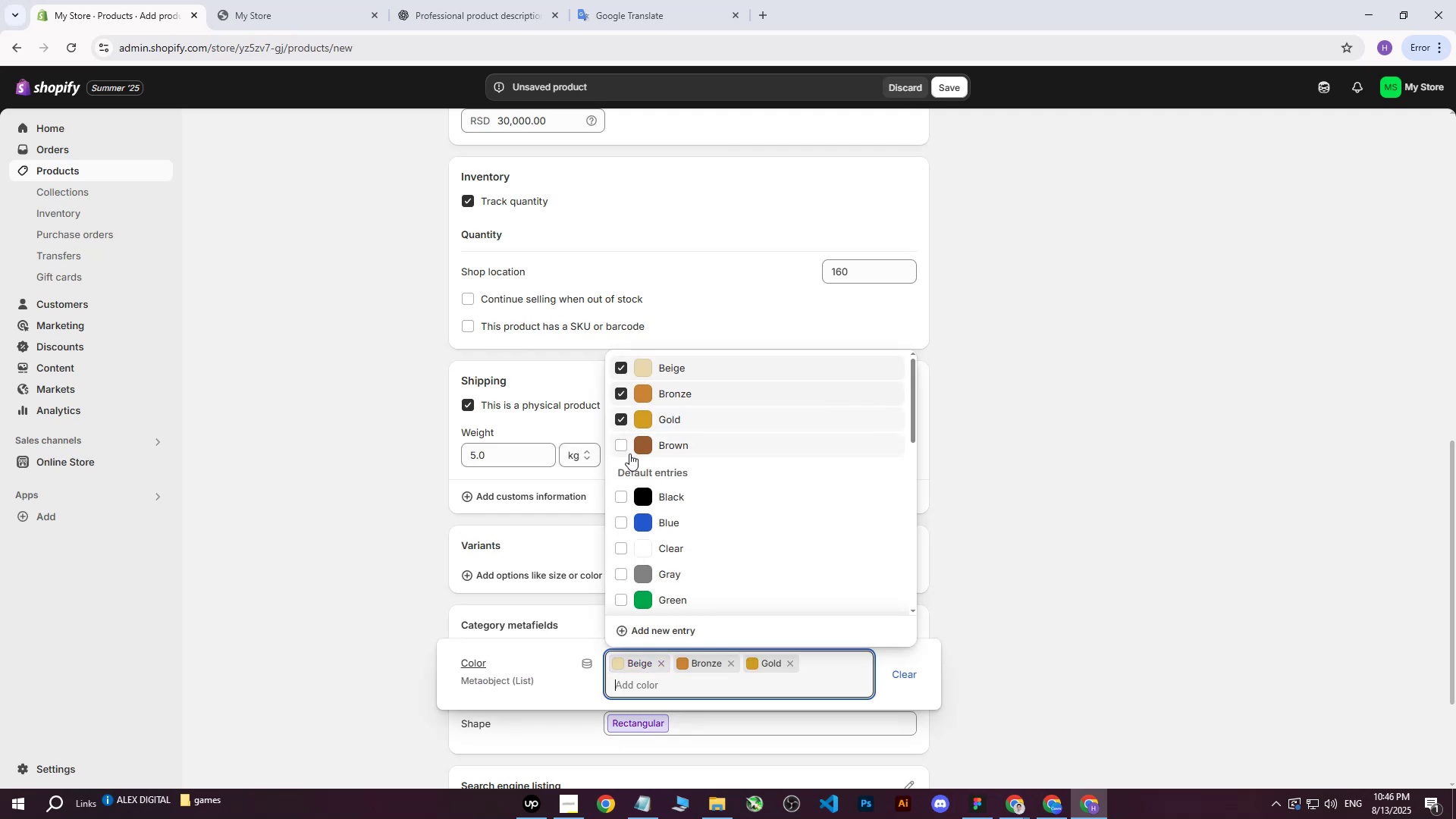 
triple_click([629, 453])
 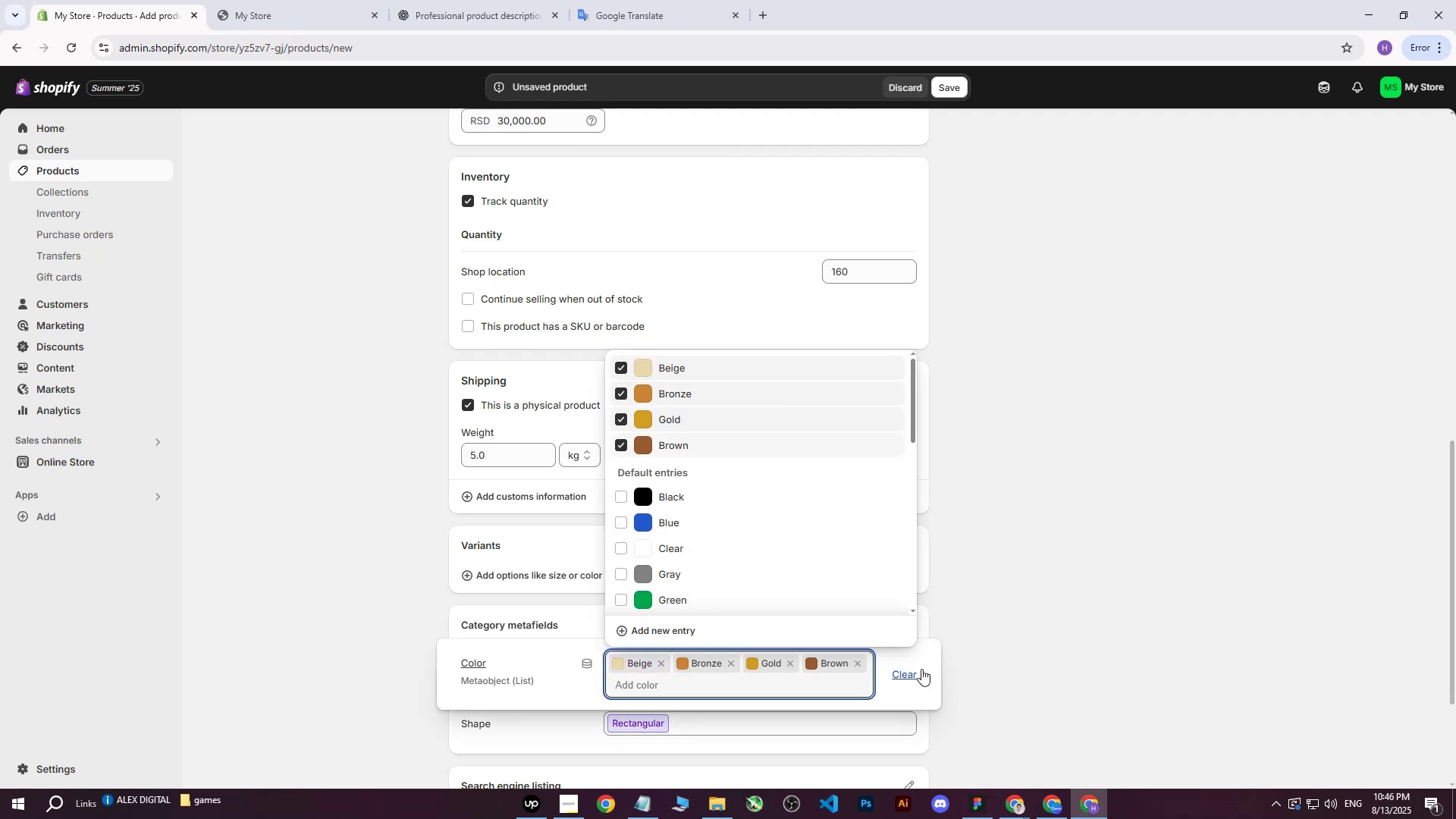 
left_click([1041, 612])
 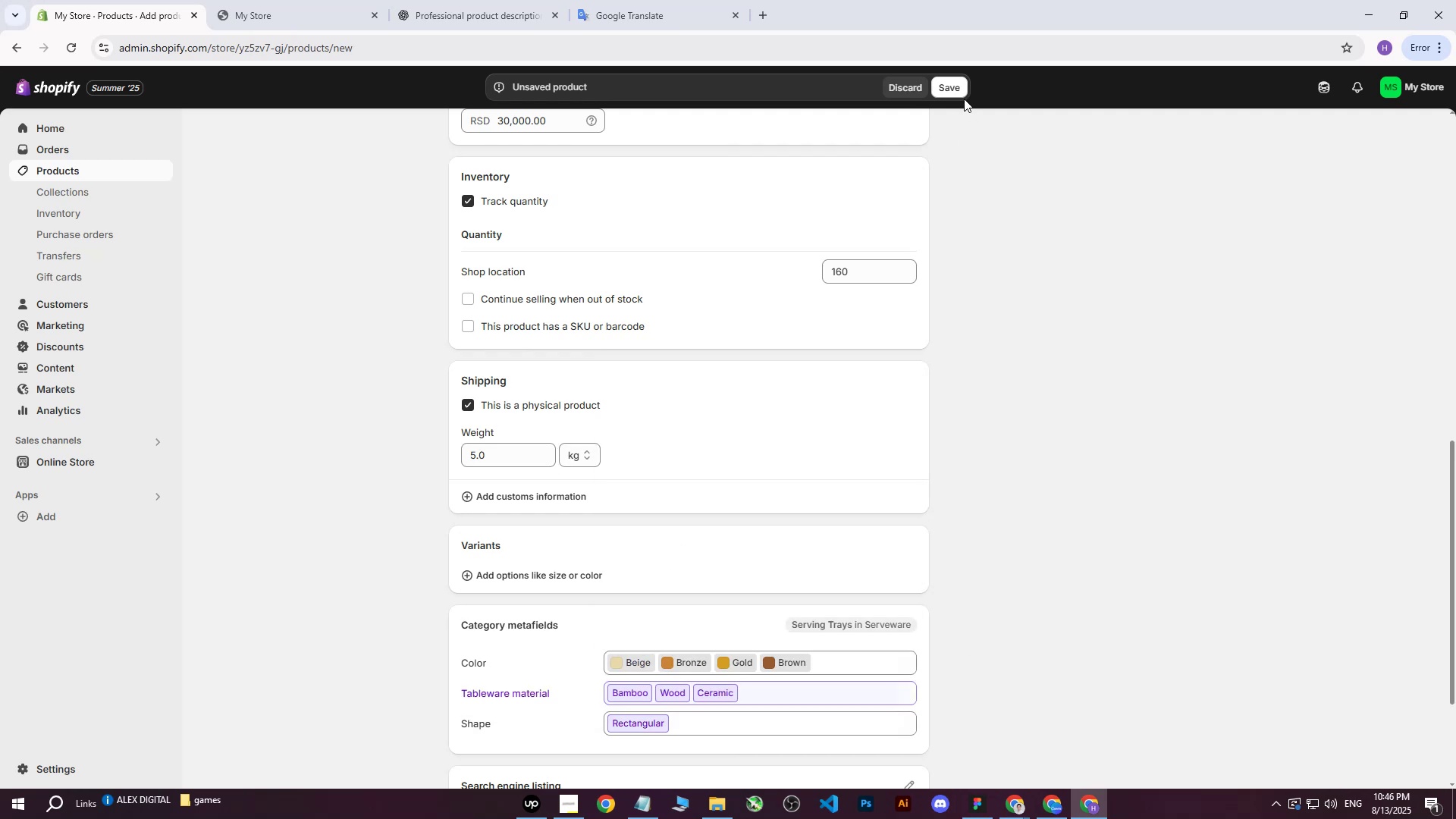 
left_click([956, 86])
 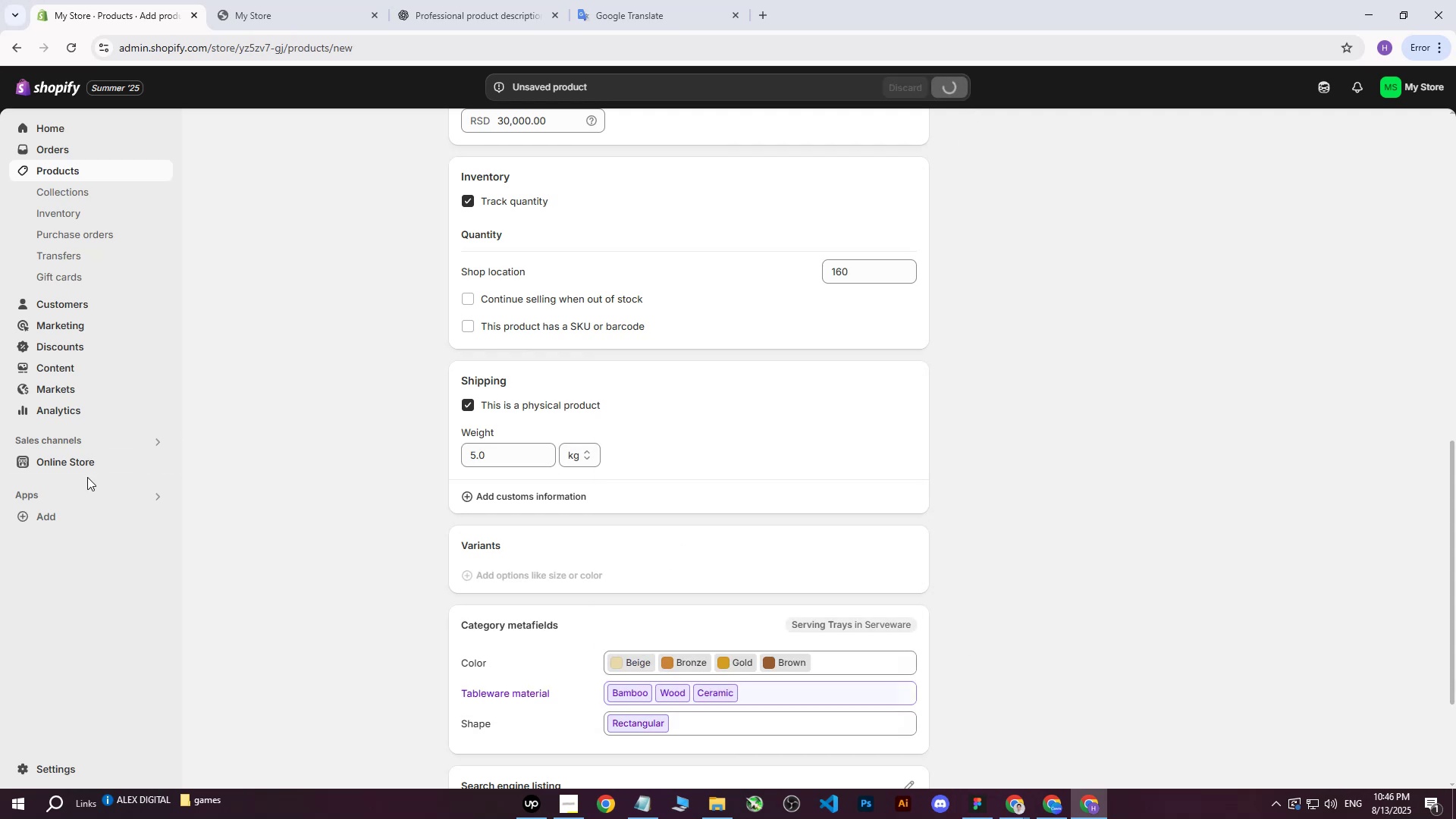 
mouse_move([130, 474])
 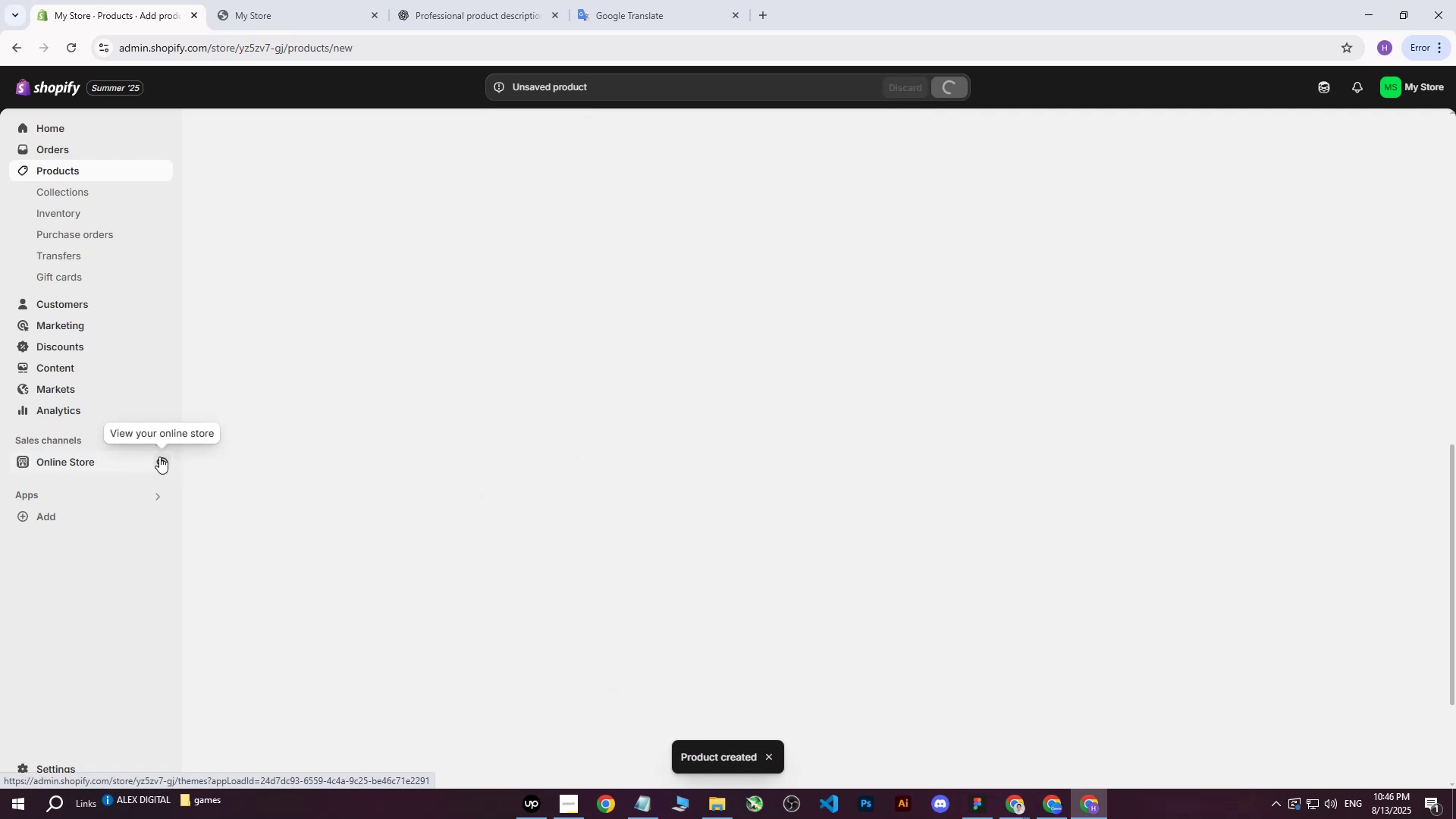 
left_click([161, 457])
 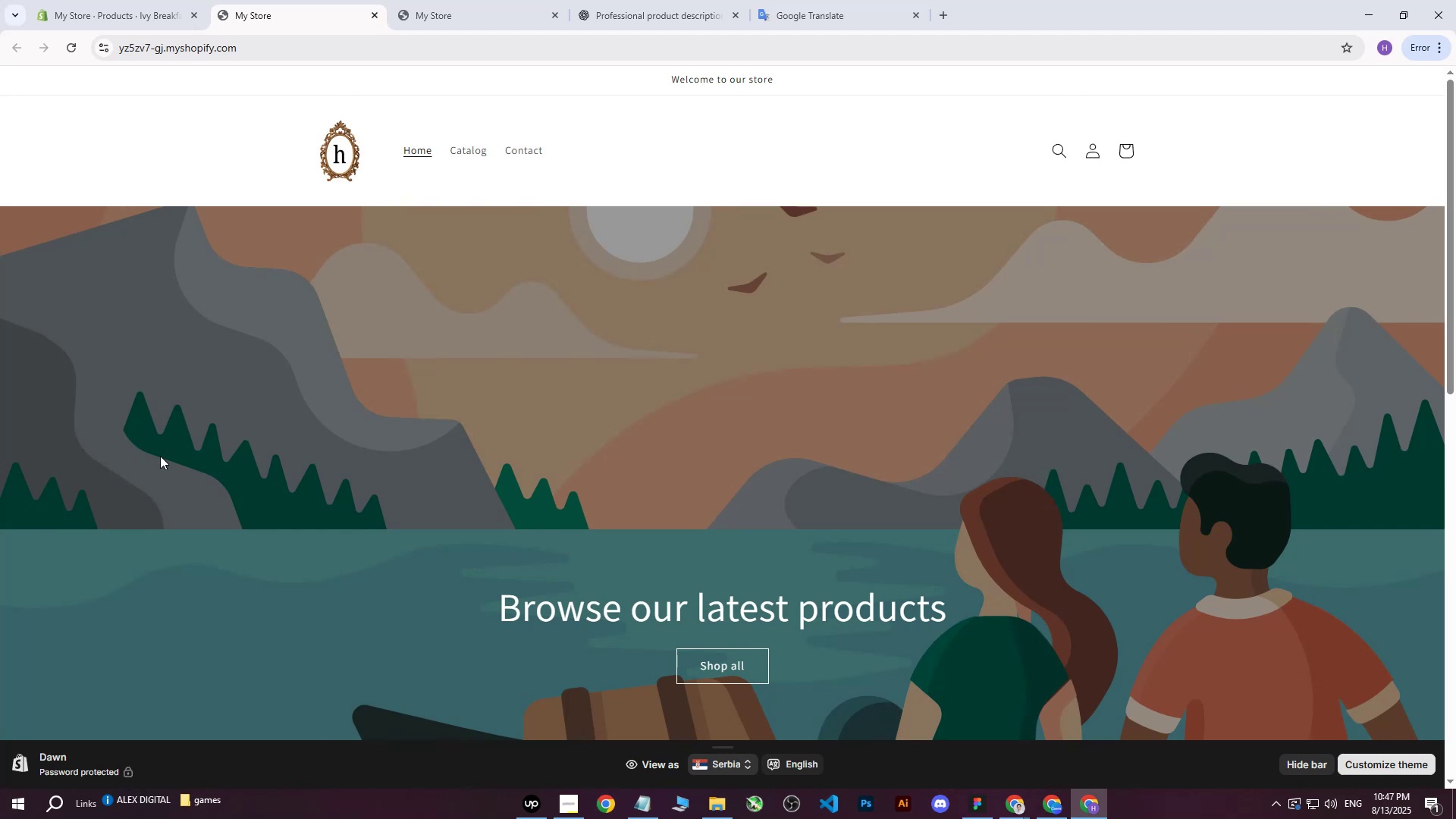 
wait(37.28)
 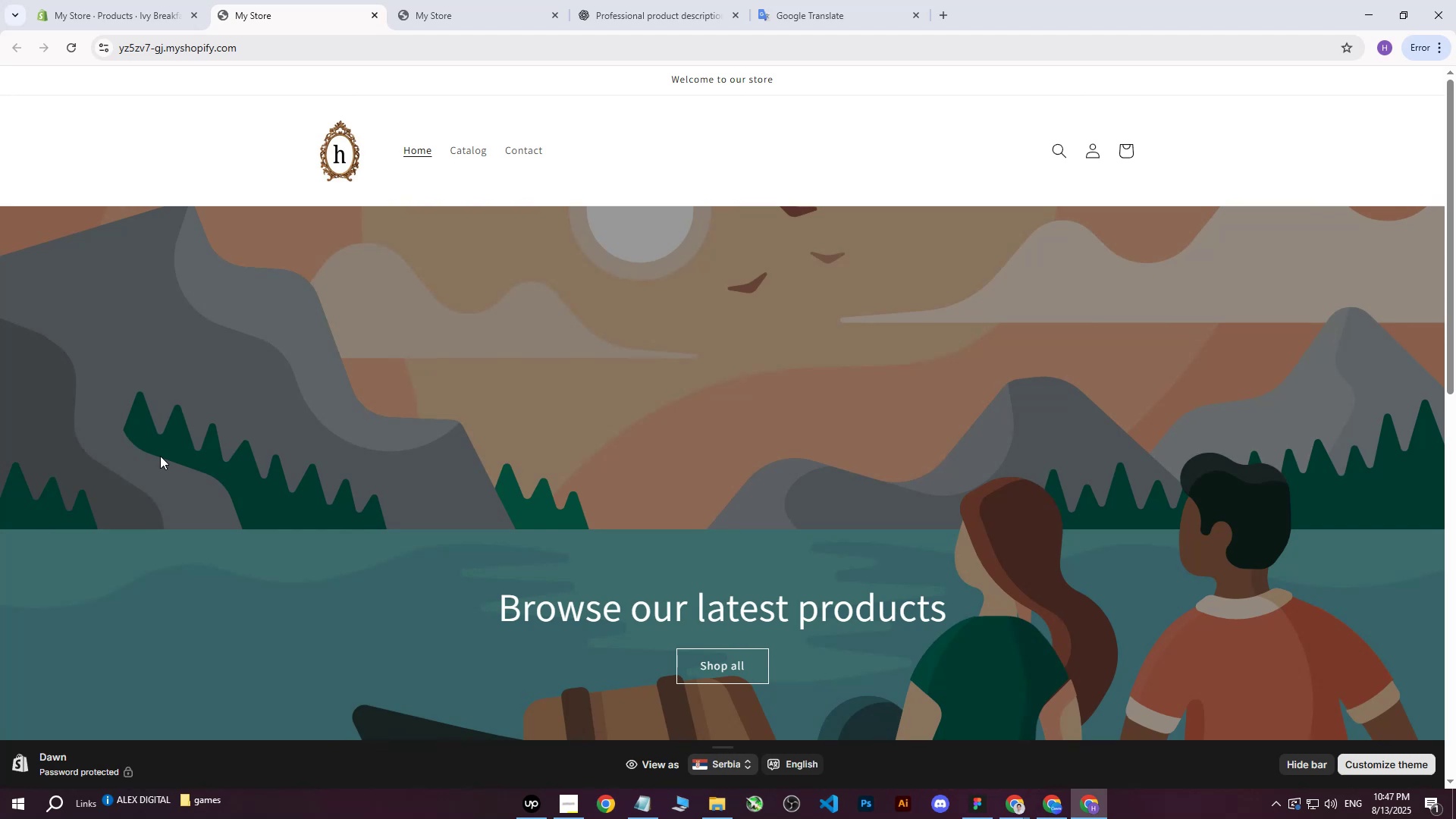 
scroll: coordinate [570, 488], scroll_direction: down, amount: 11.0
 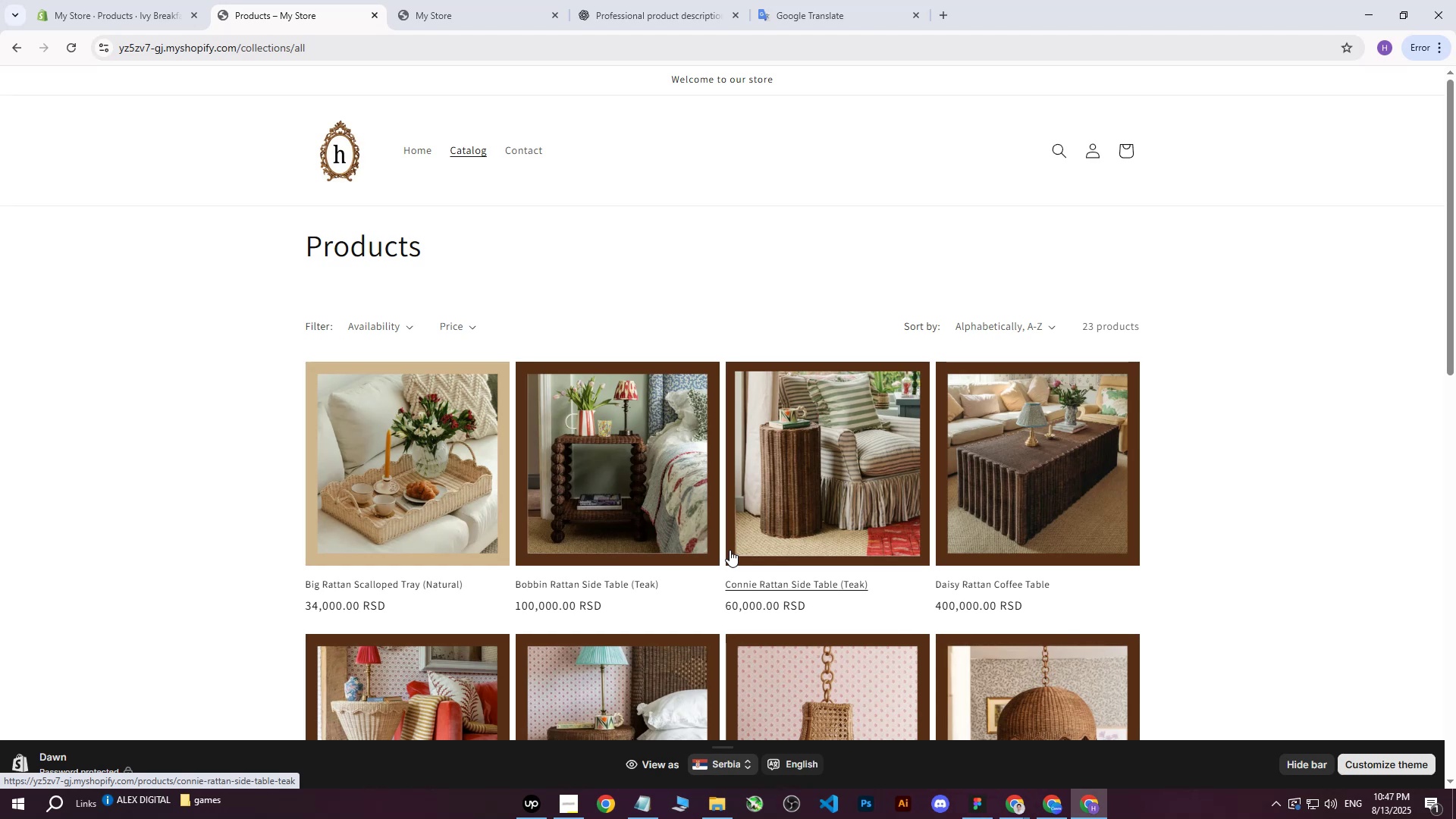 
wait(17.83)
 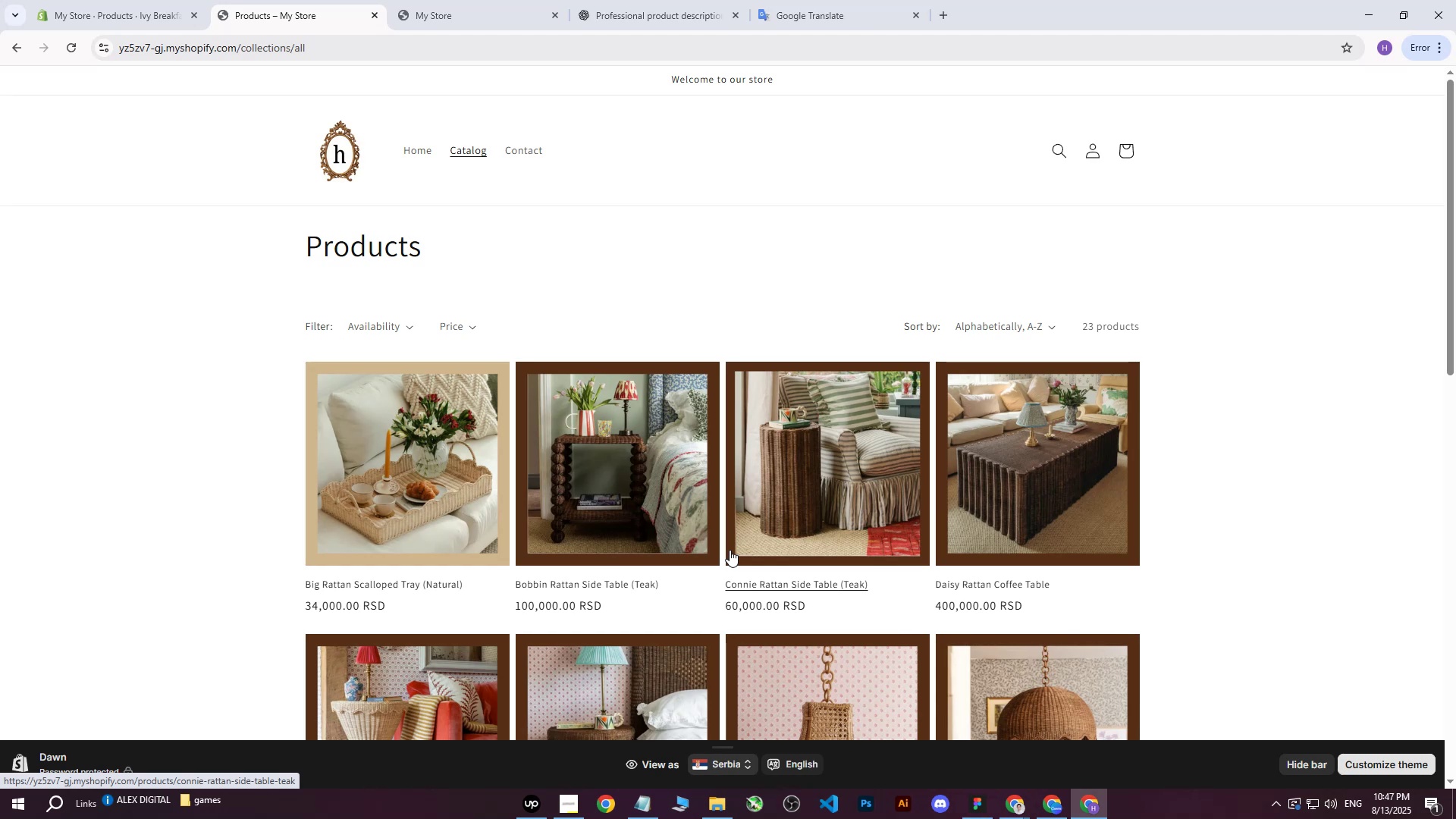 
scroll: coordinate [552, 362], scroll_direction: down, amount: 12.0
 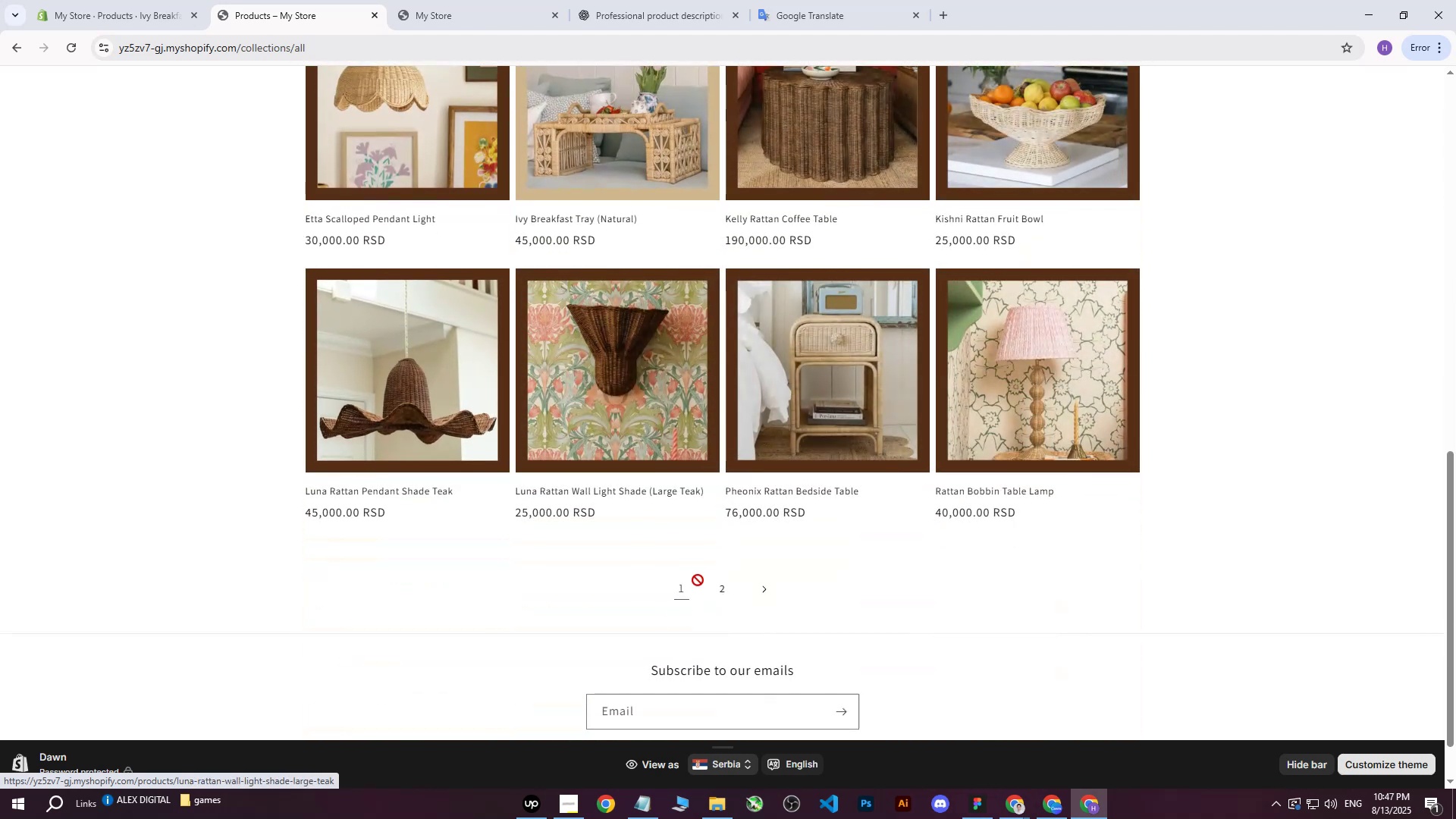 
left_click([715, 601])
 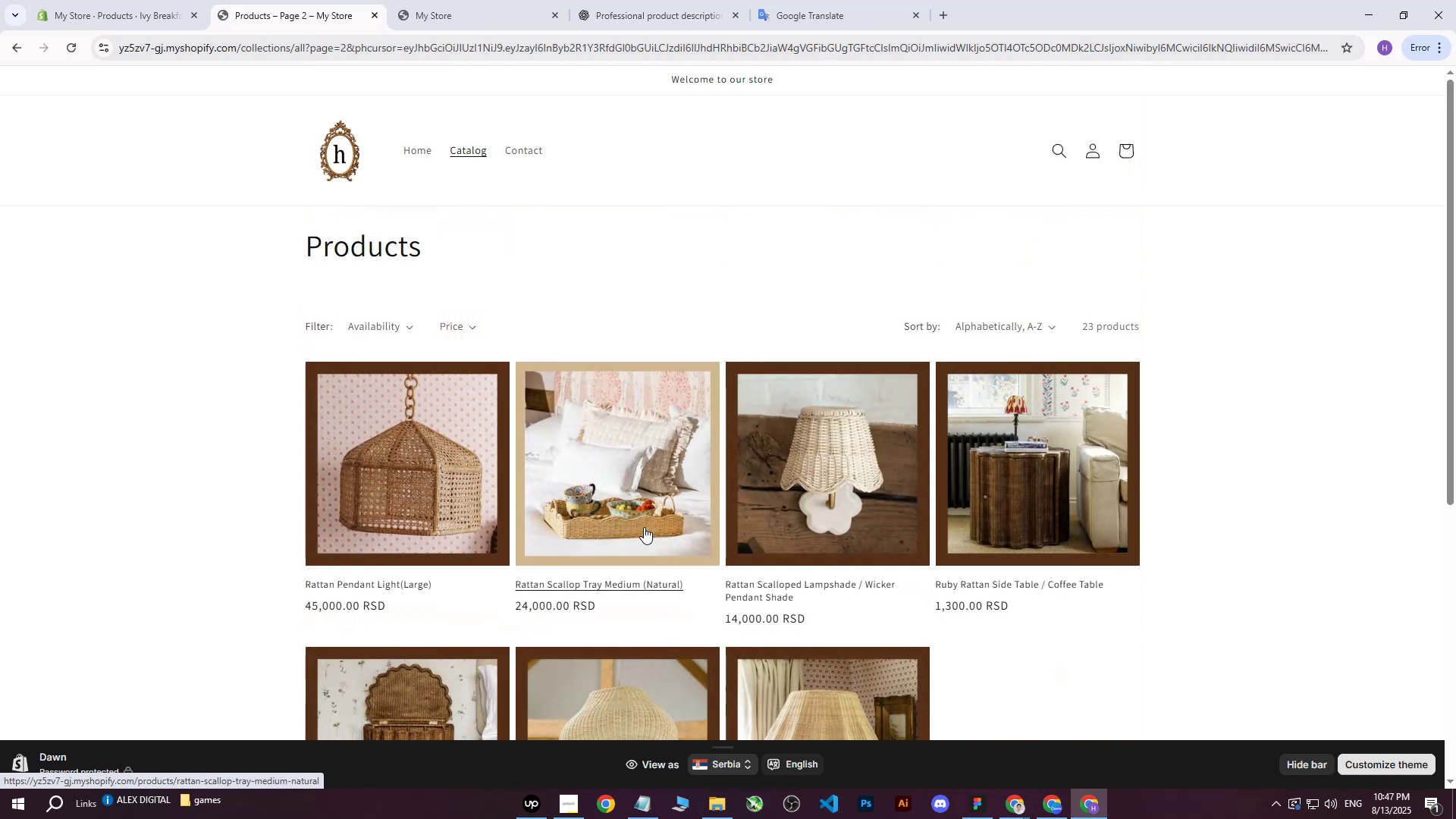 
scroll: coordinate [686, 384], scroll_direction: down, amount: 6.0
 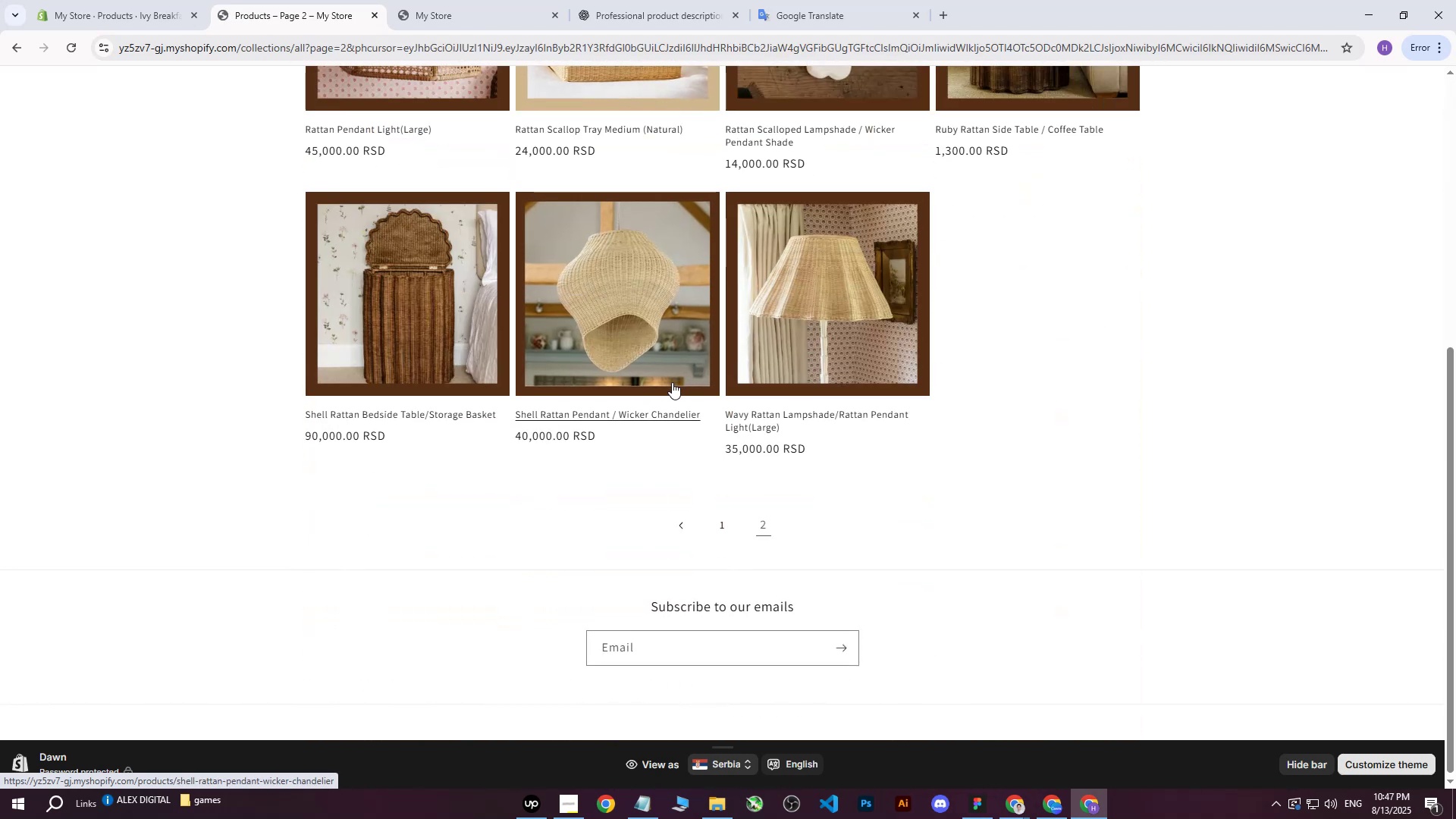 
scroll: coordinate [673, 388], scroll_direction: up, amount: 16.0
 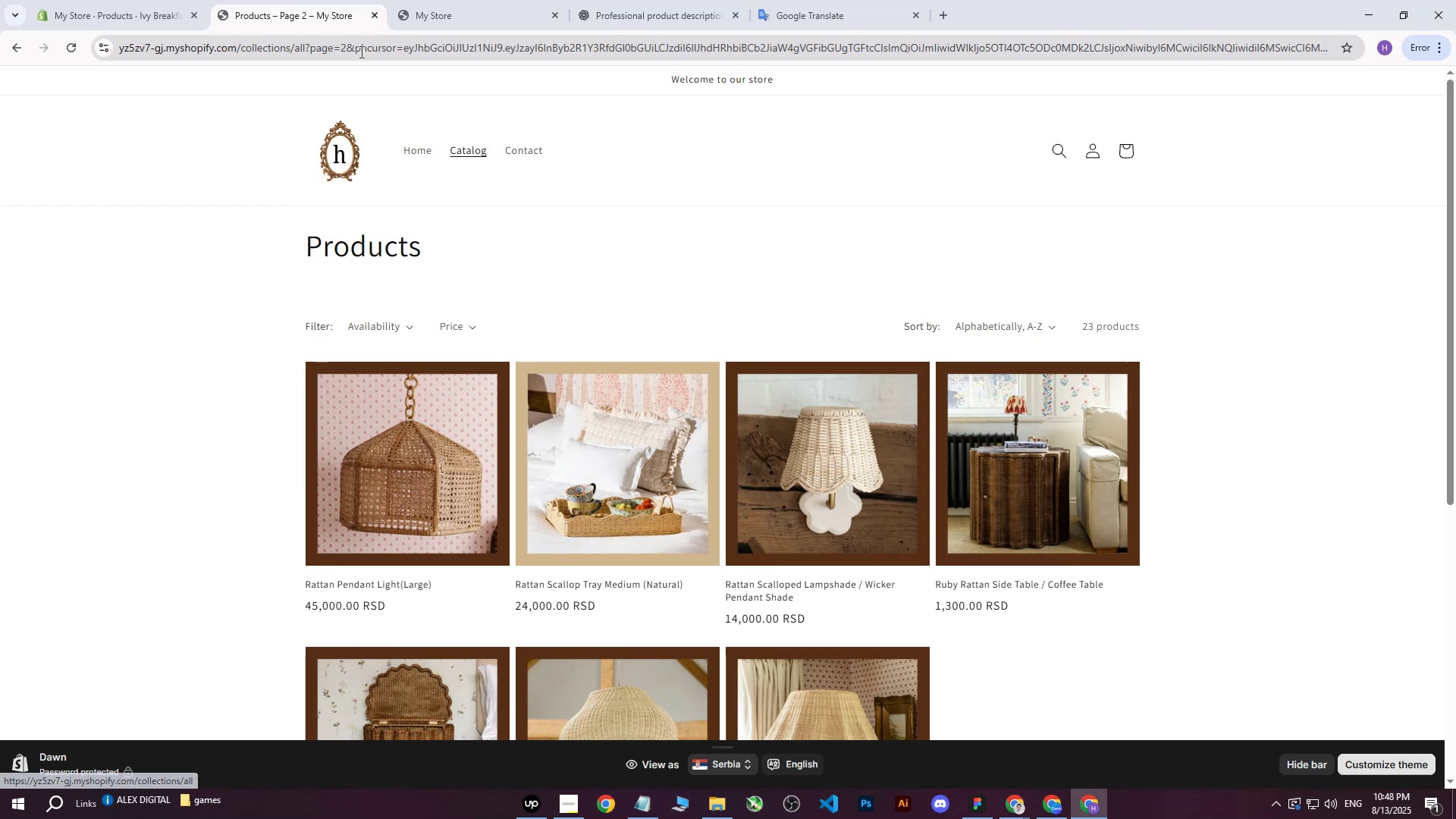 
scroll: coordinate [391, 190], scroll_direction: down, amount: 4.0
 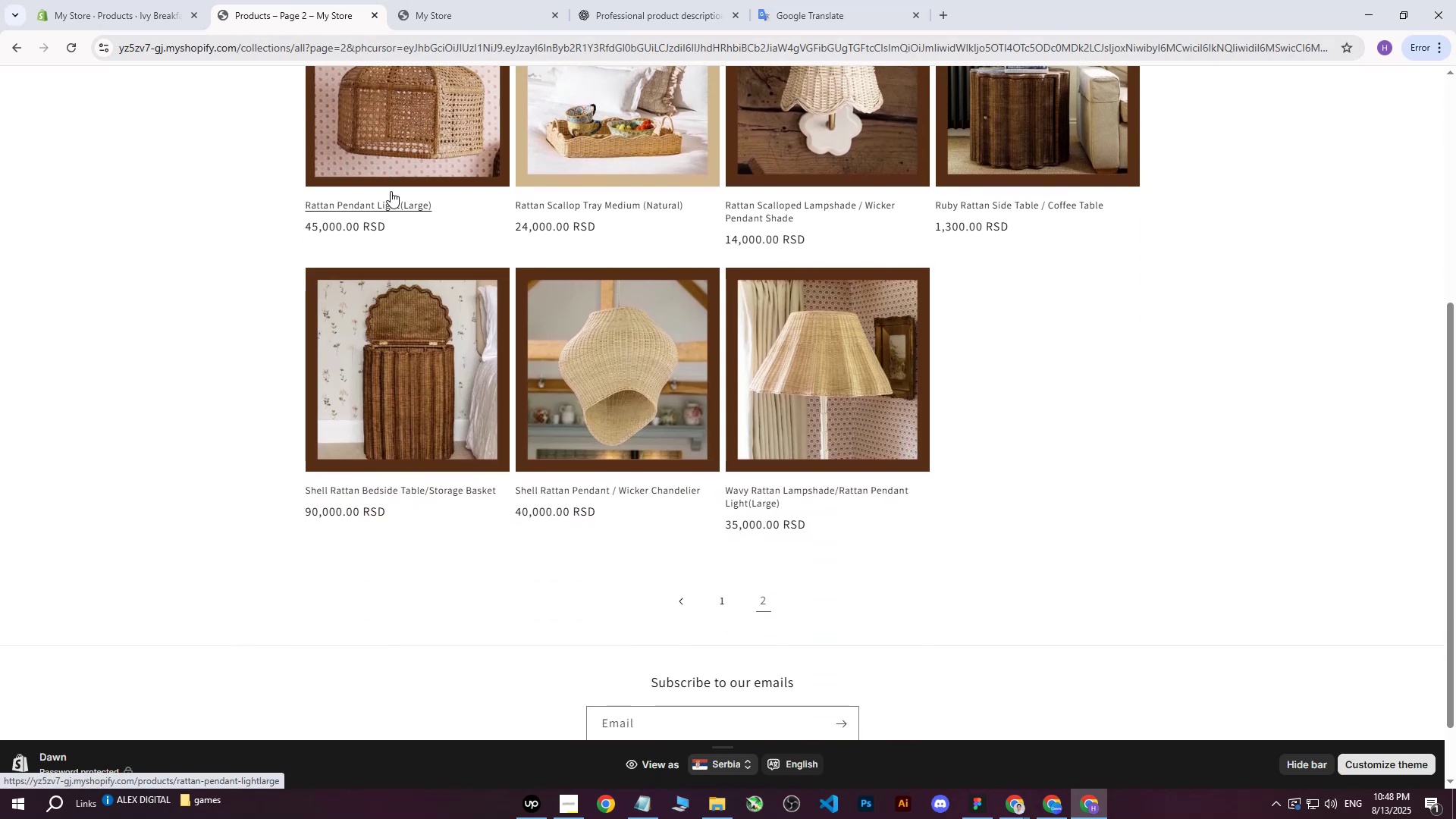 
scroll: coordinate [415, 234], scroll_direction: up, amount: 7.0
 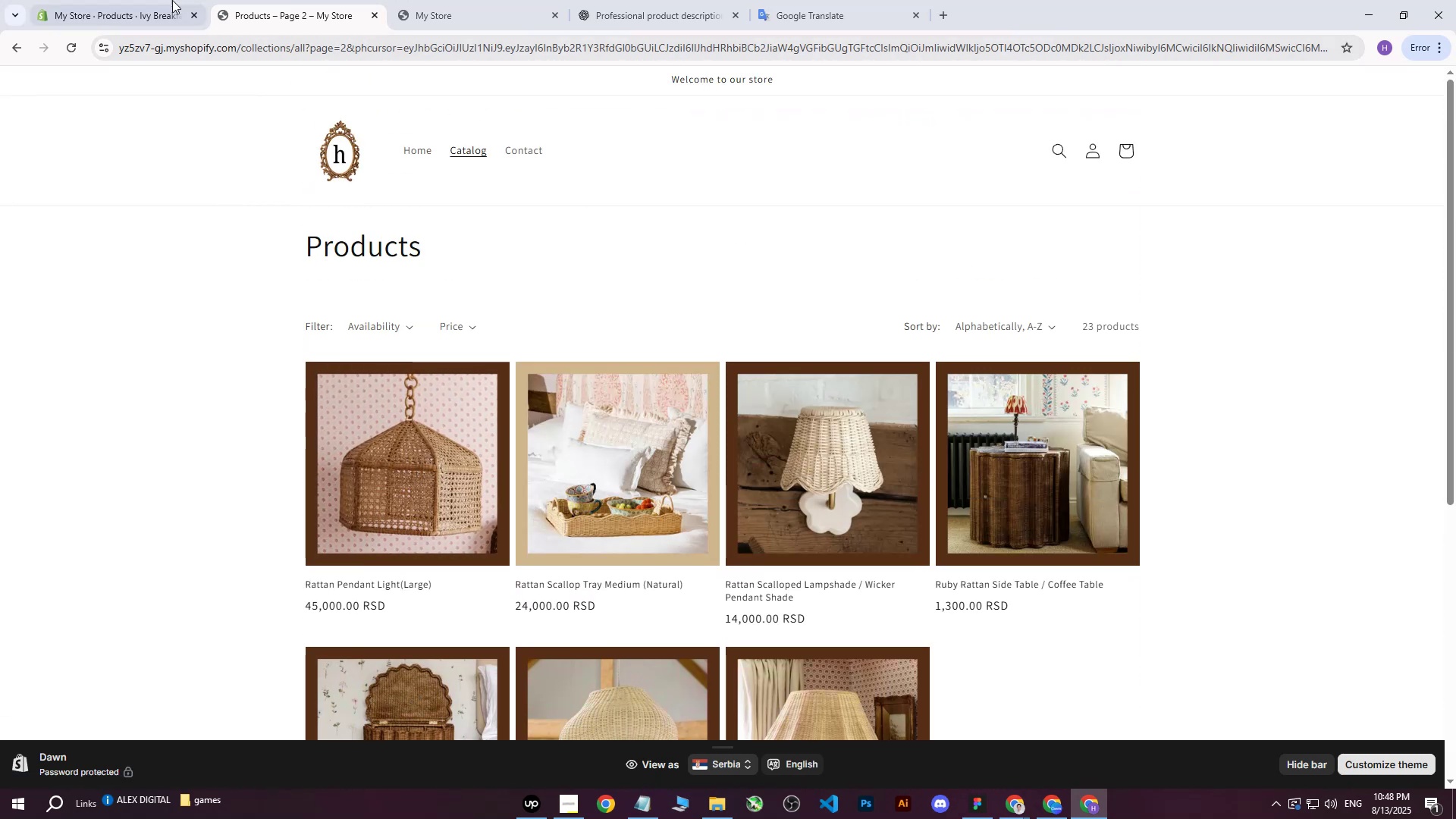 
left_click([163, 0])
 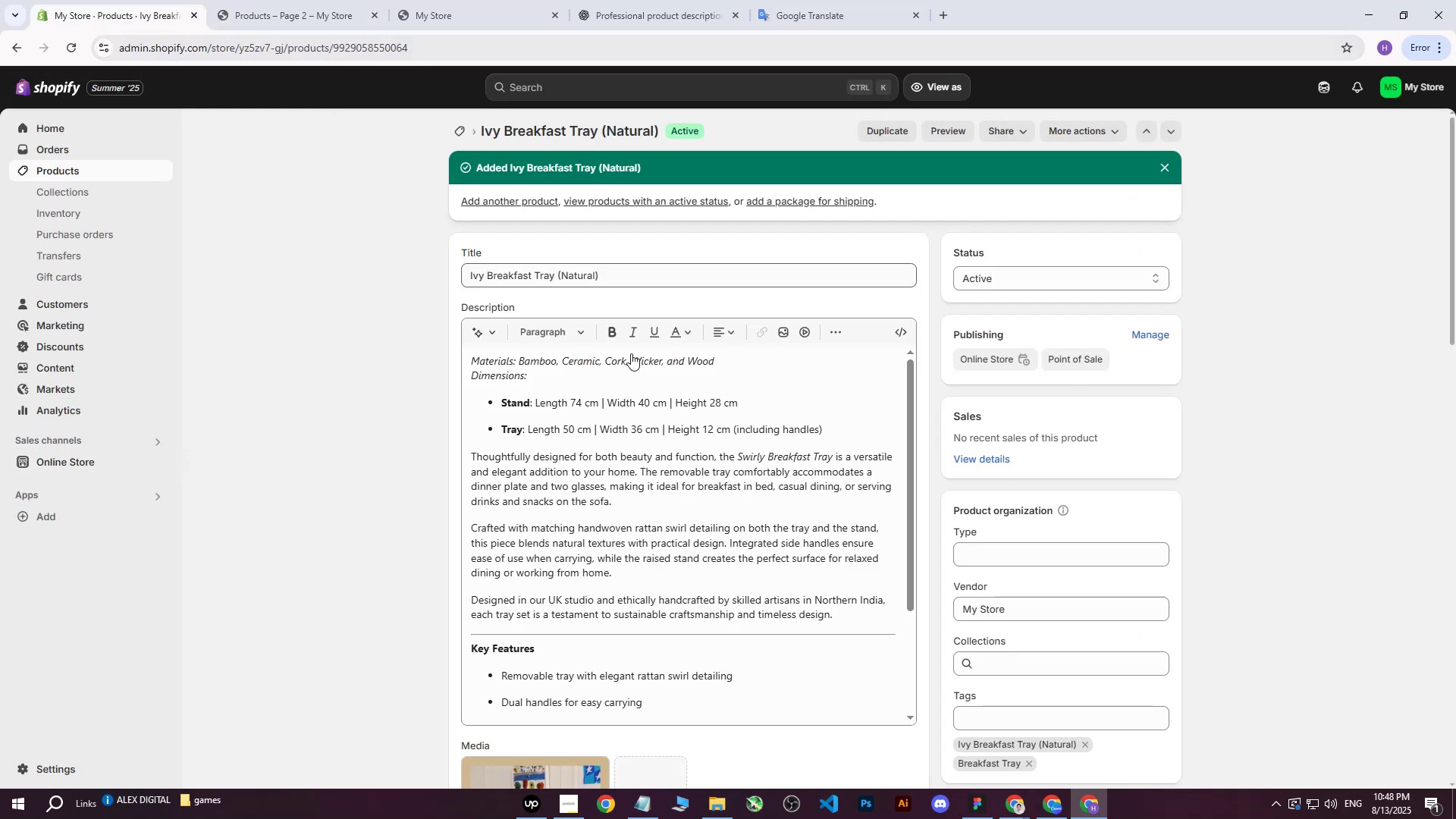 
scroll: coordinate [761, 594], scroll_direction: down, amount: 10.0
 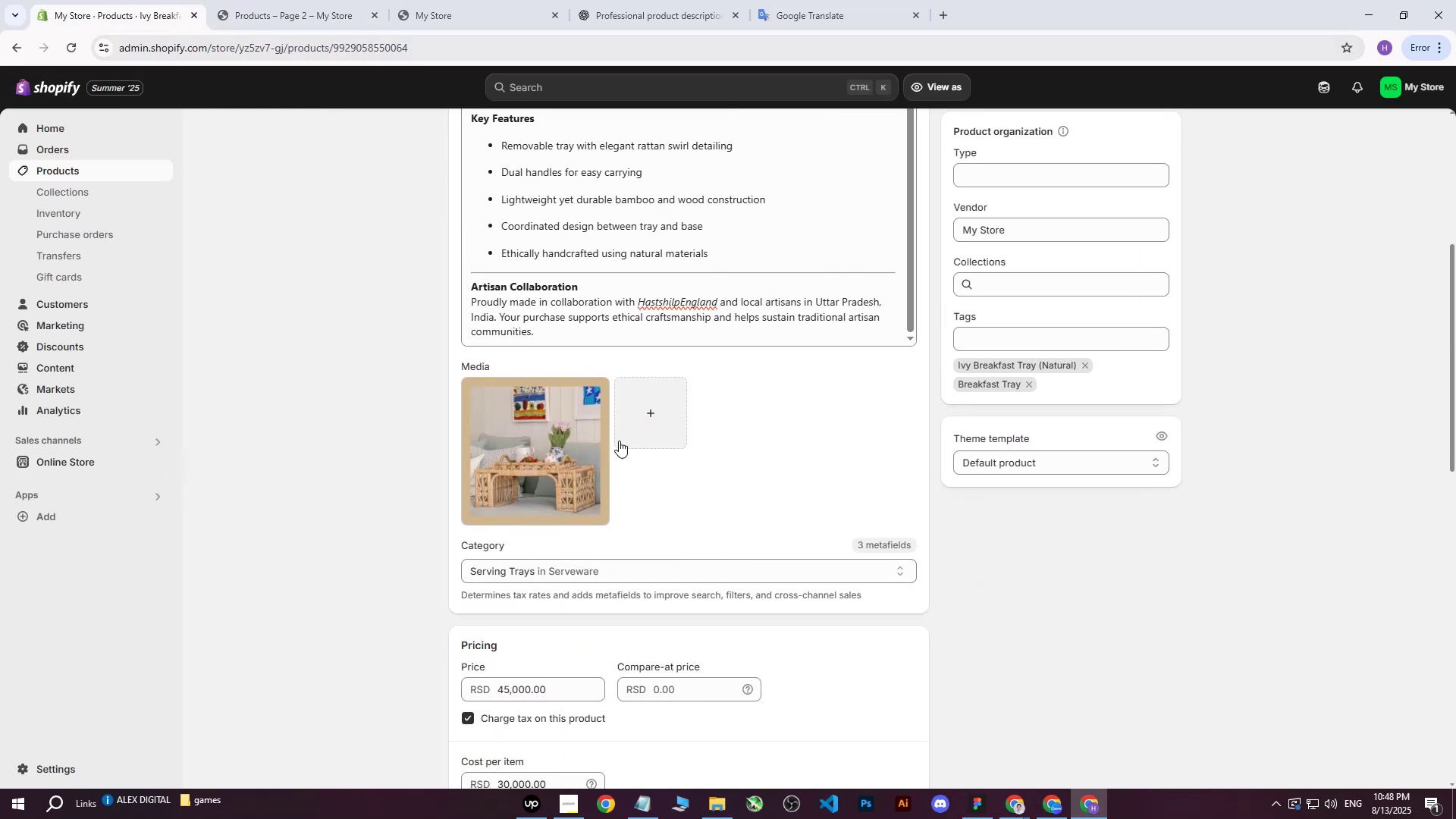 
left_click([542, 441])
 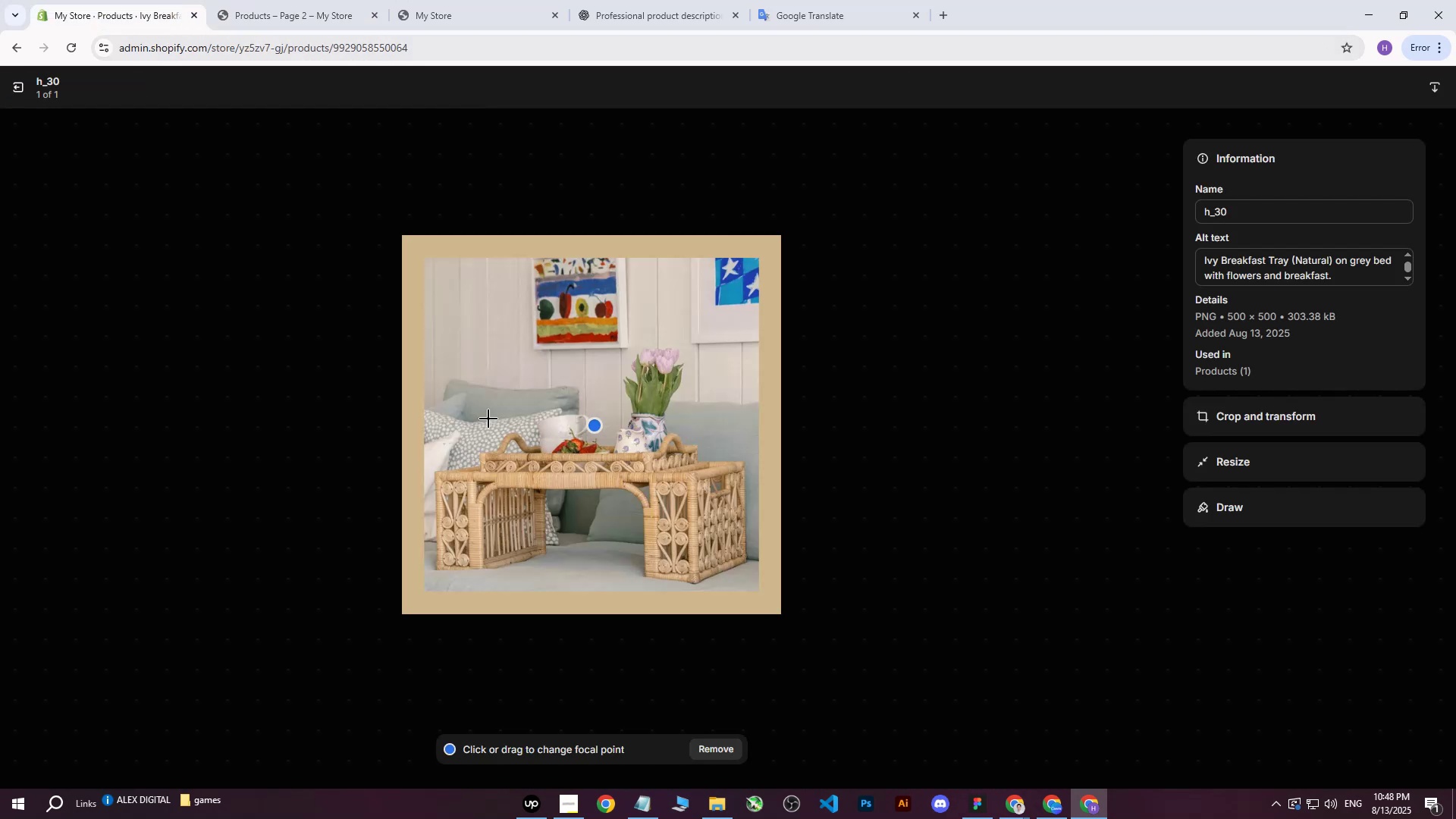 
left_click([14, 78])
 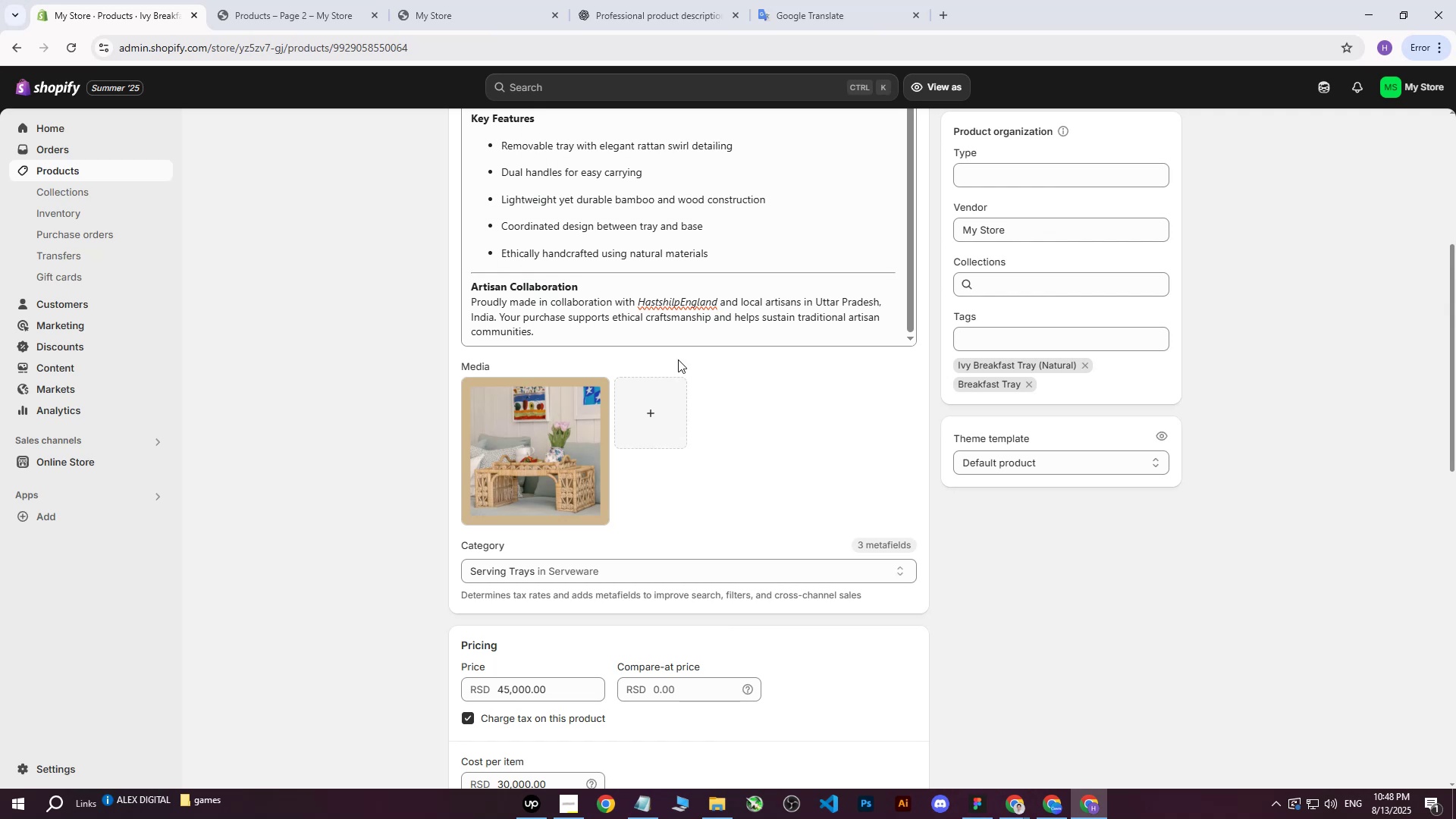 
scroll: coordinate [693, 454], scroll_direction: up, amount: 12.0
 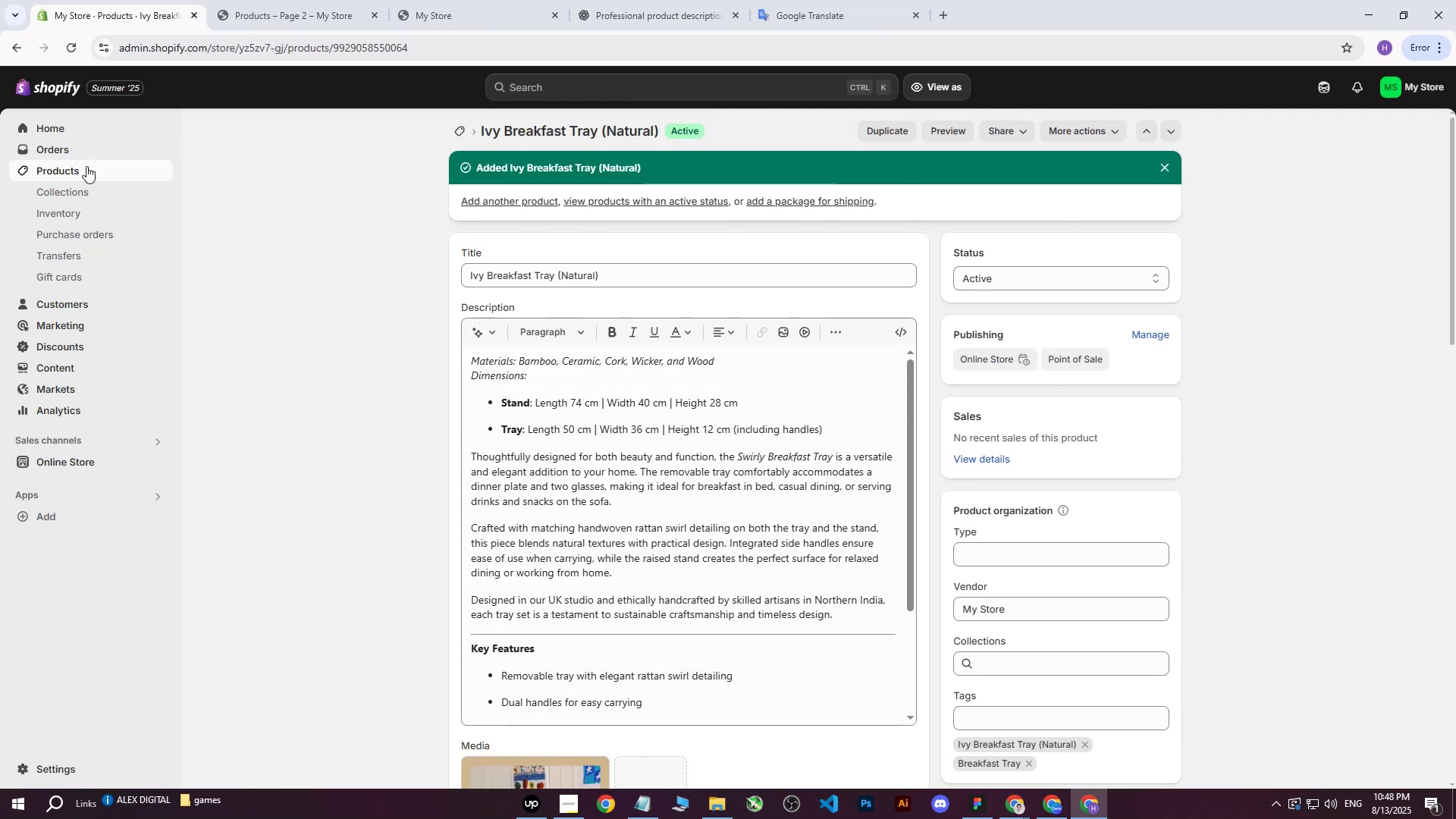 
left_click([86, 167])
 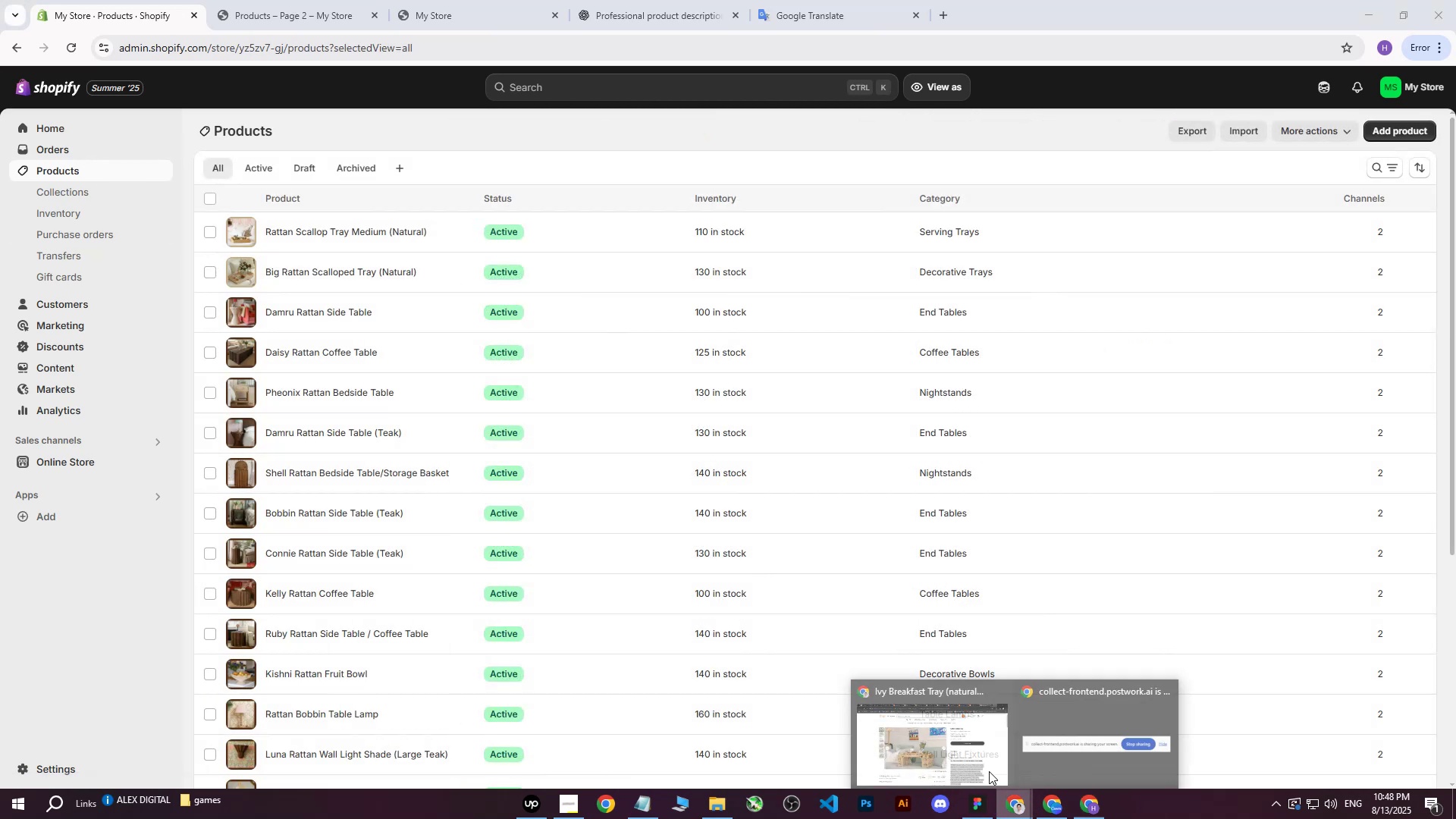 
double_click([882, 730])
 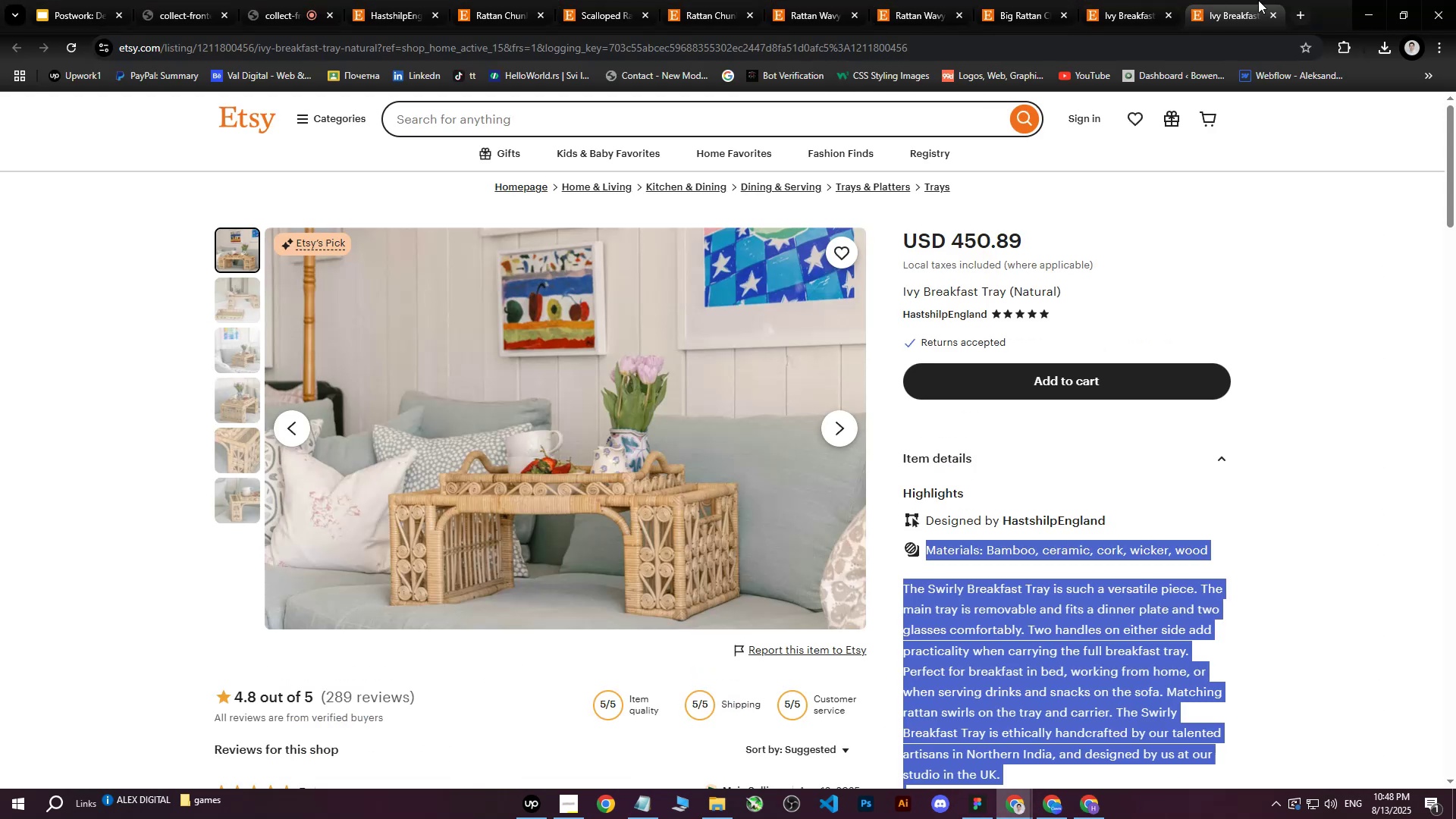 
left_click([1258, 0])
 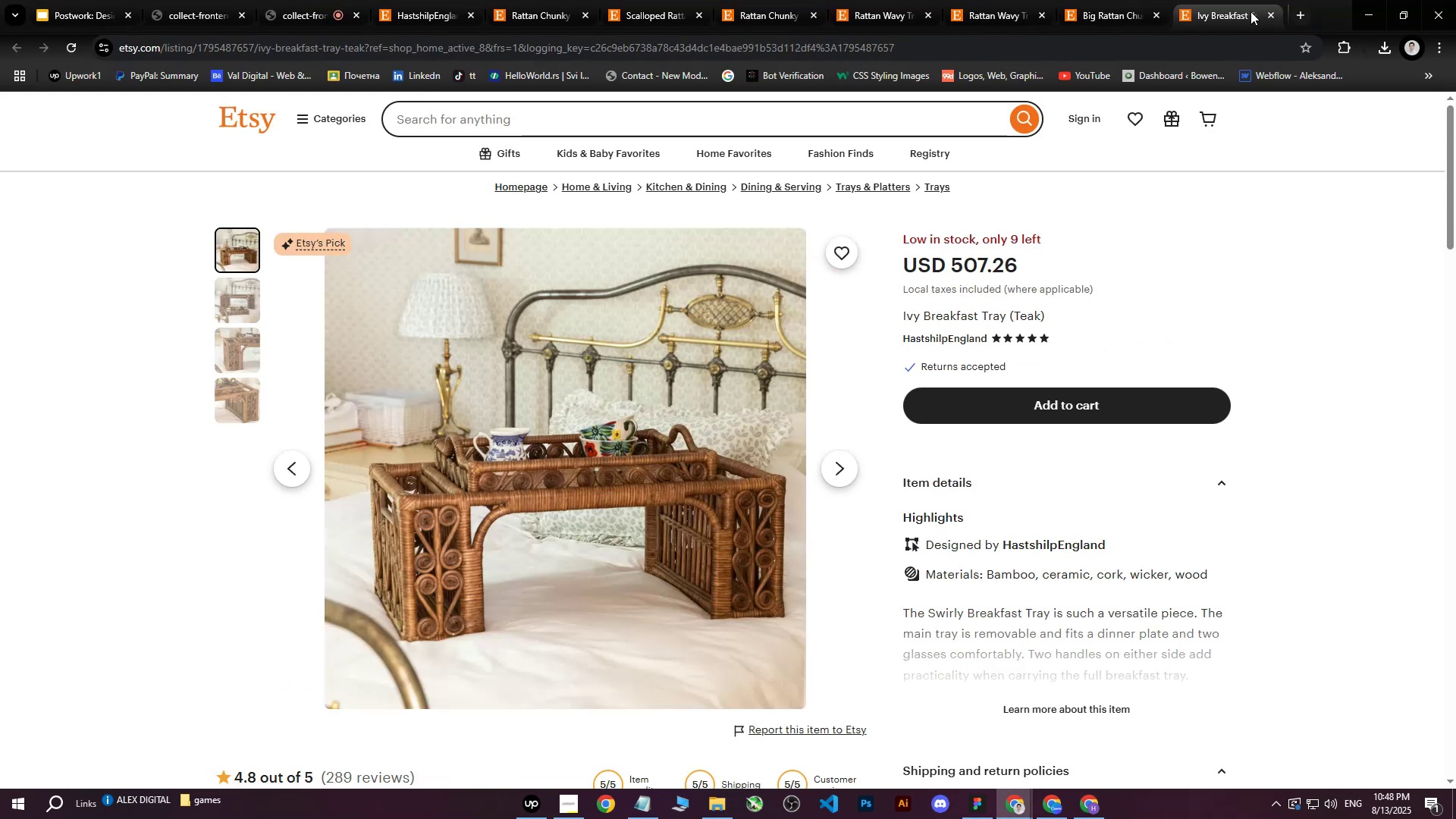 
double_click([1235, 8])
 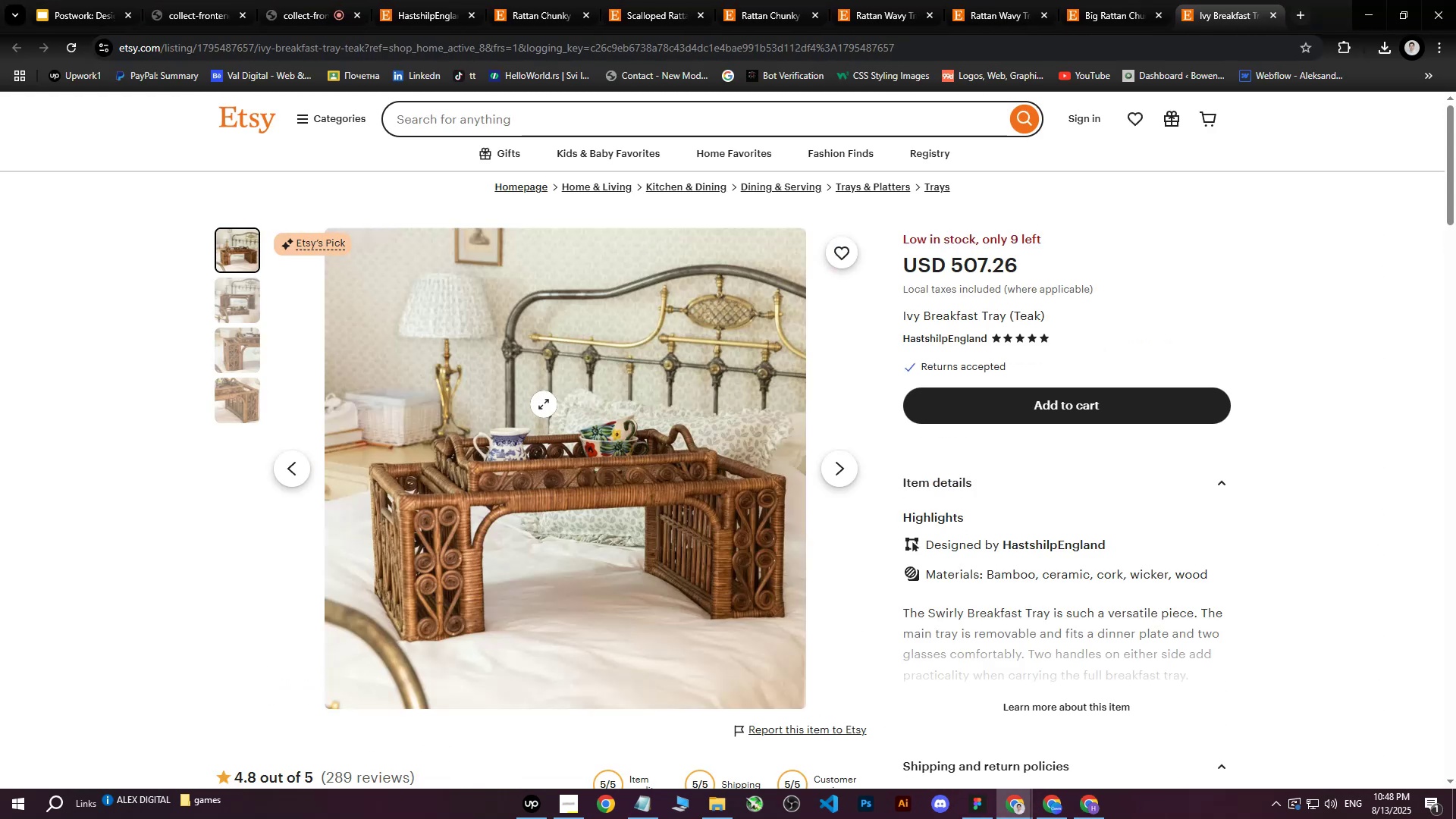 
right_click([544, 404])
 